 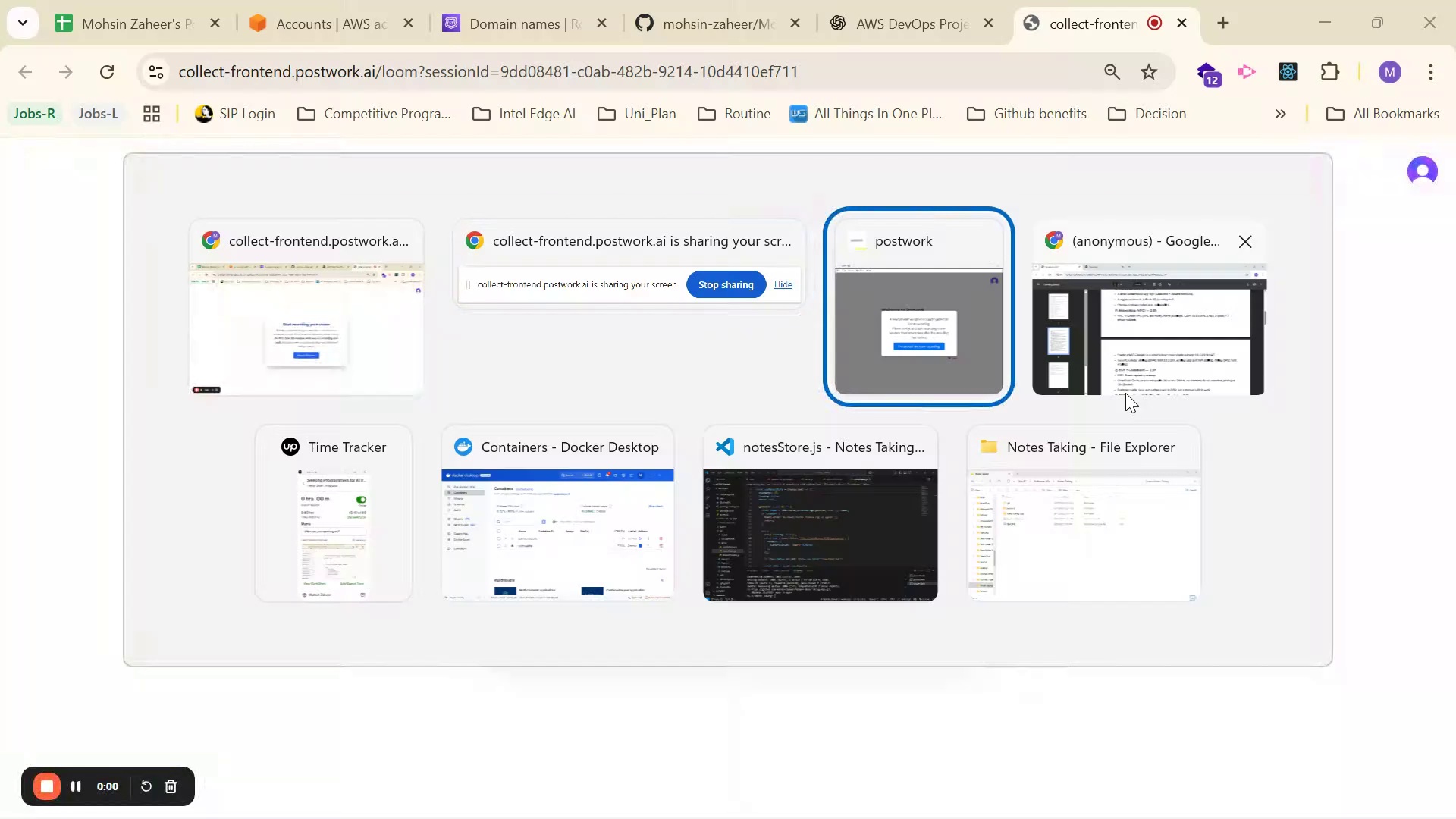 
key(Alt+Tab)
 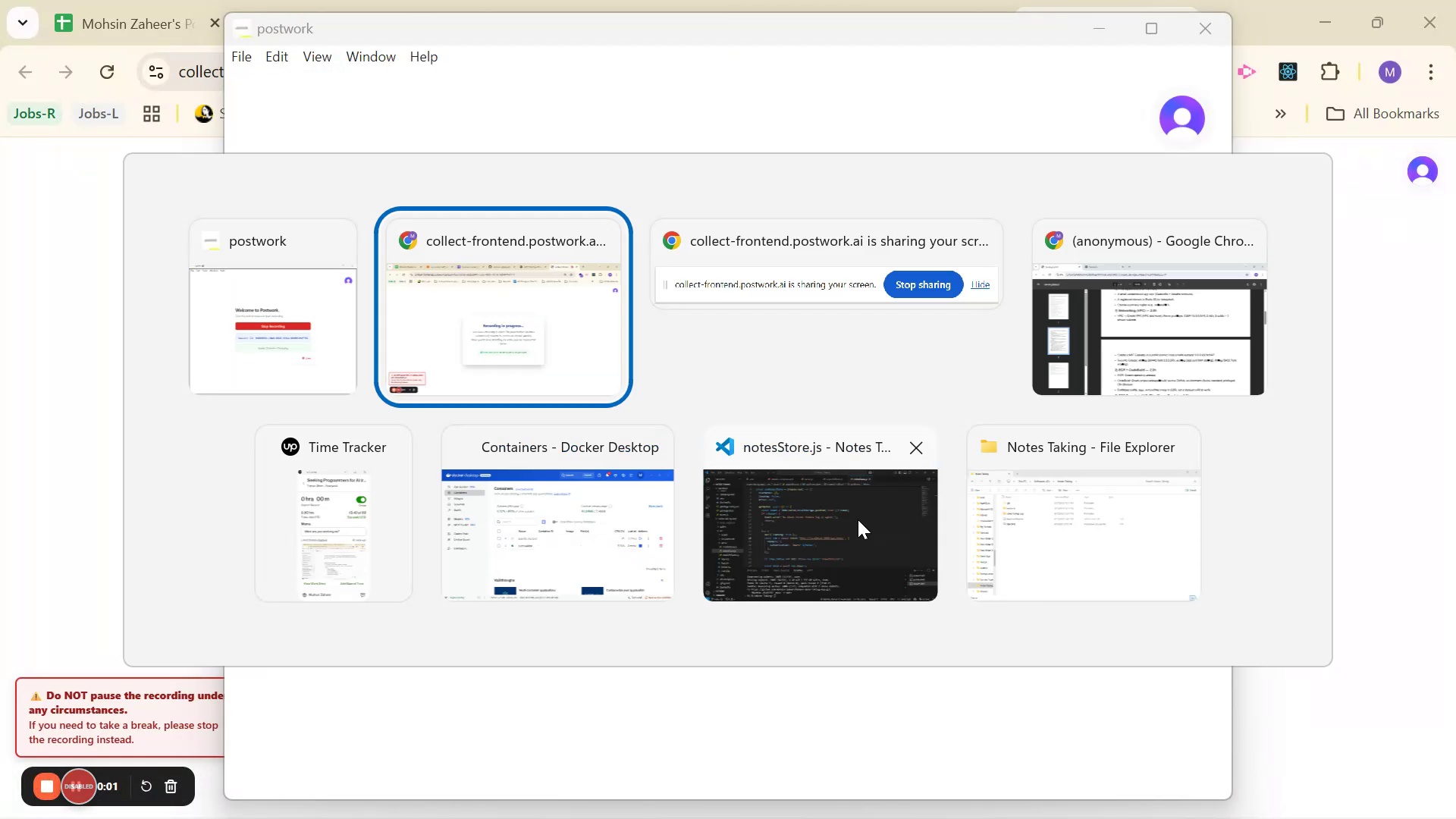 
key(Alt+Tab)
 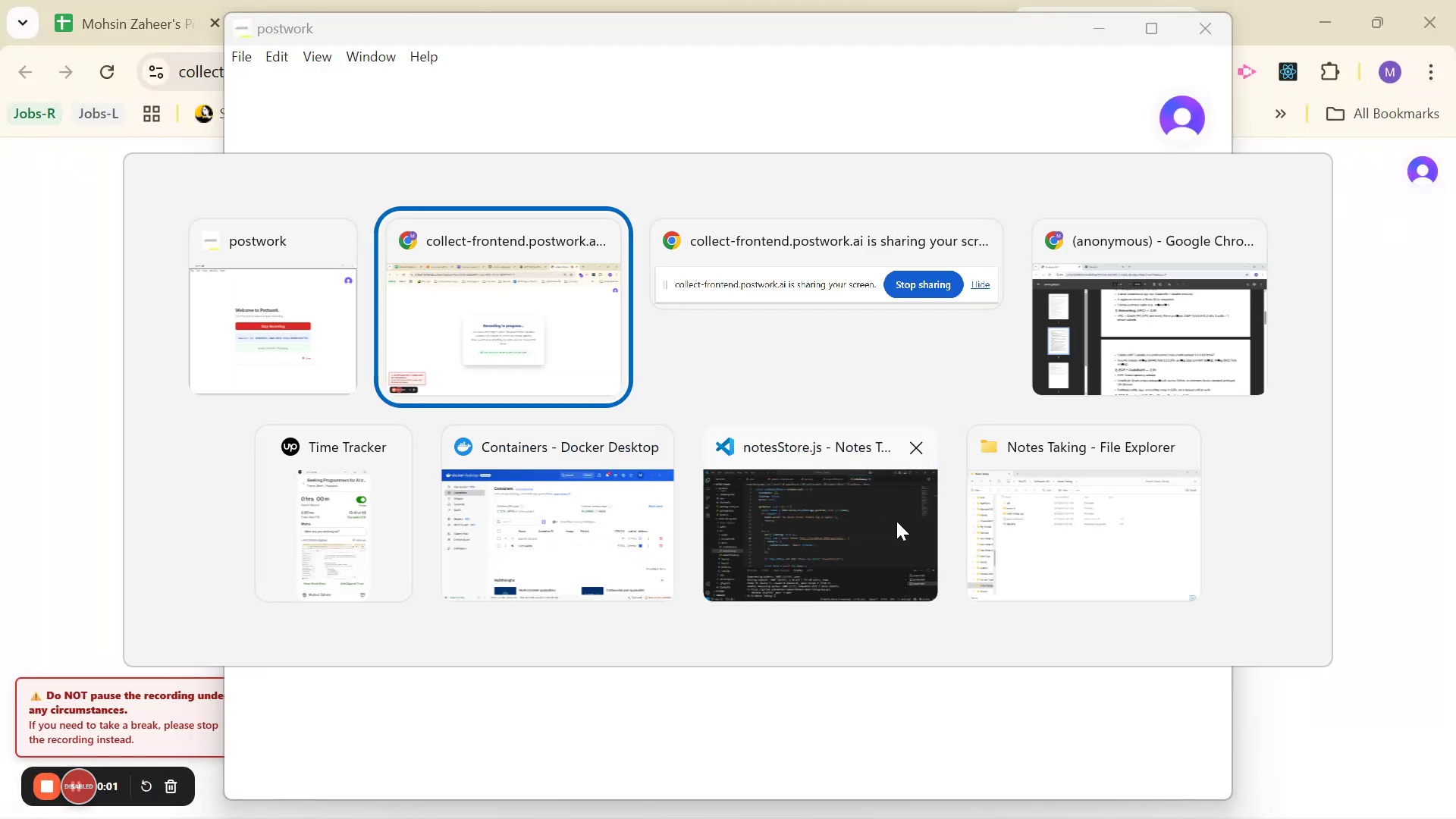 
key(Alt+Tab)
 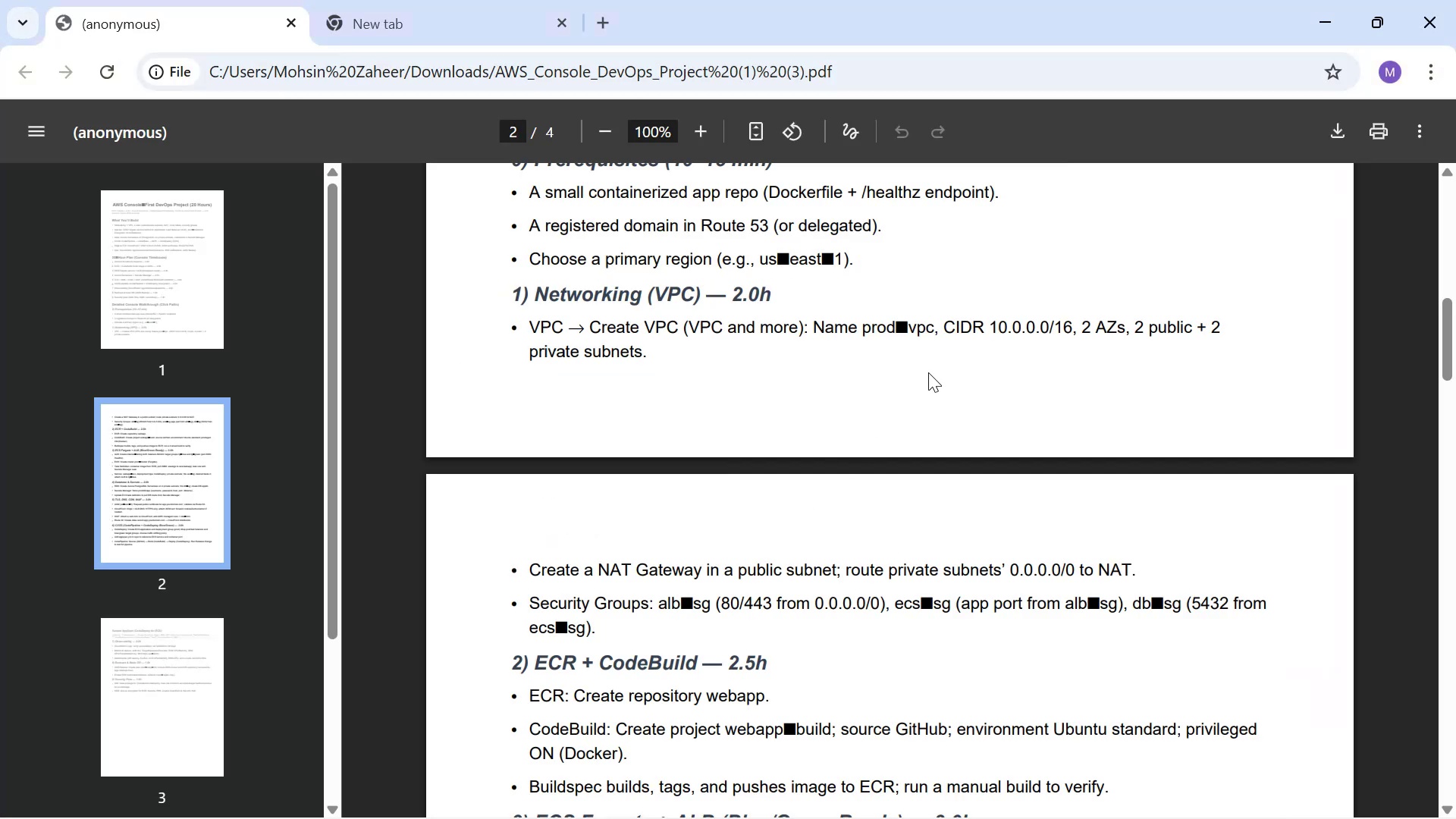 
scroll: coordinate [988, 400], scroll_direction: up, amount: 2.0
 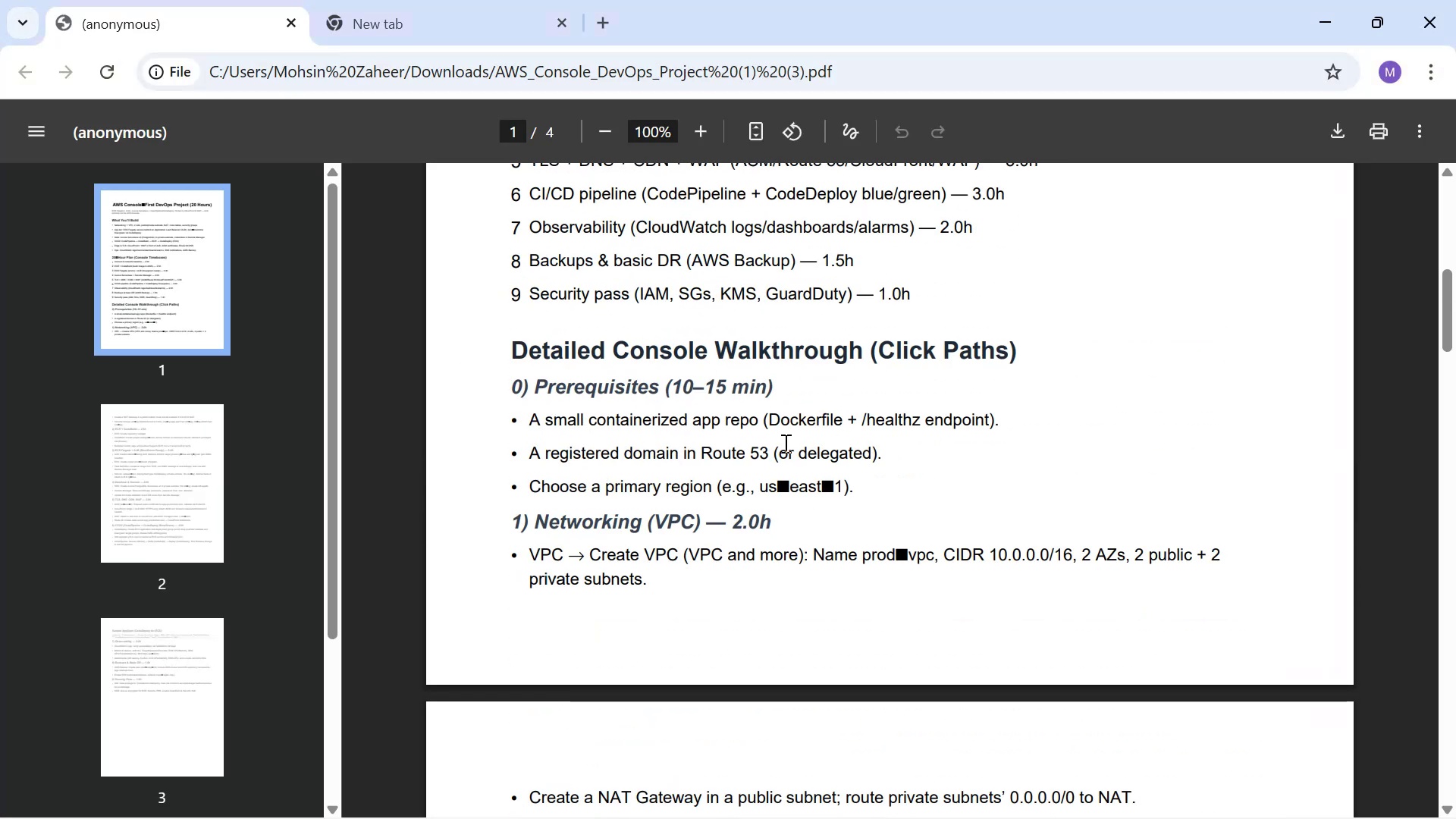 
scroll: coordinate [613, 483], scroll_direction: down, amount: 2.0
 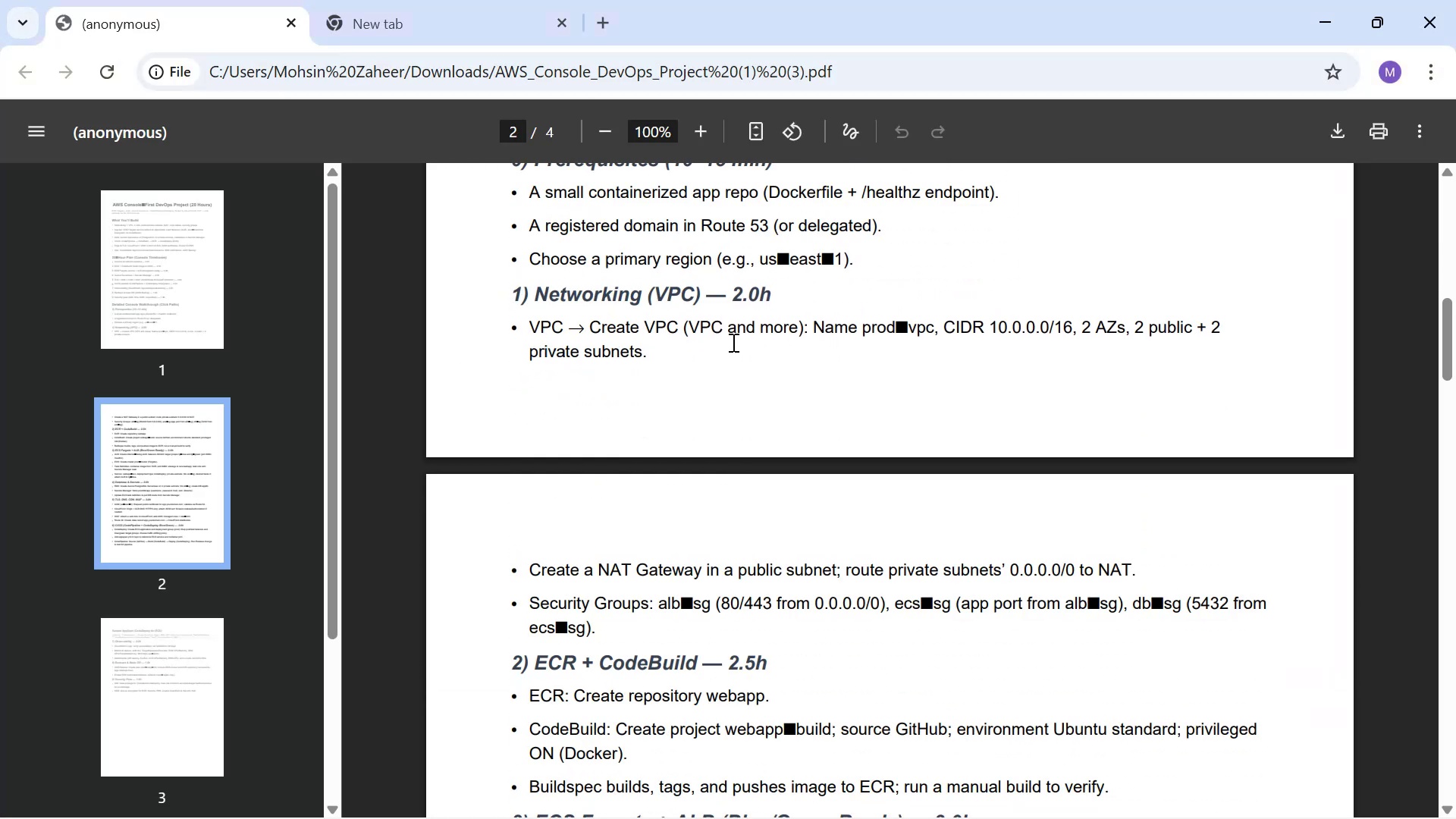 
left_click_drag(start_coordinate=[527, 322], to_coordinate=[1233, 341])
 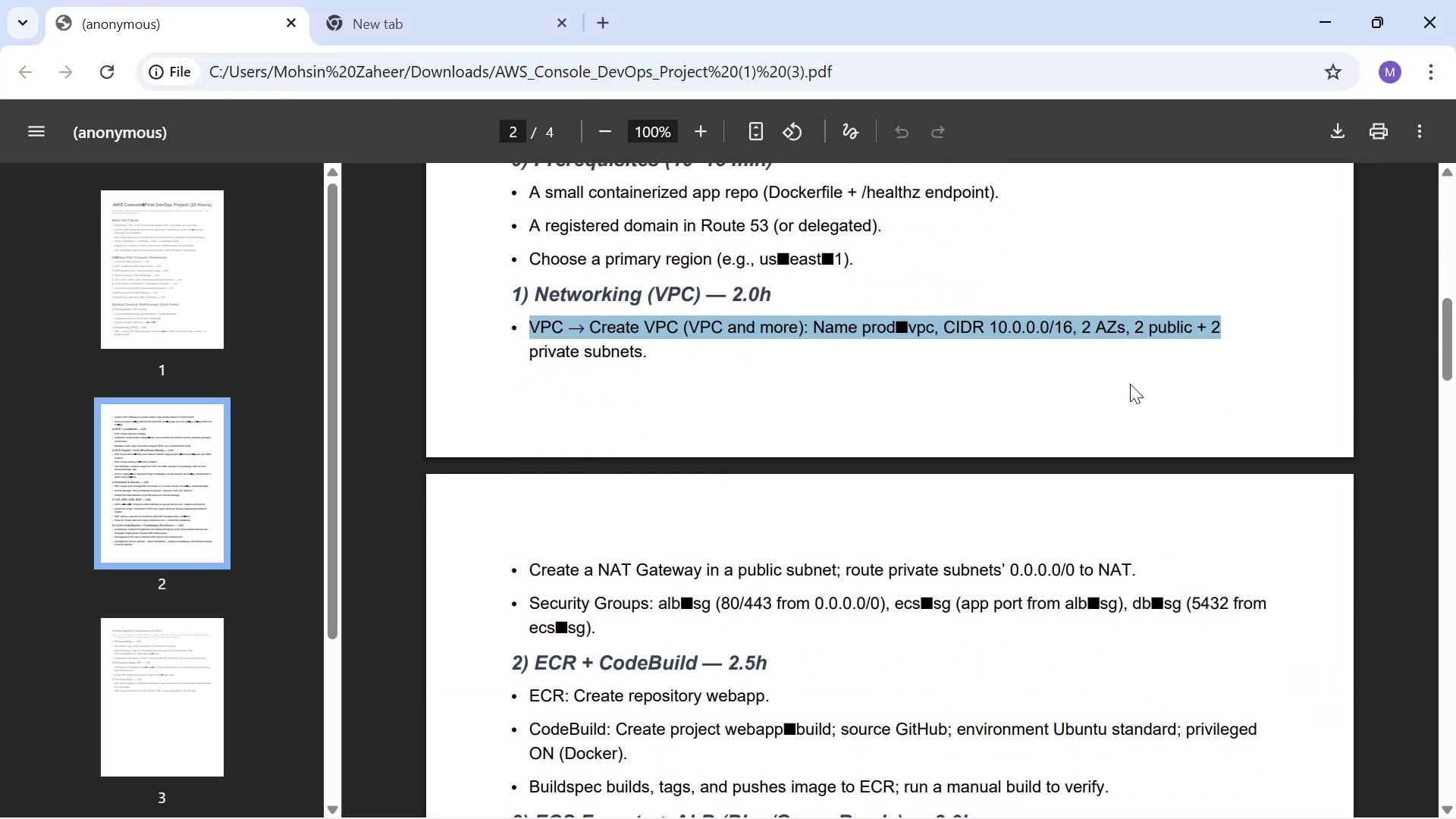 
left_click([996, 388])
 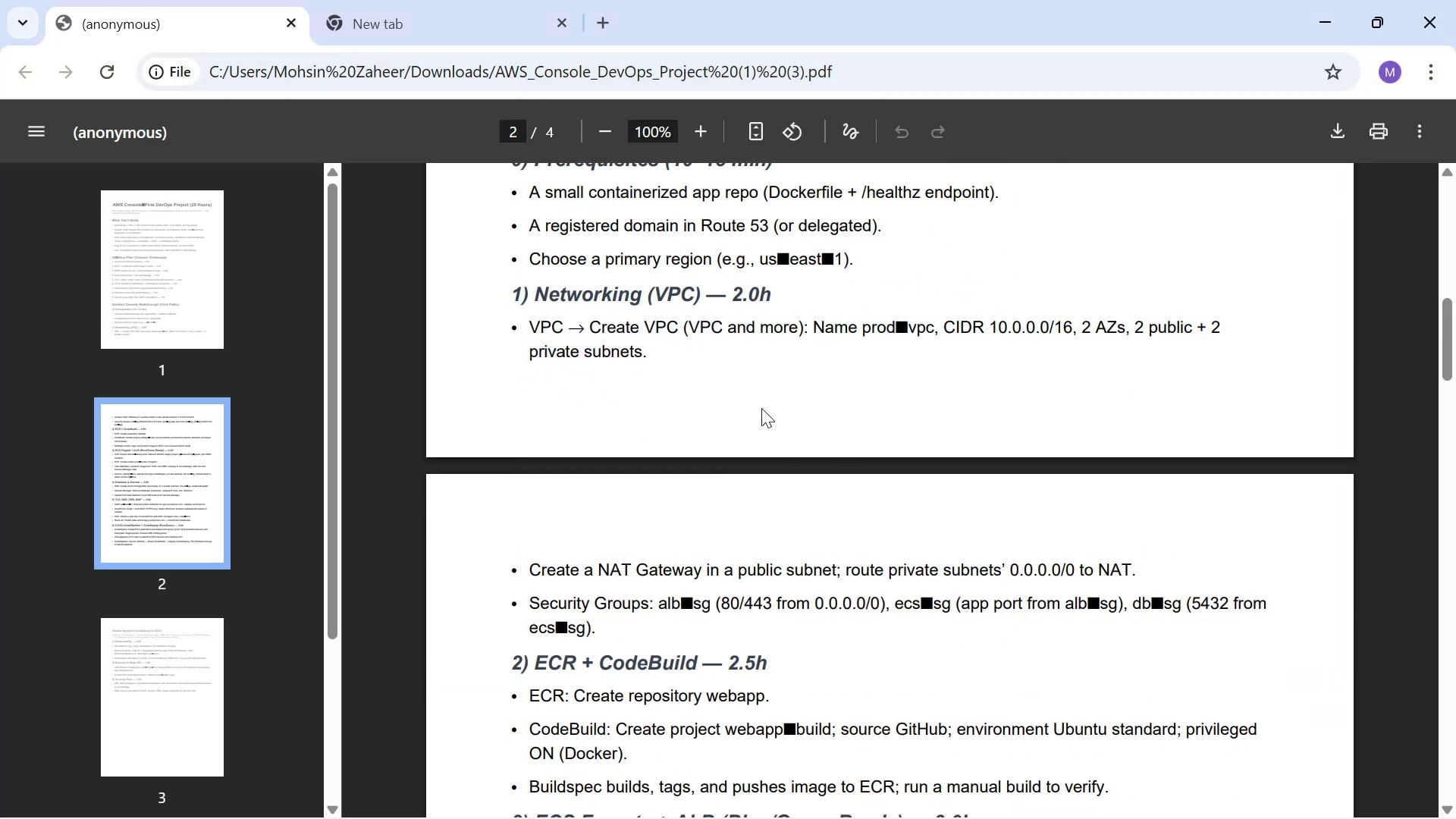 
key(Alt+Tab)
 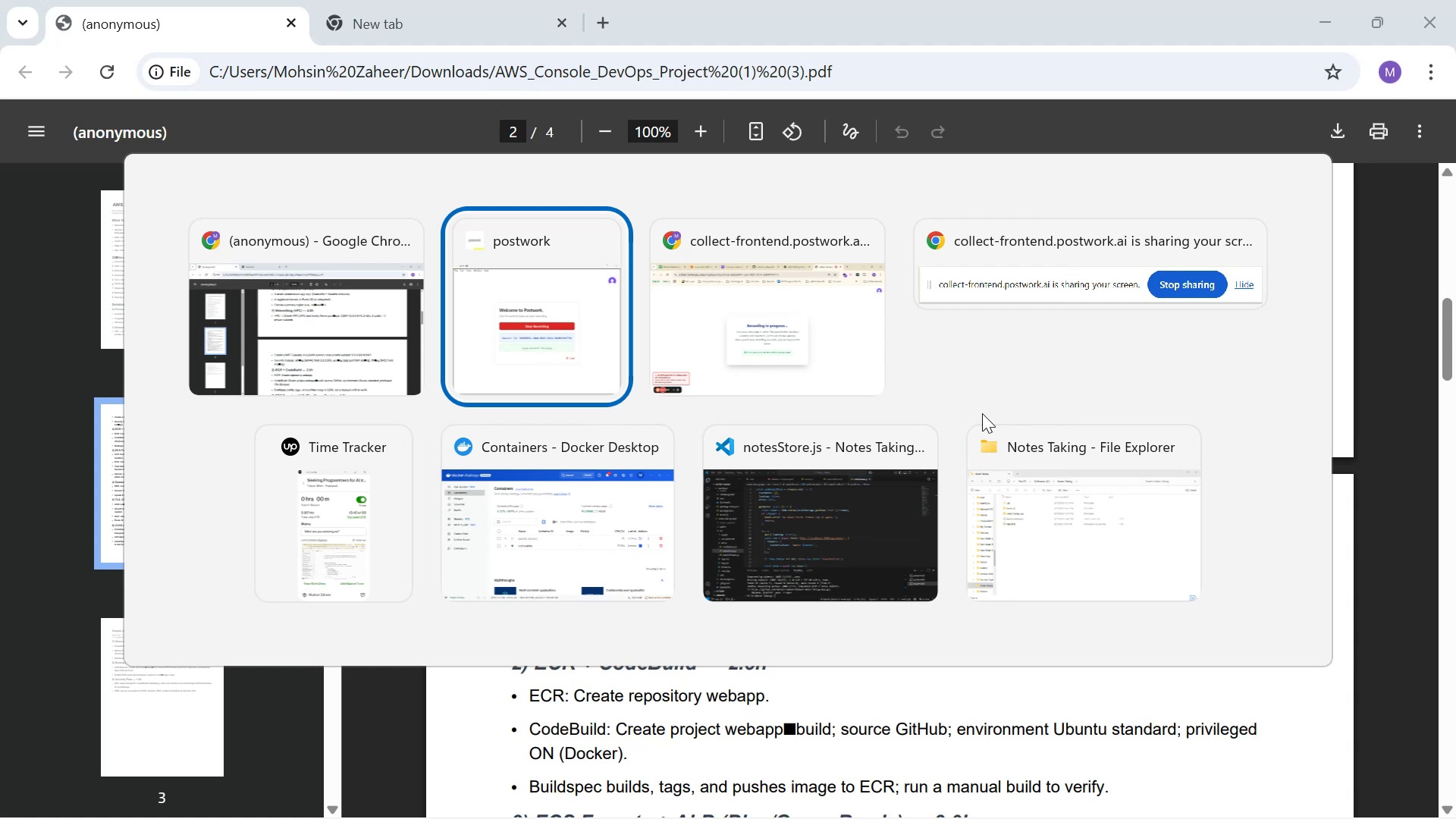 
key(Alt+Tab)
 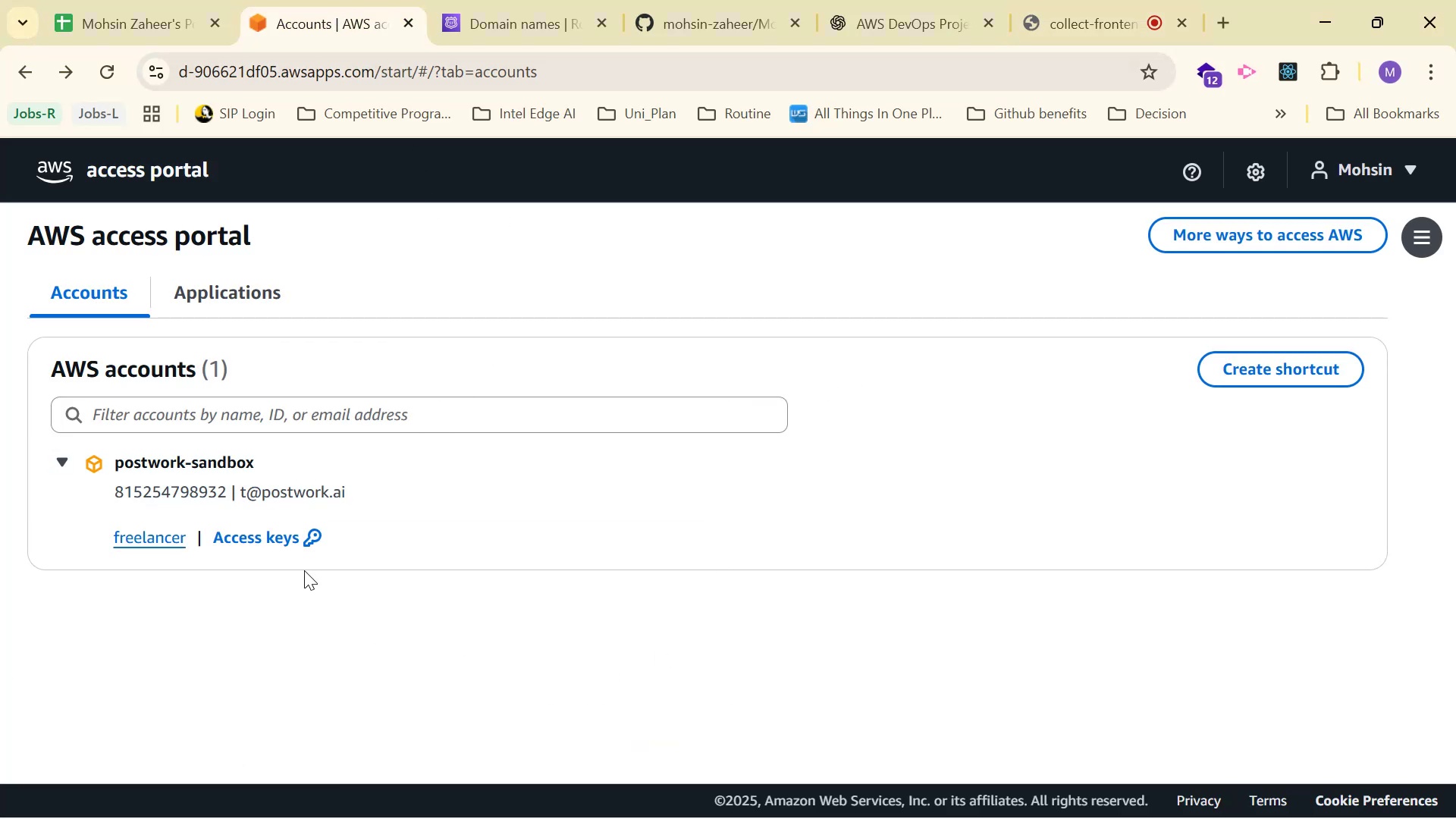 
left_click([502, 0])
 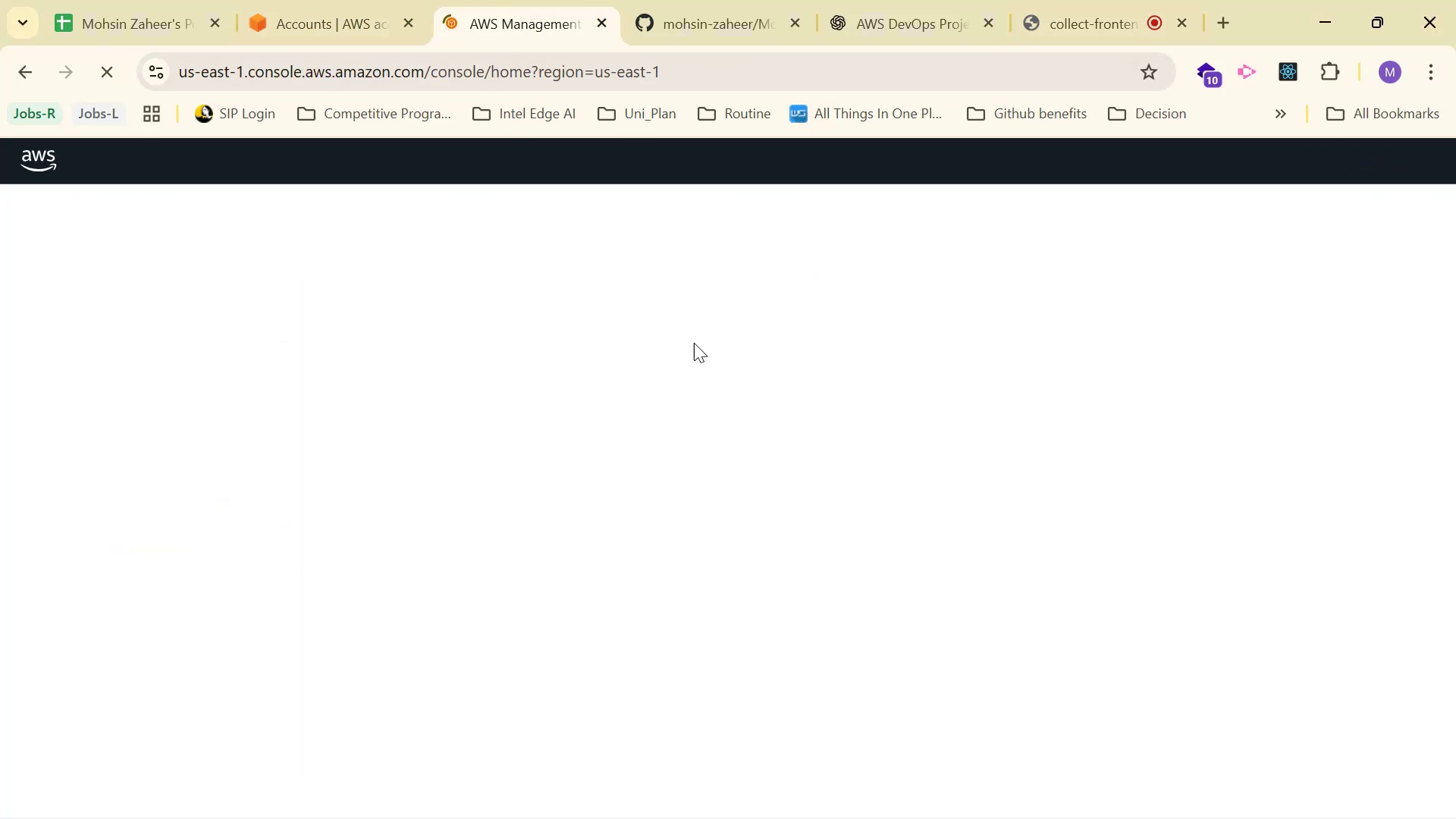 
wait(8.68)
 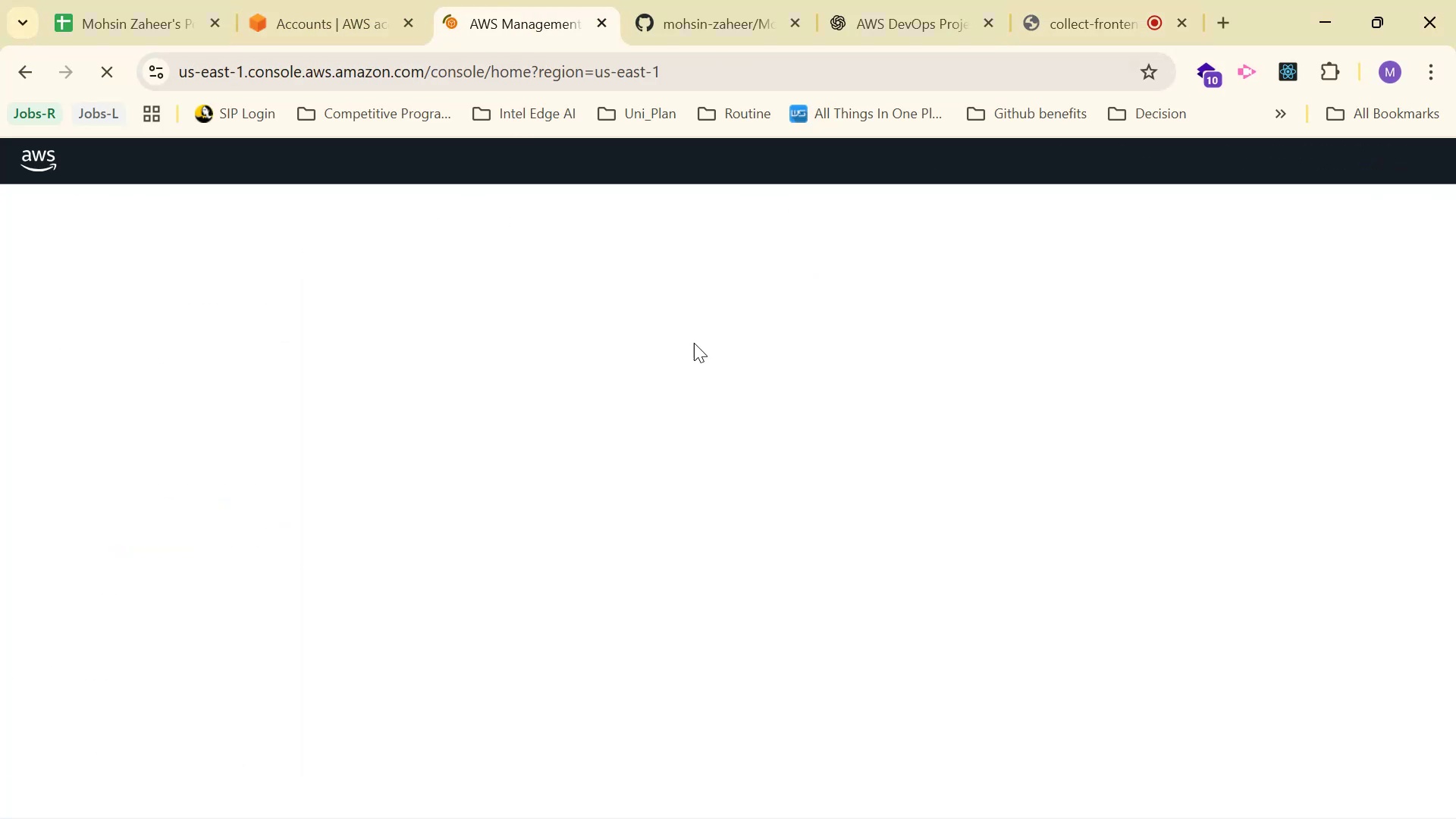 
left_click([492, 167])
 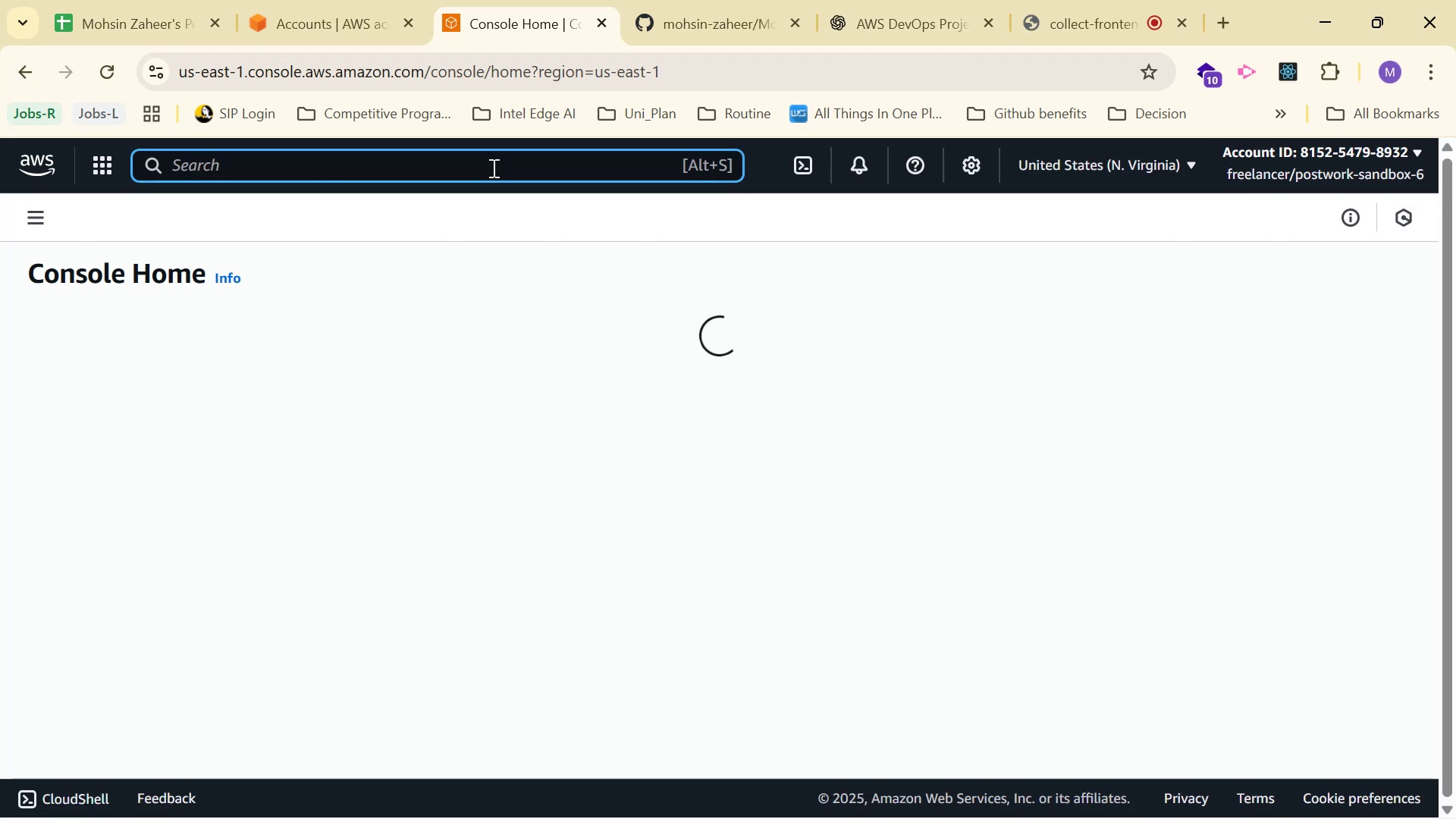 
type(vpc)
 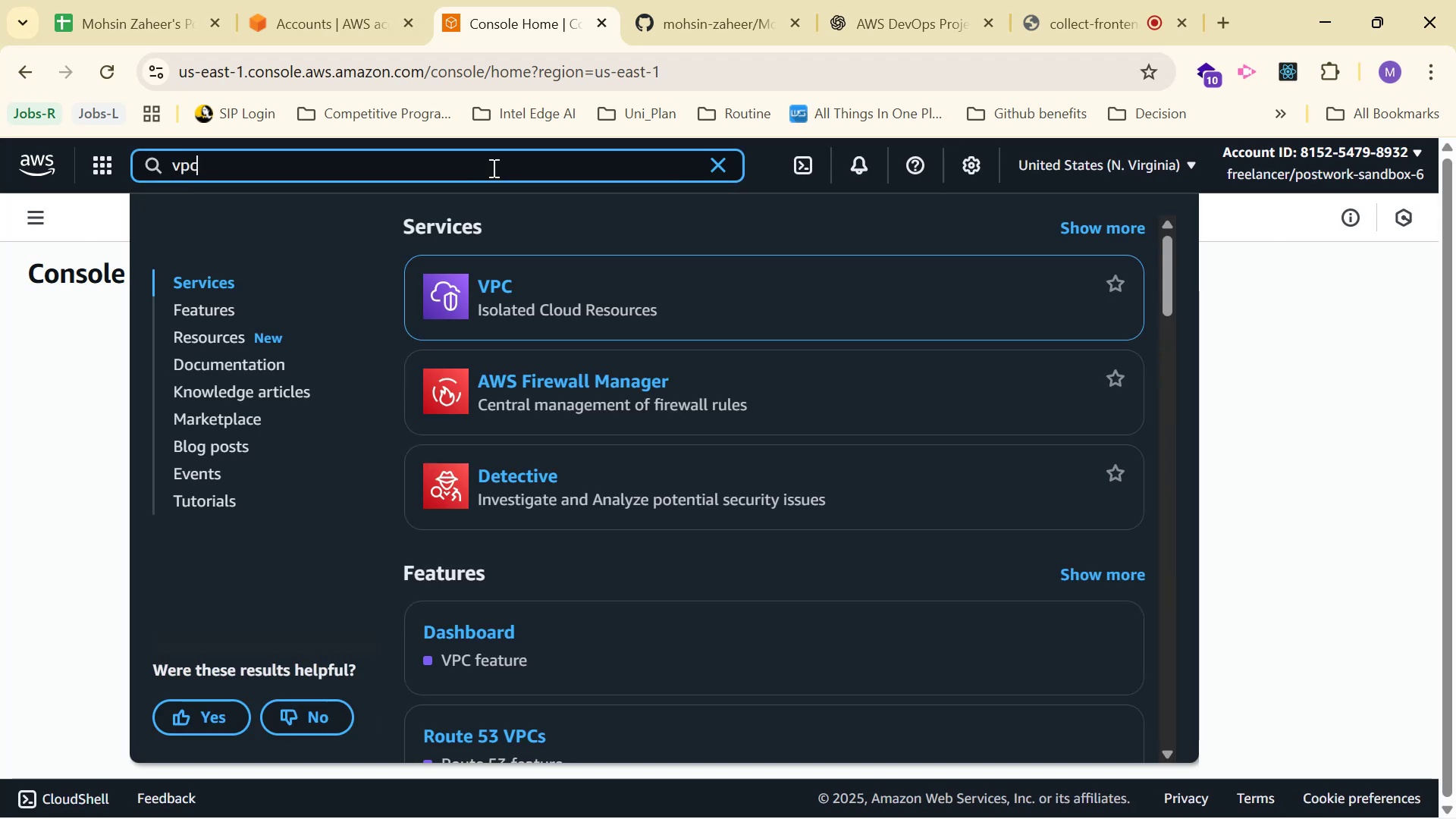 
left_click([488, 297])
 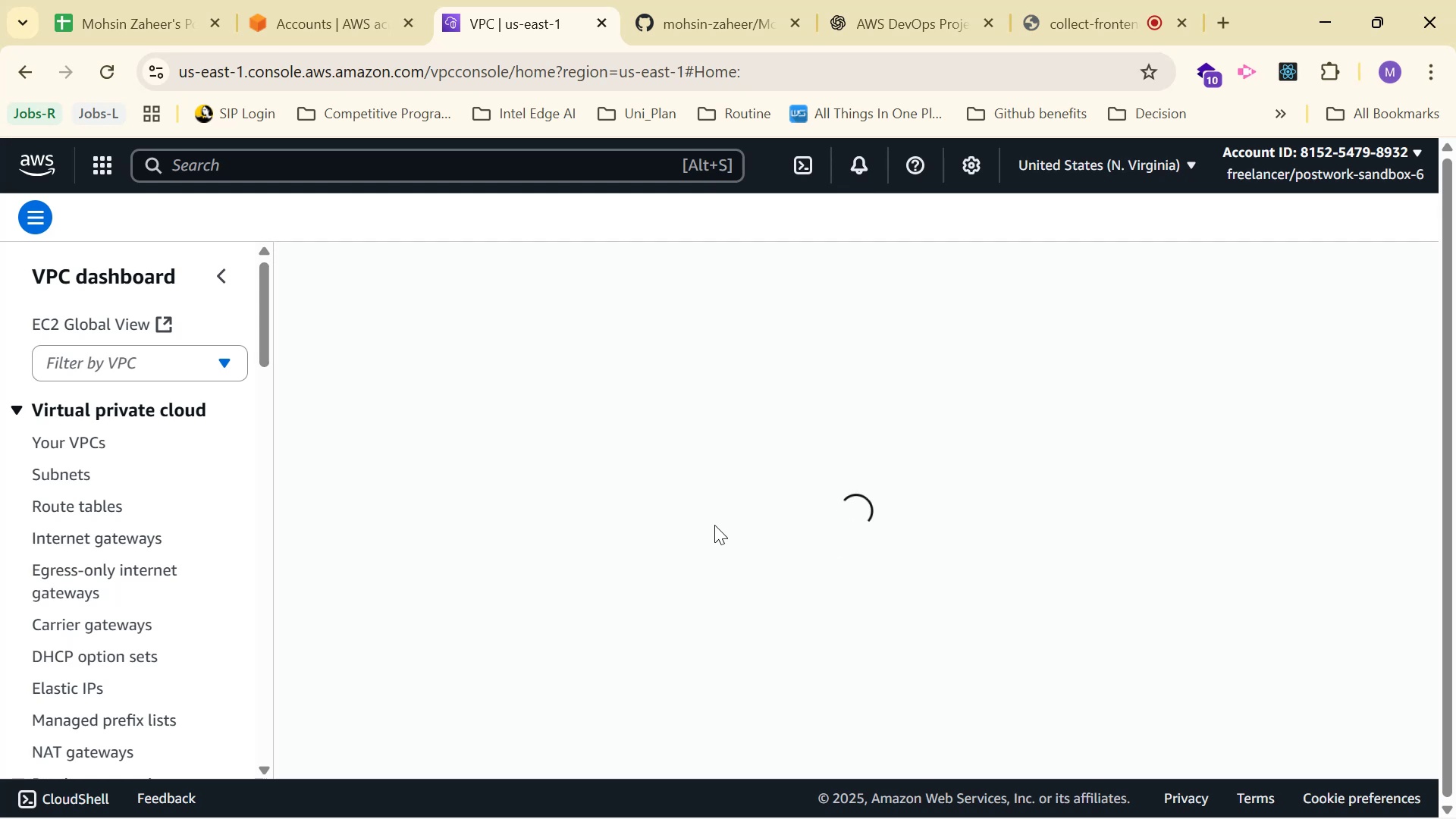 
wait(20.48)
 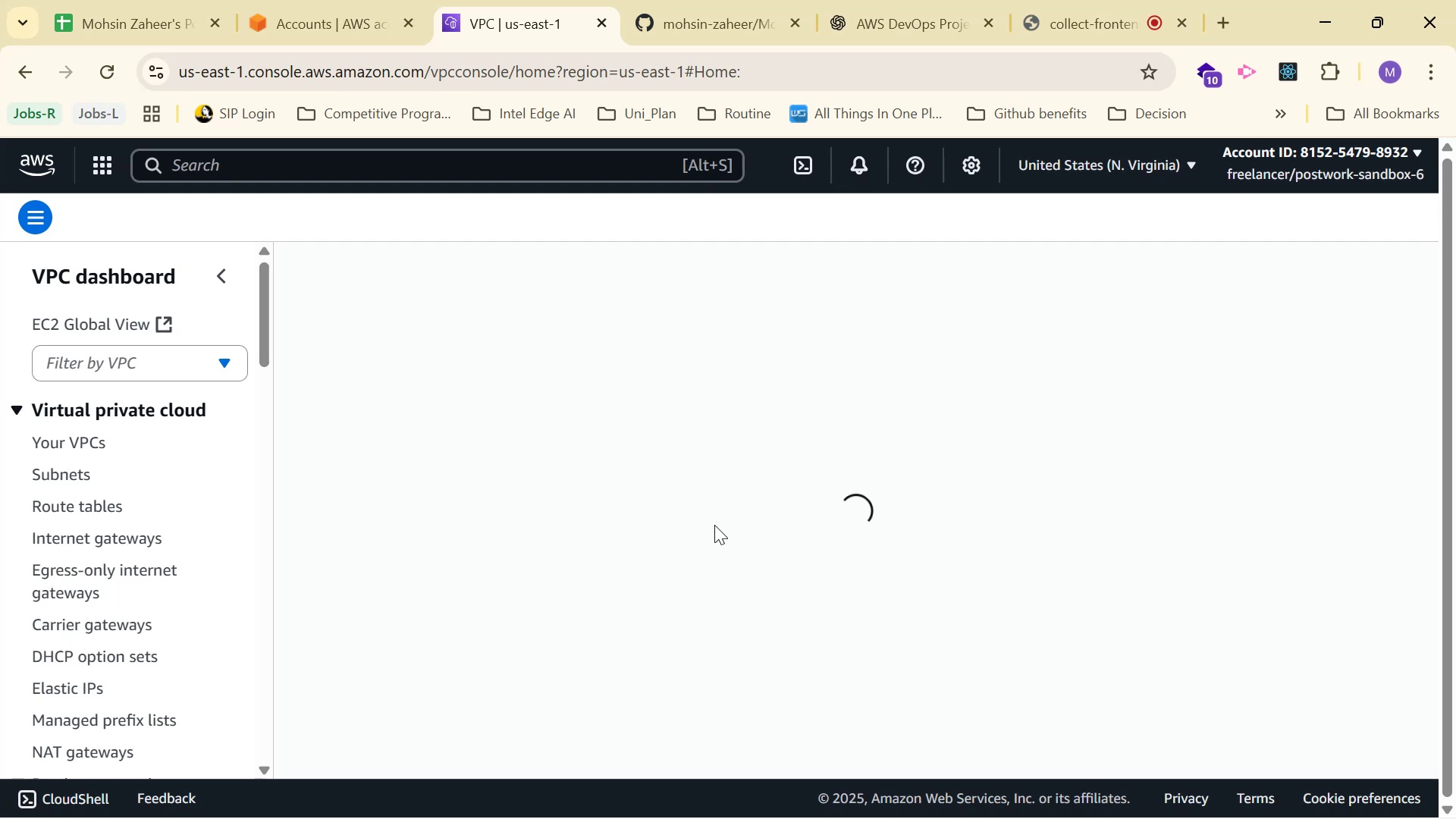 
scroll: coordinate [829, 282], scroll_direction: down, amount: 1.0
 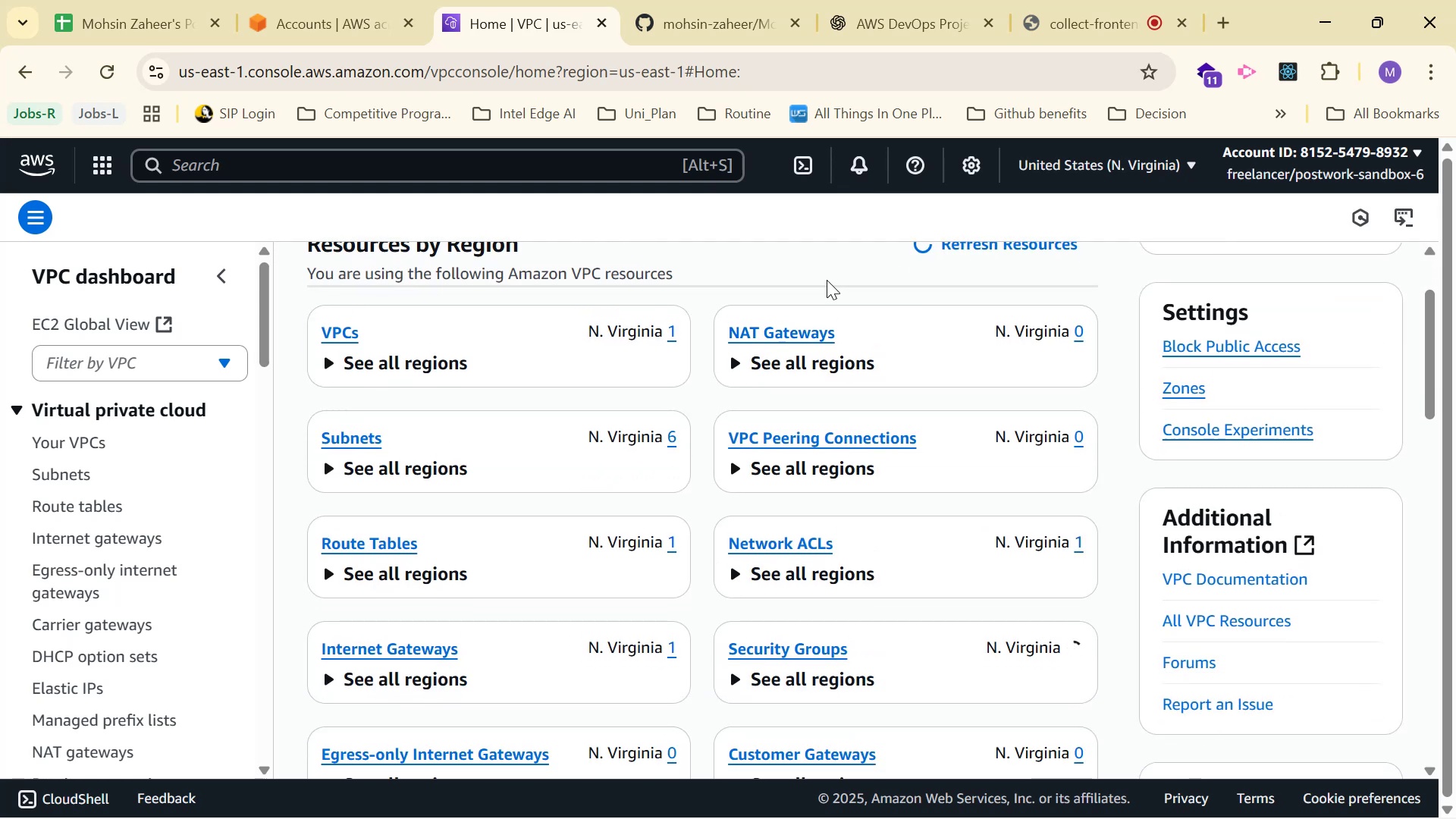 
scroll: coordinate [733, 275], scroll_direction: up, amount: 1.0
 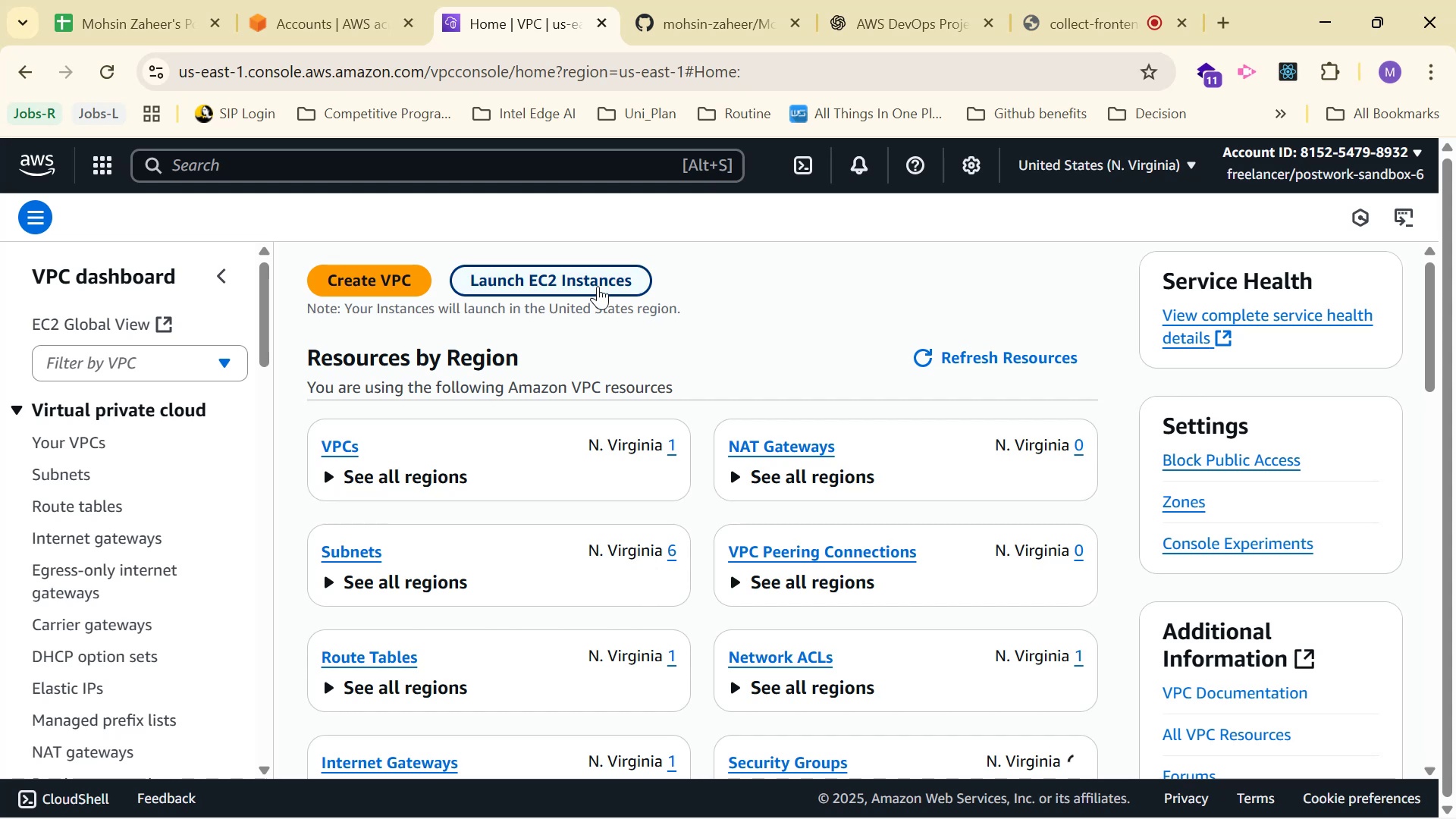 
left_click([340, 278])
 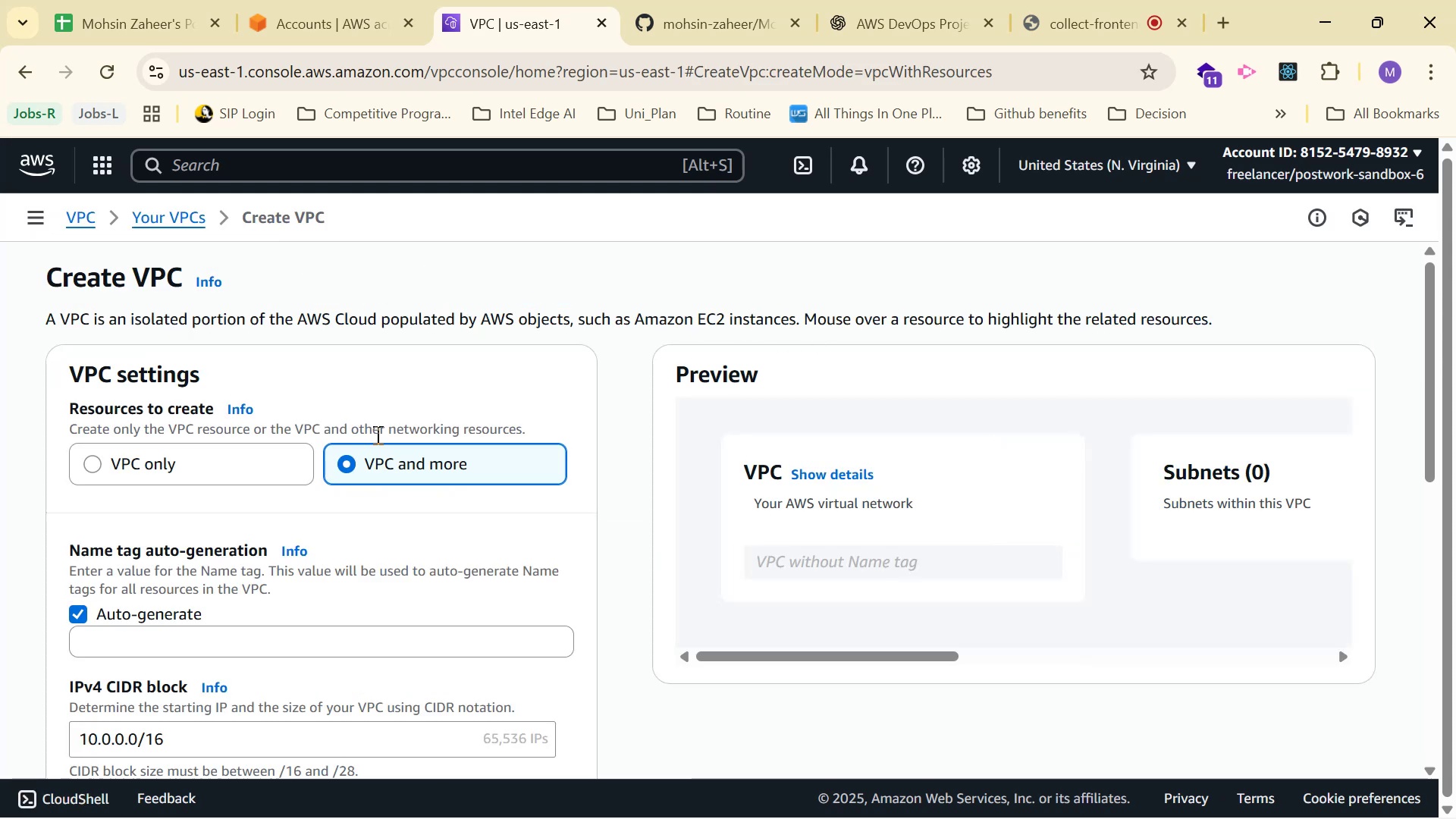 
scroll: coordinate [553, 330], scroll_direction: down, amount: 1.0
 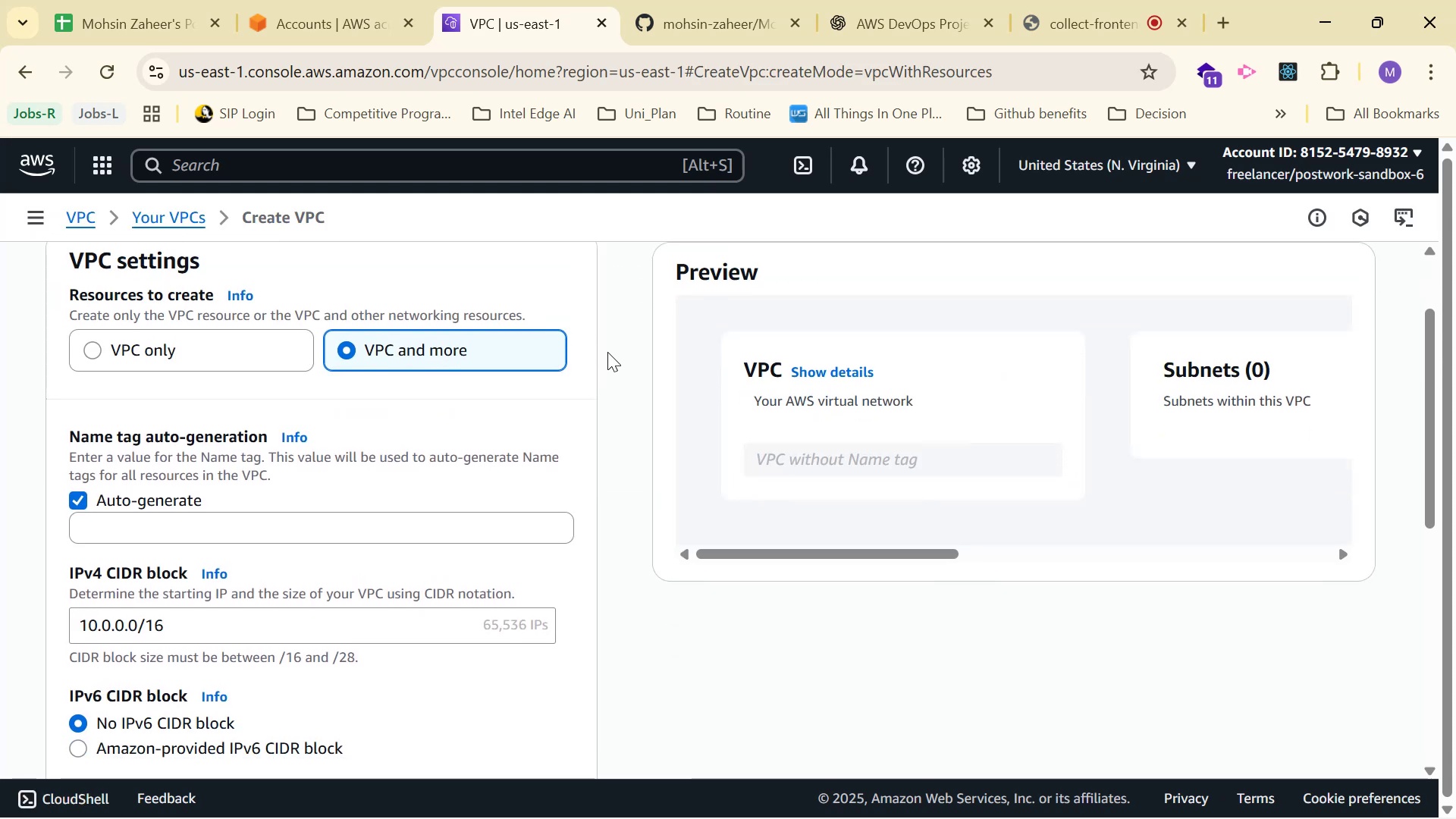 
scroll: coordinate [524, 410], scroll_direction: up, amount: 1.0
 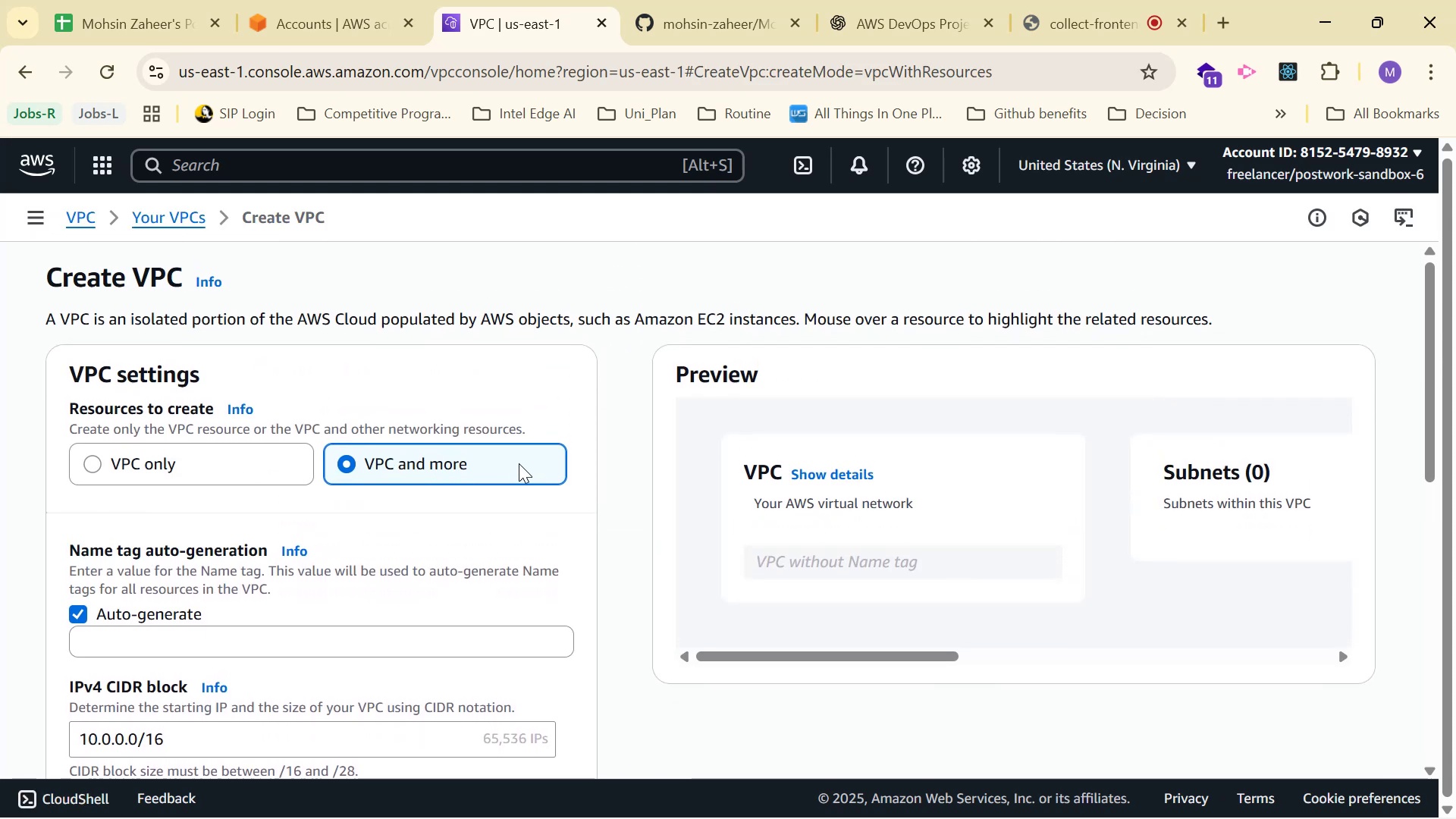 
key(Alt+Tab)
 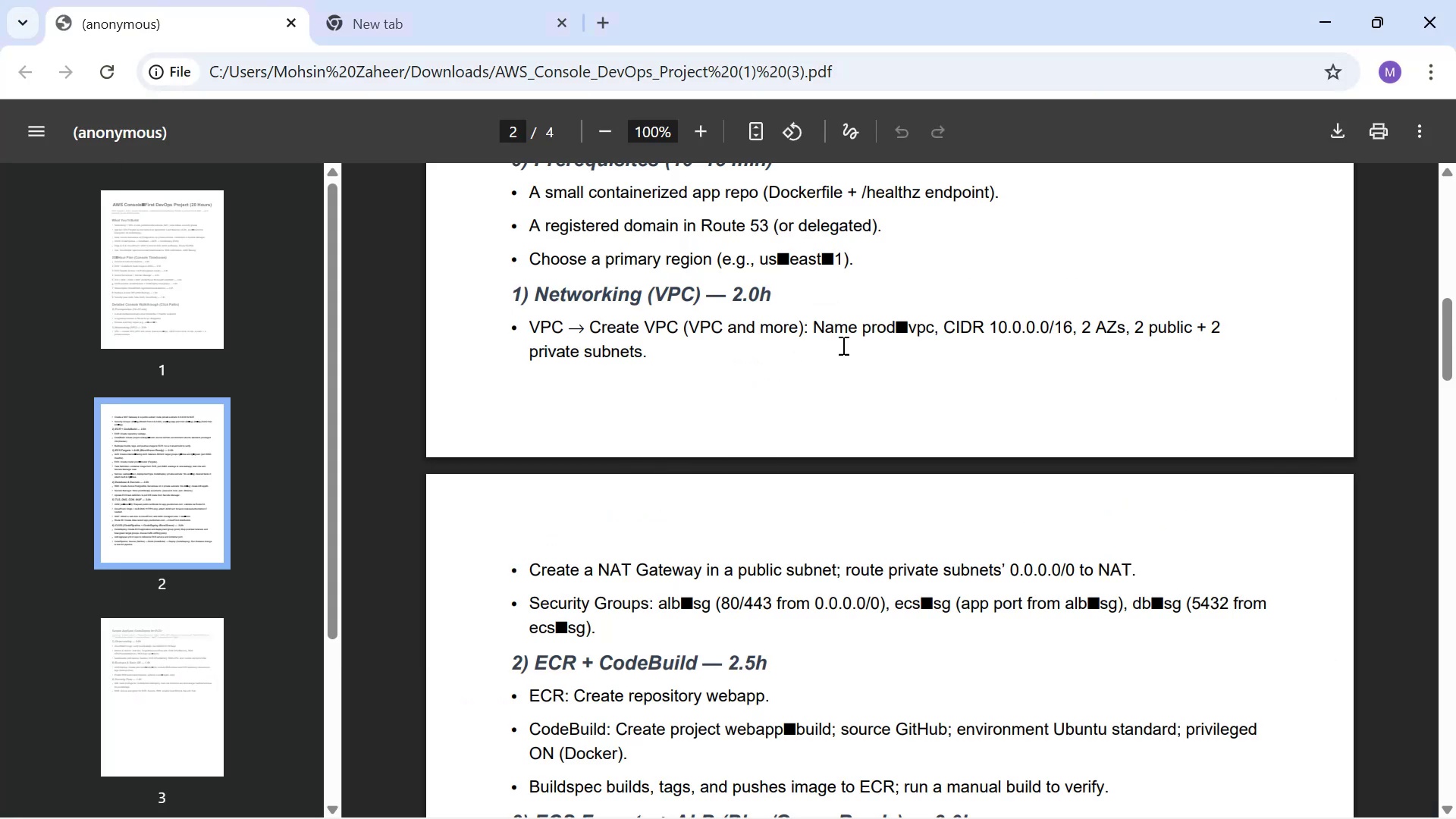 
left_click_drag(start_coordinate=[862, 330], to_coordinate=[931, 330])
 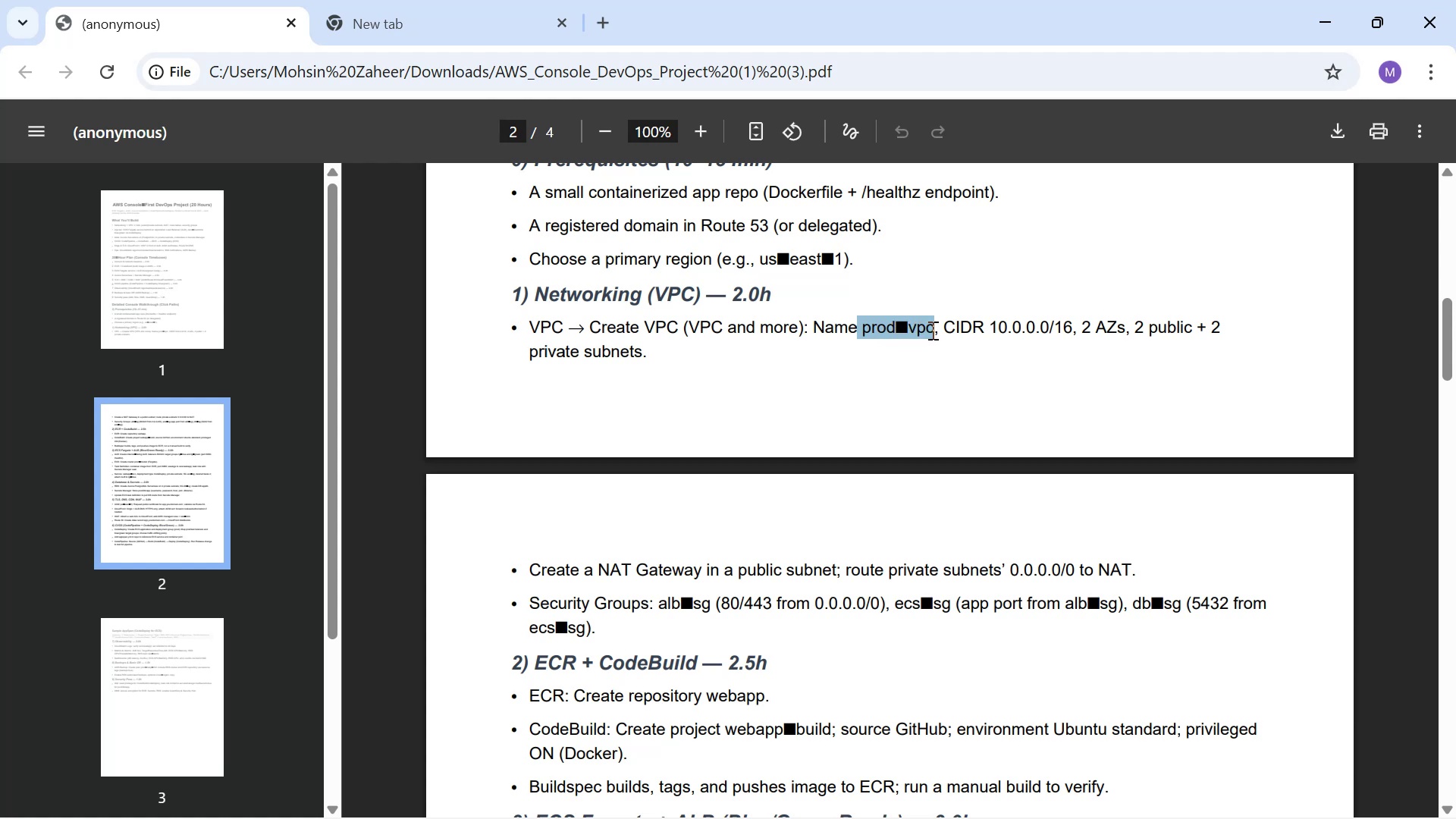 
key(Control+C)
 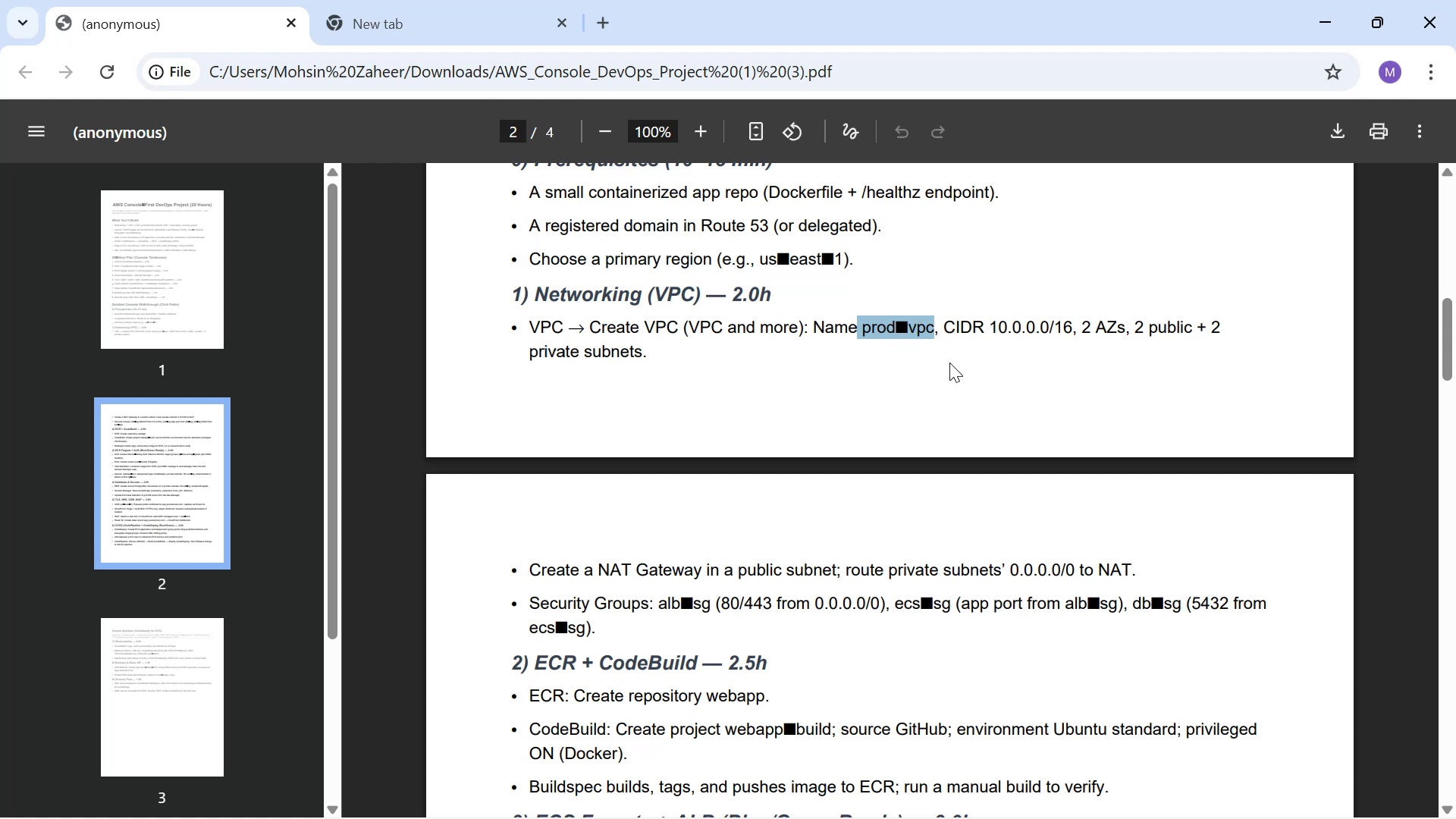 
key(Control+C)
 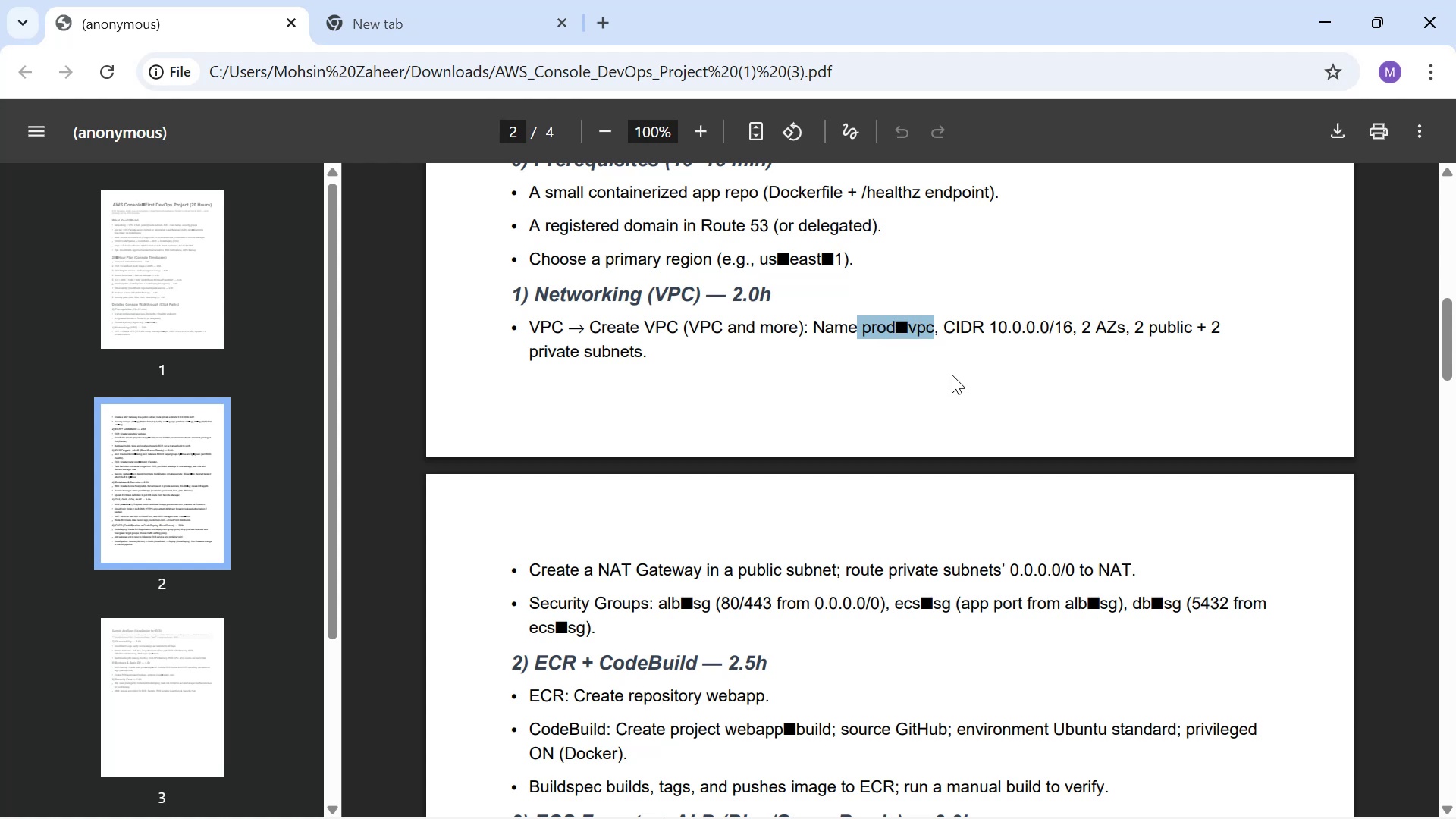 
key(Control+C)
 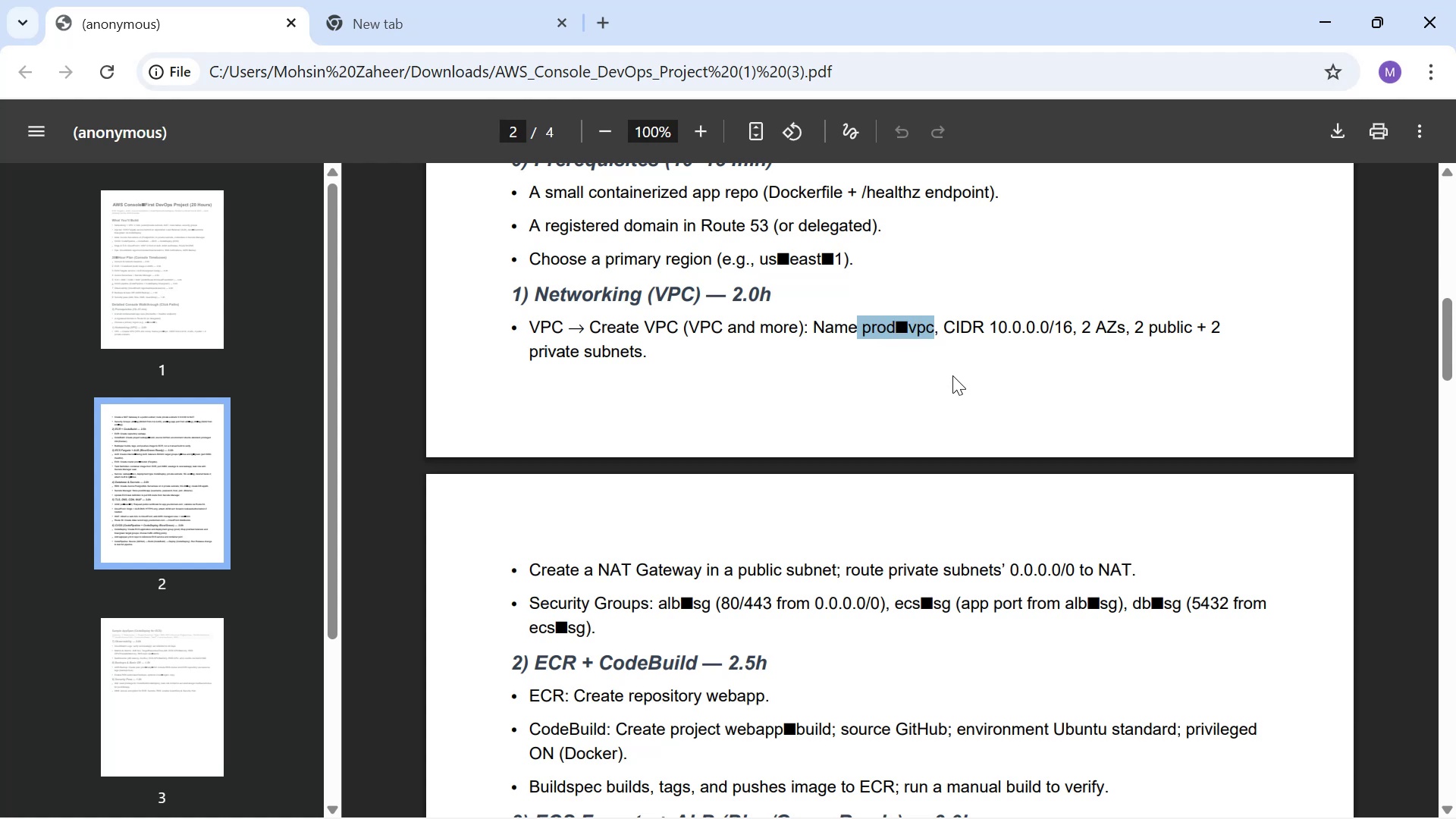 
key(Control+C)
 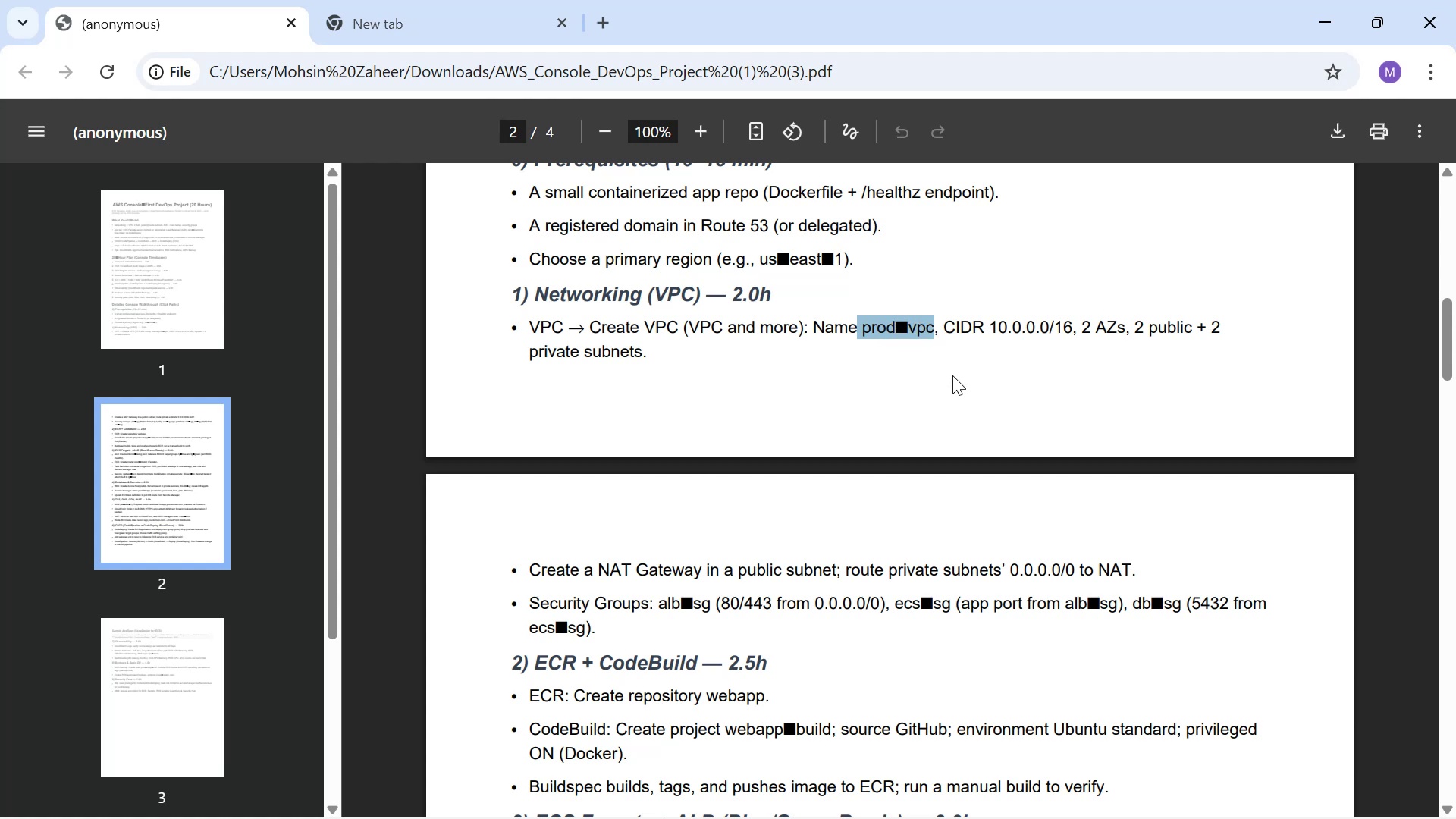 
key(Control+C)
 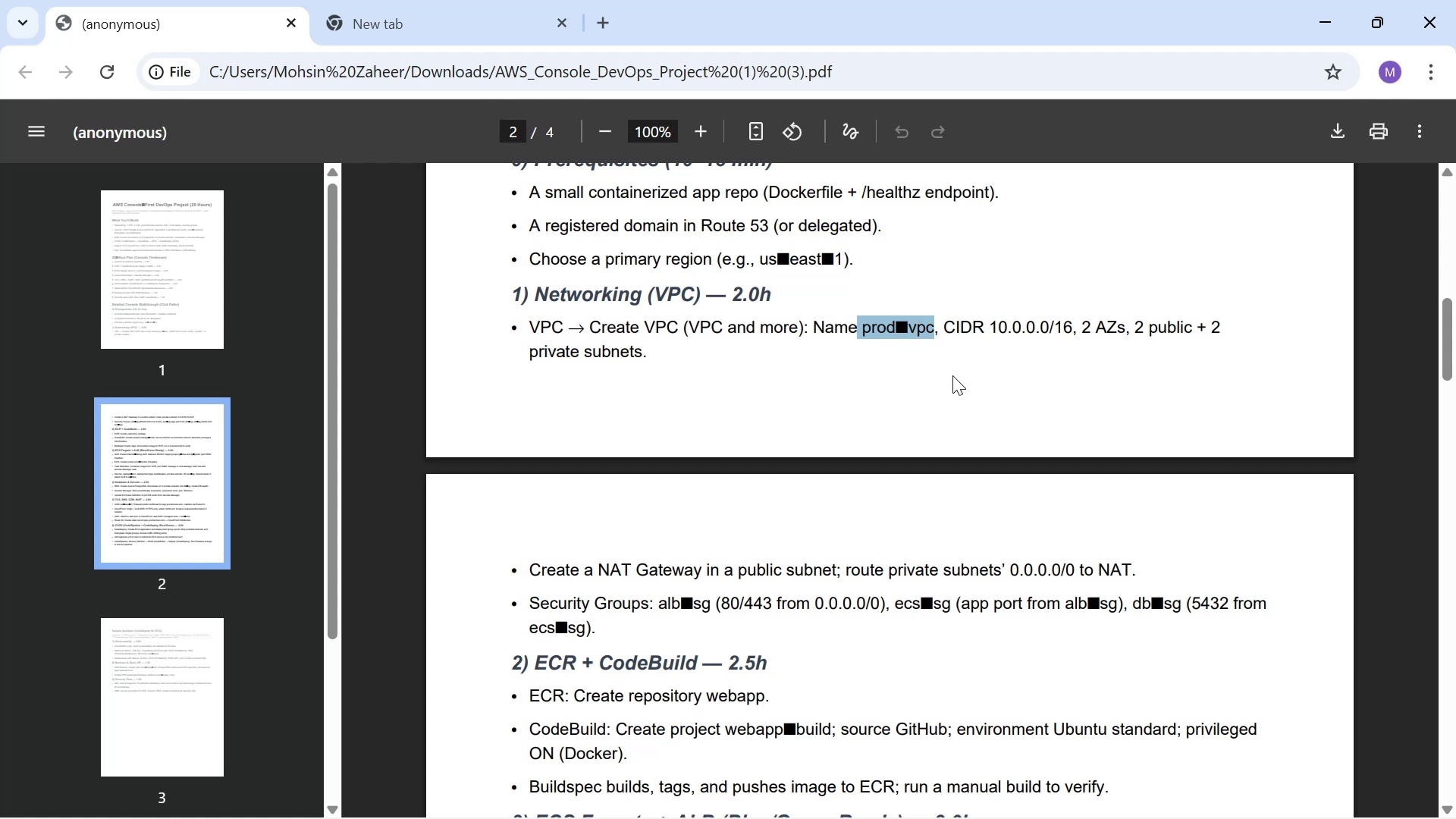 
key(Control+C)
 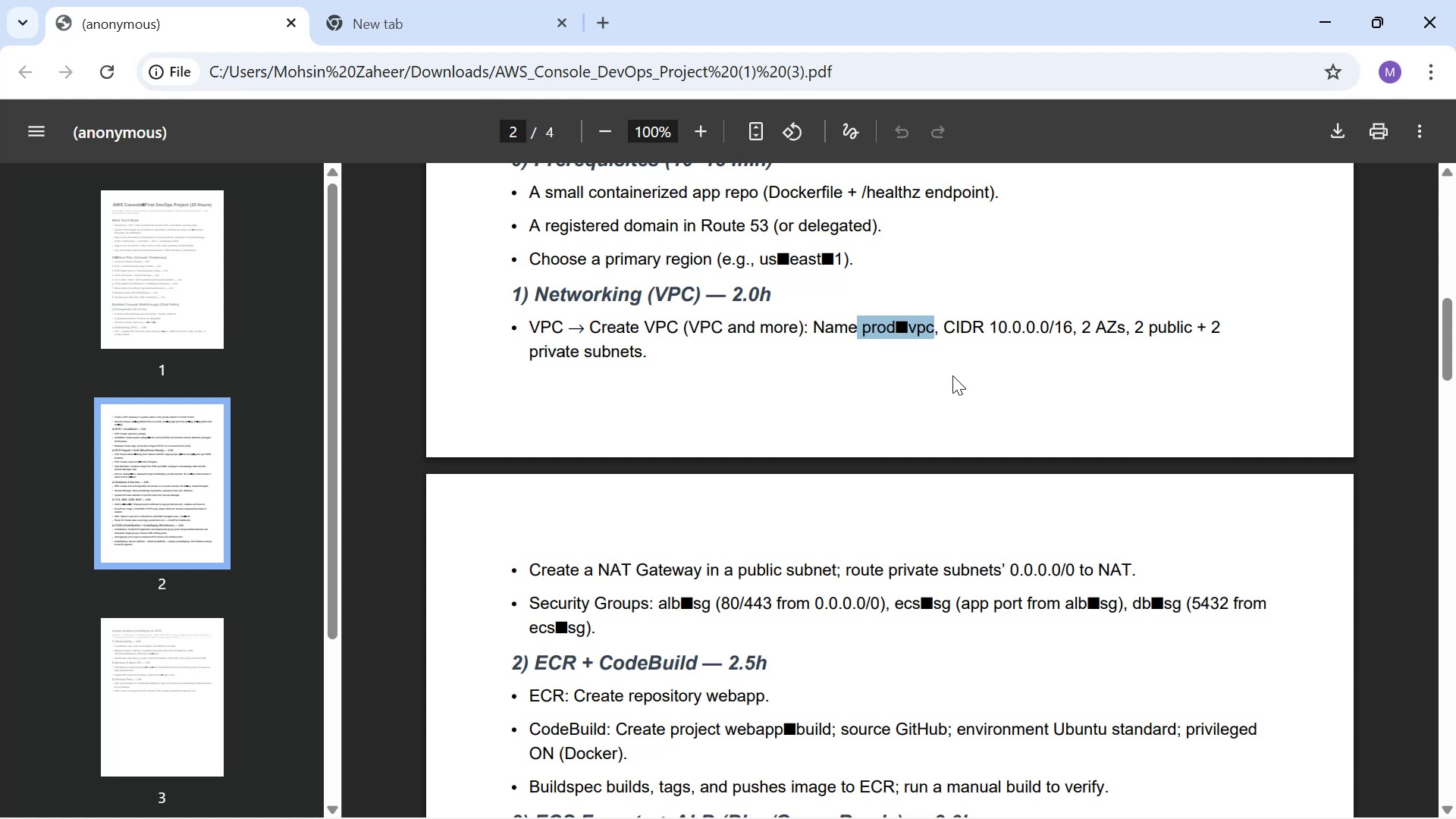 
key(Control+C)
 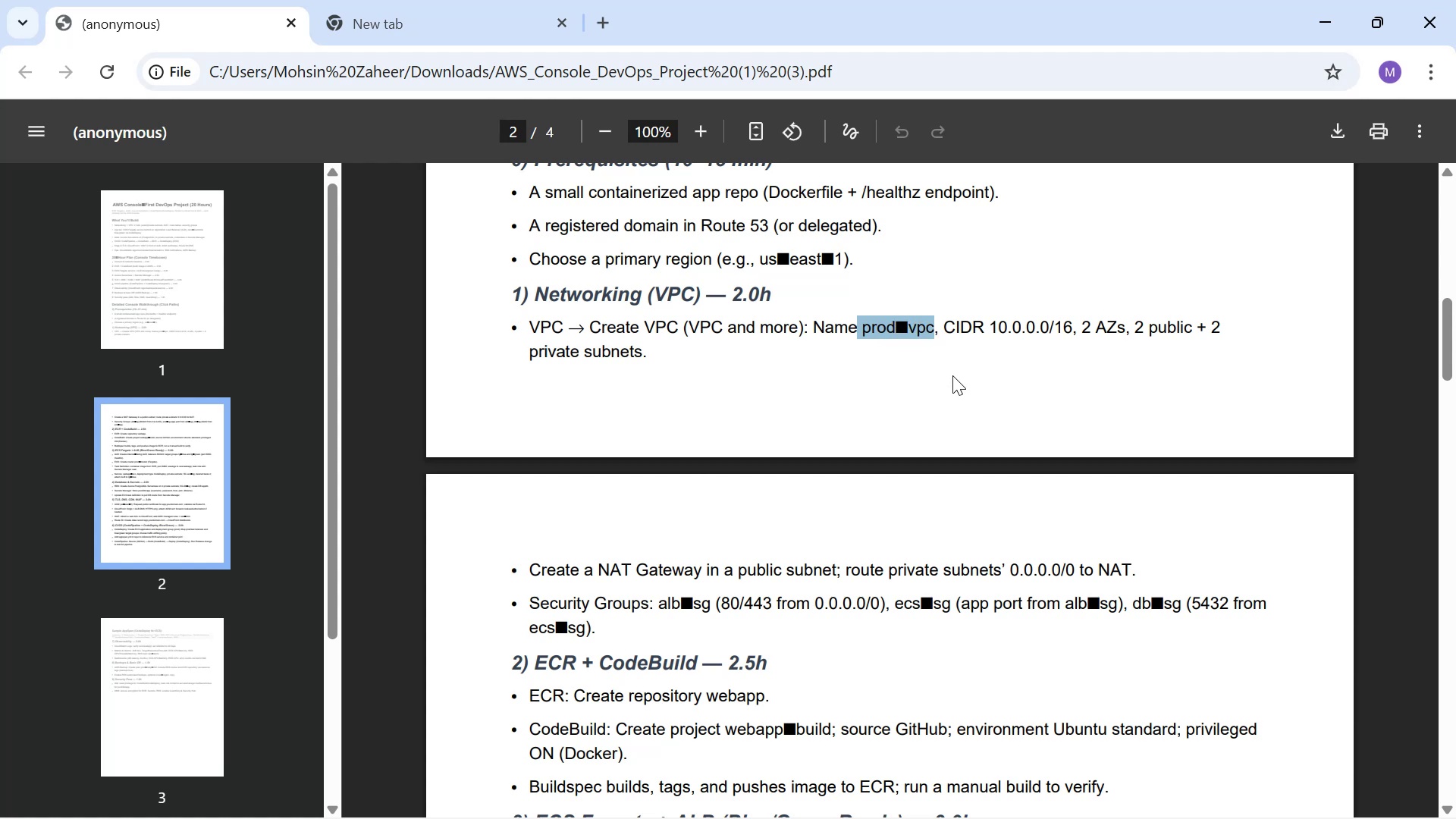 
key(Alt+Tab)
 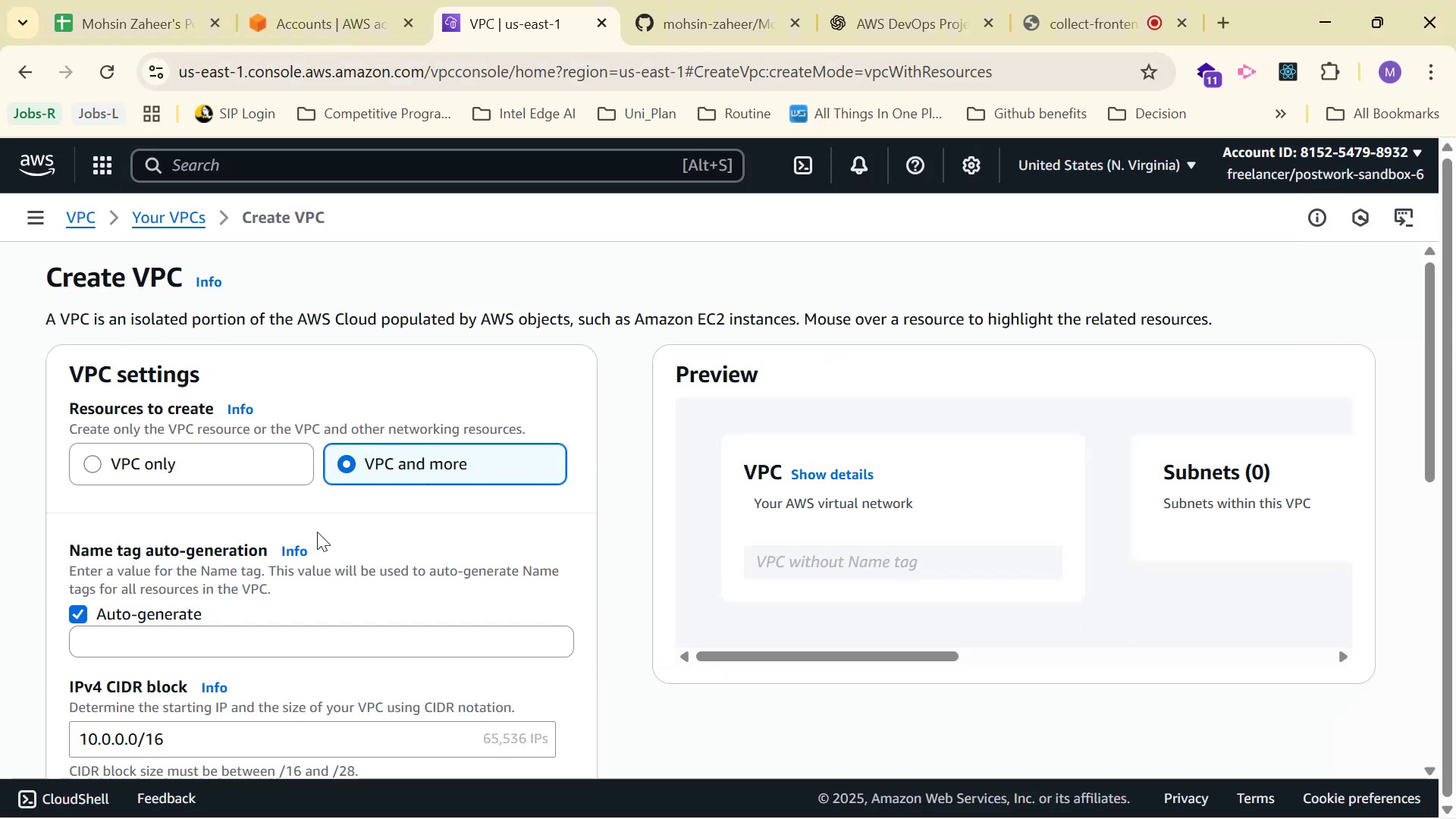 
key(Control+V)
 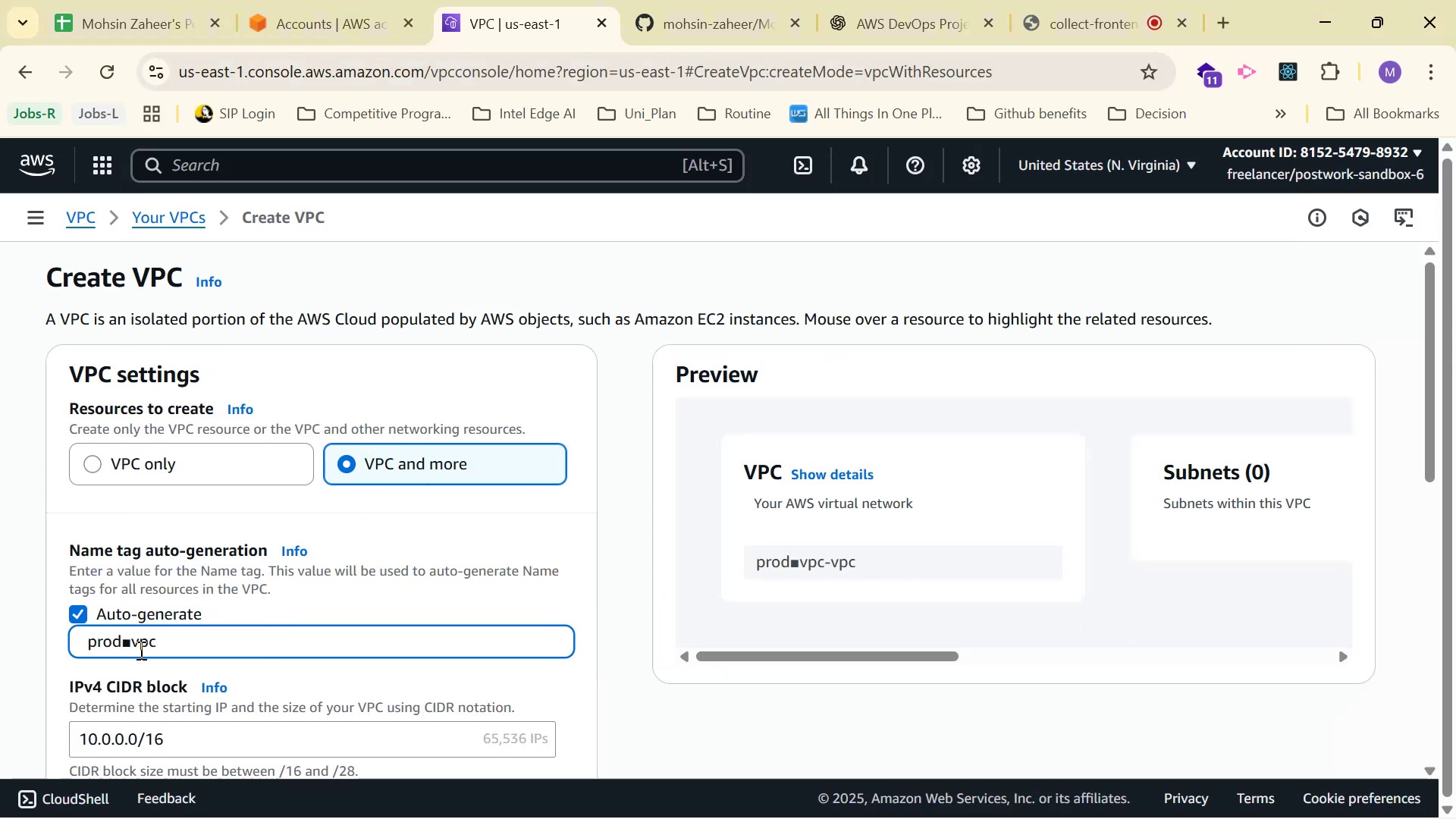 
left_click([133, 647])
 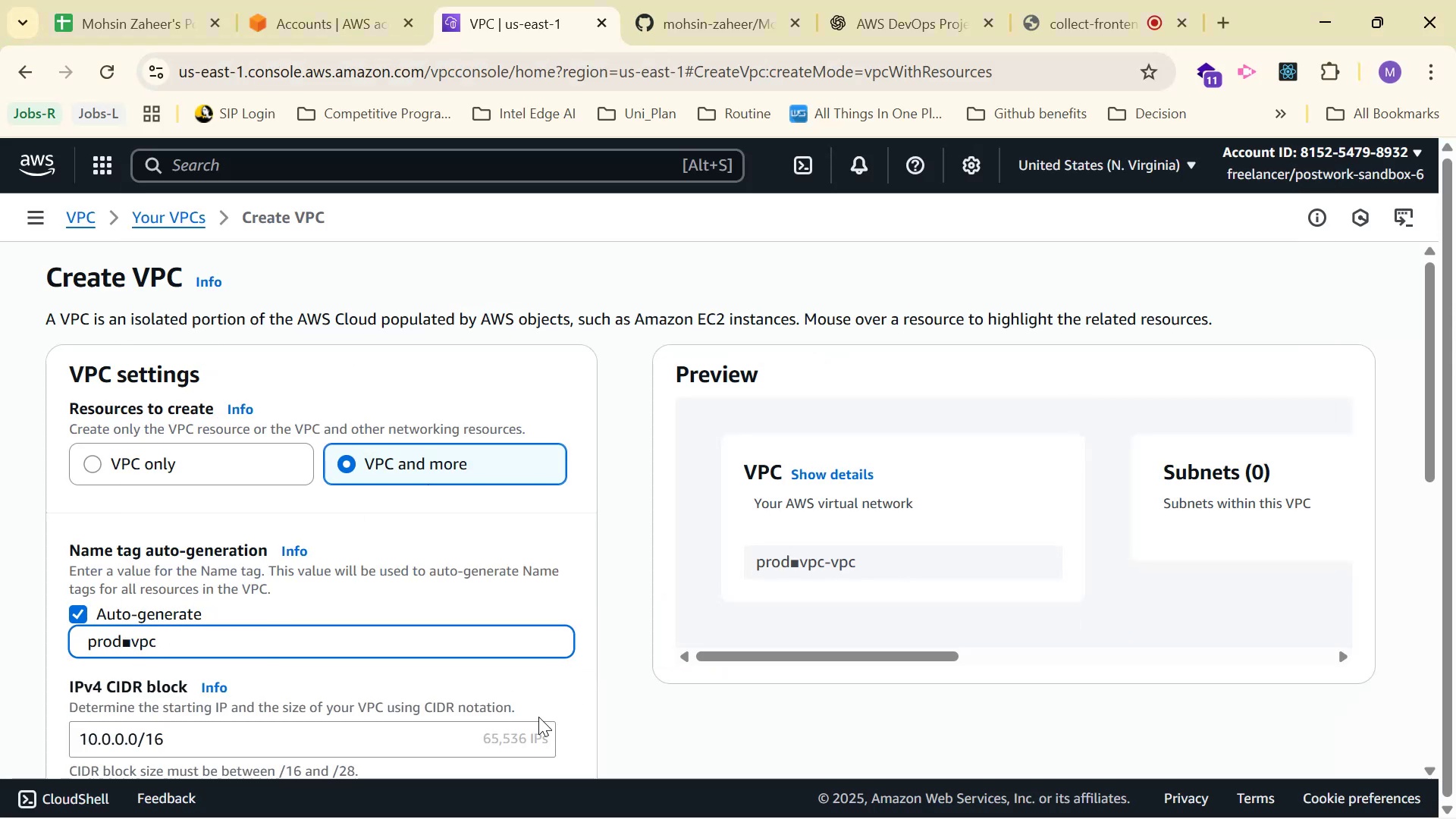 
key(Backspace)
 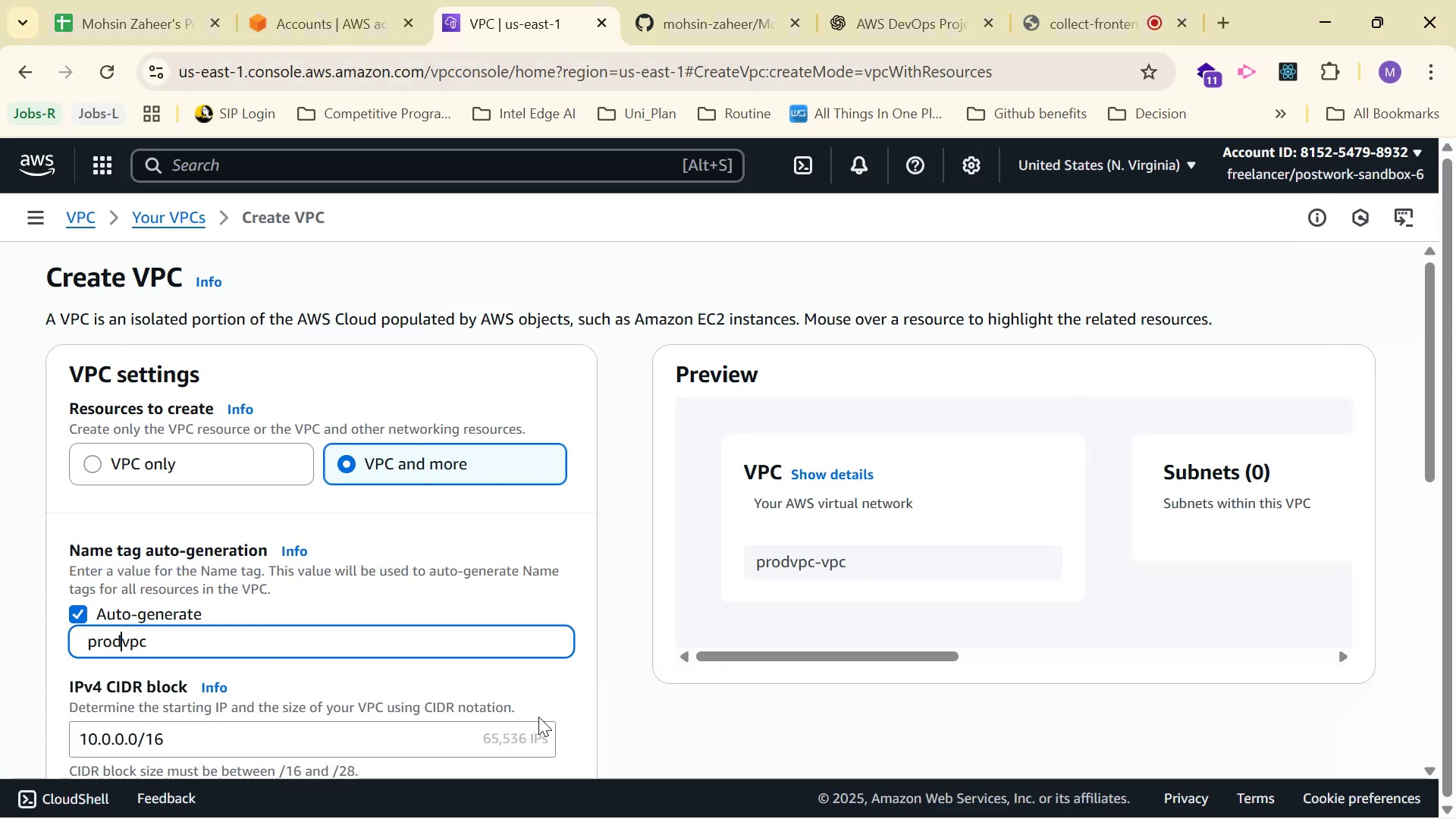 
key(Minus)
 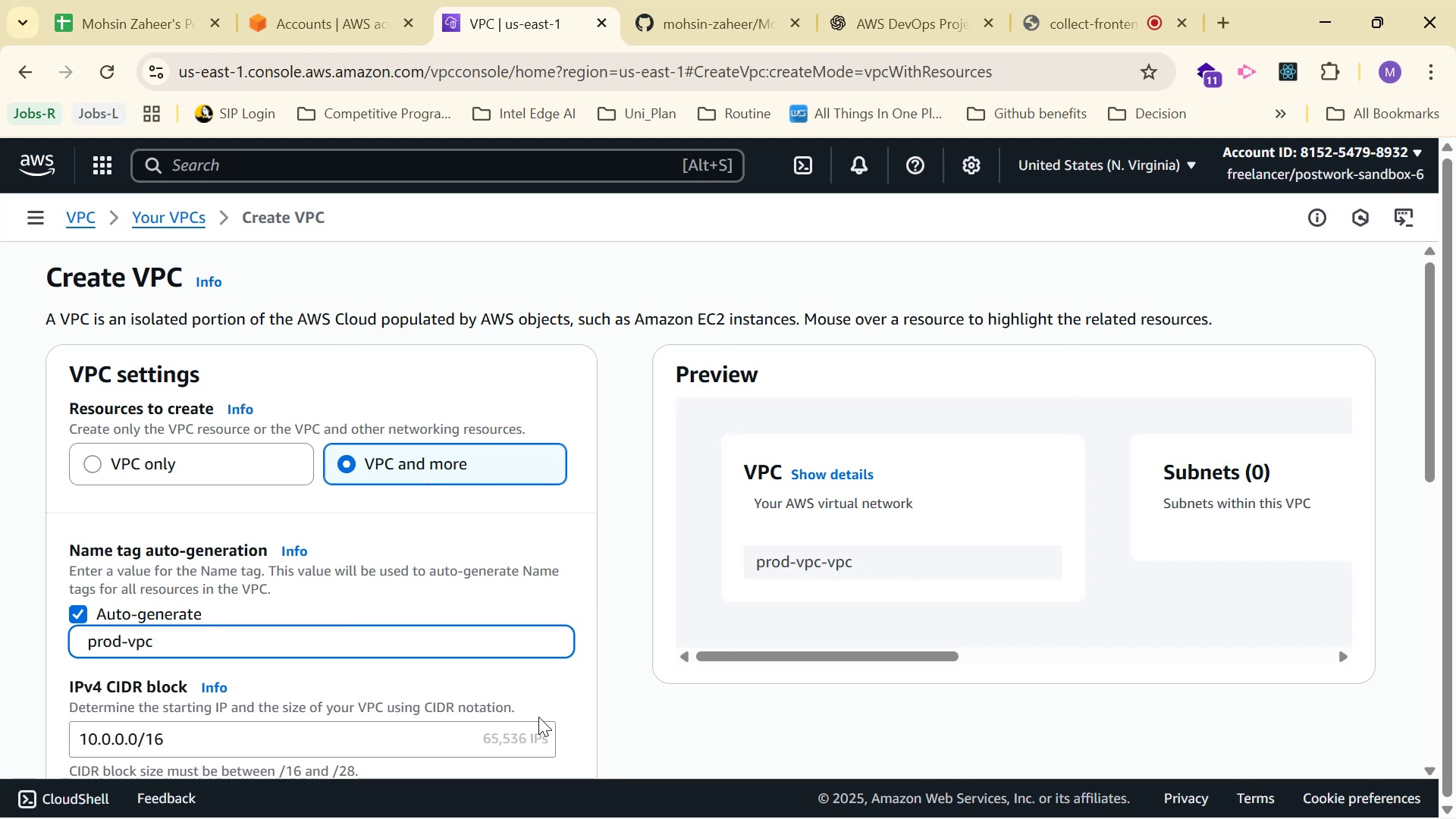 
key(ArrowRight)
 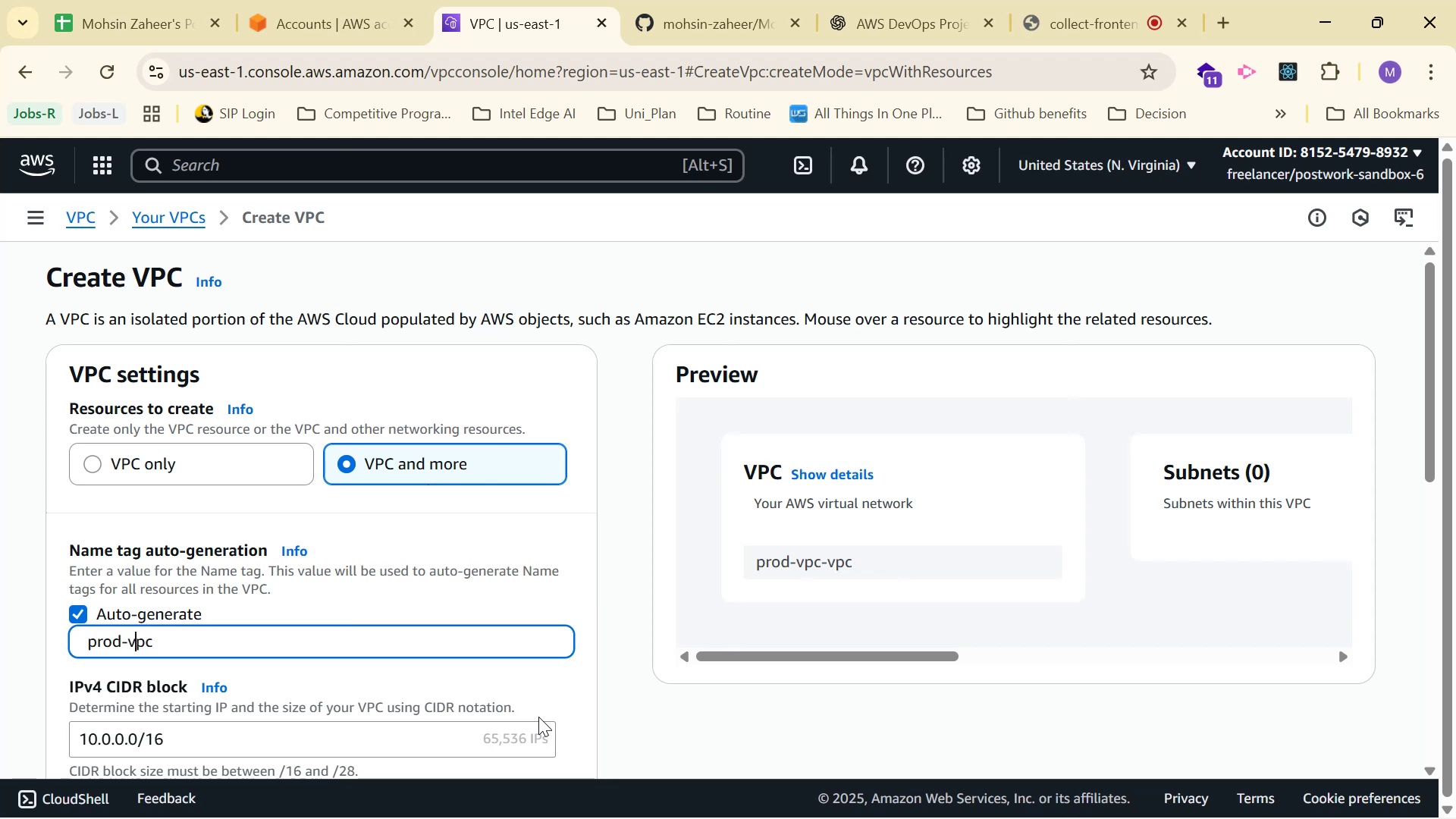 
key(ArrowRight)
 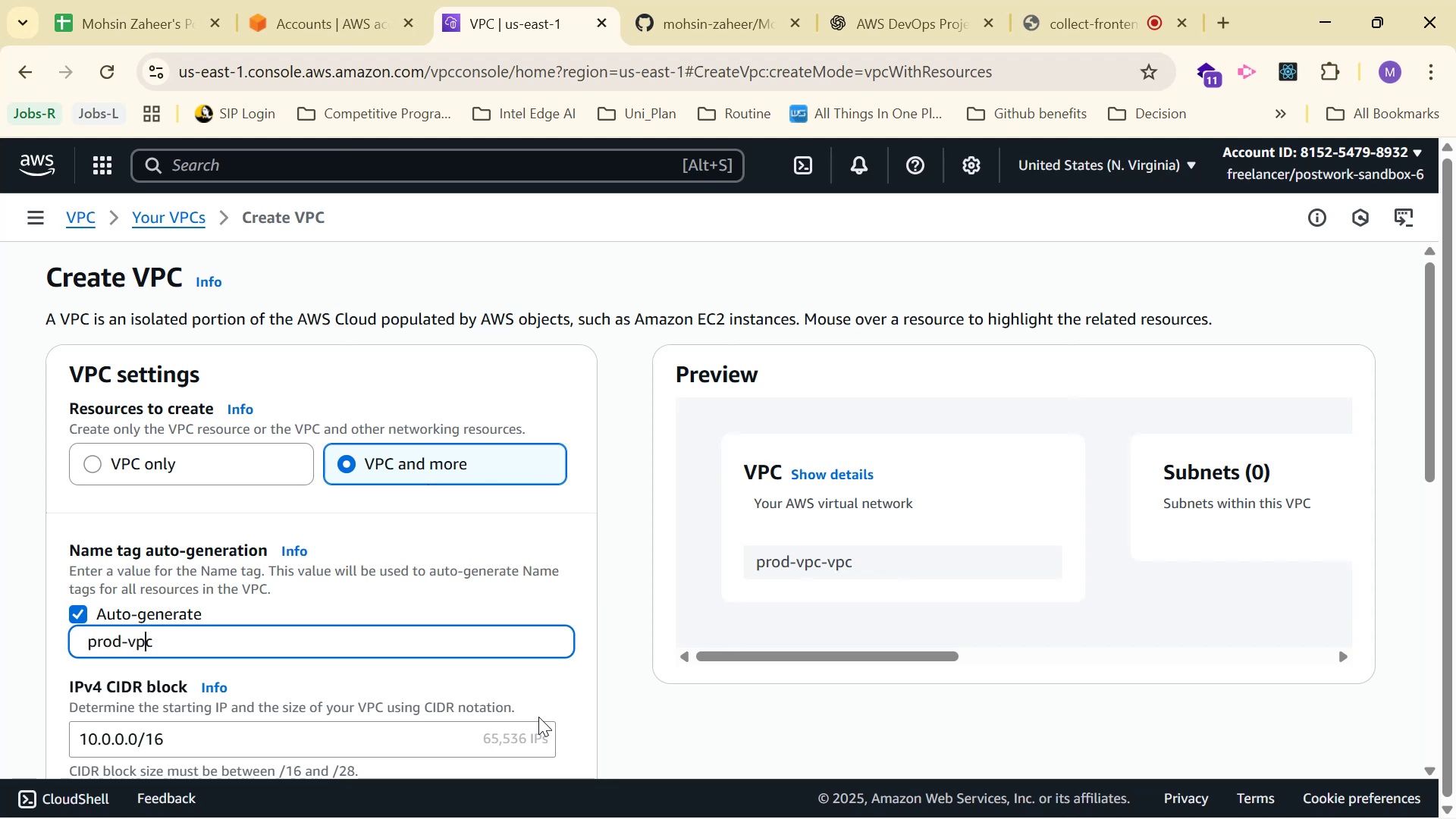 
key(ArrowRight)
 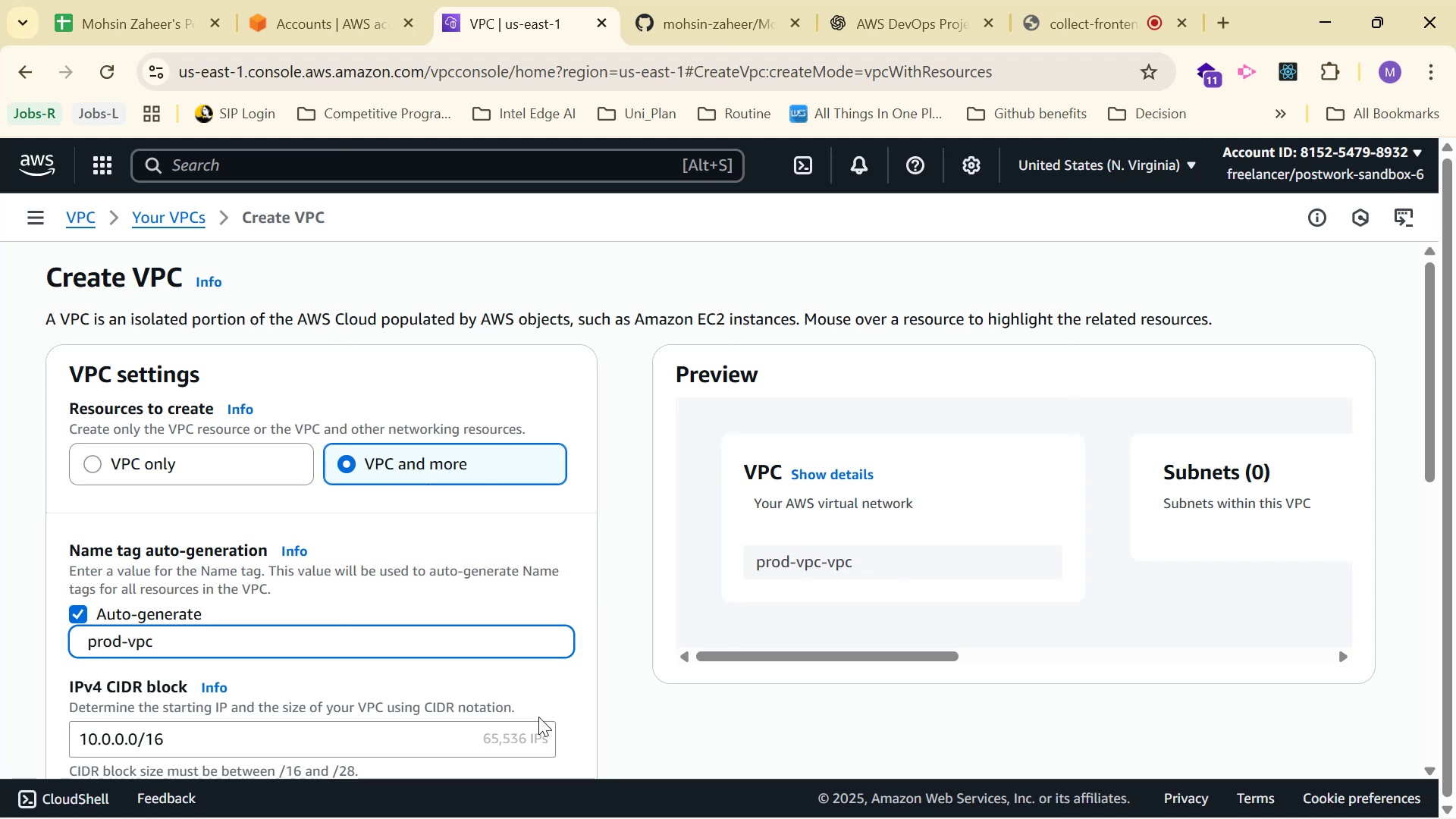 
key(Backspace)
 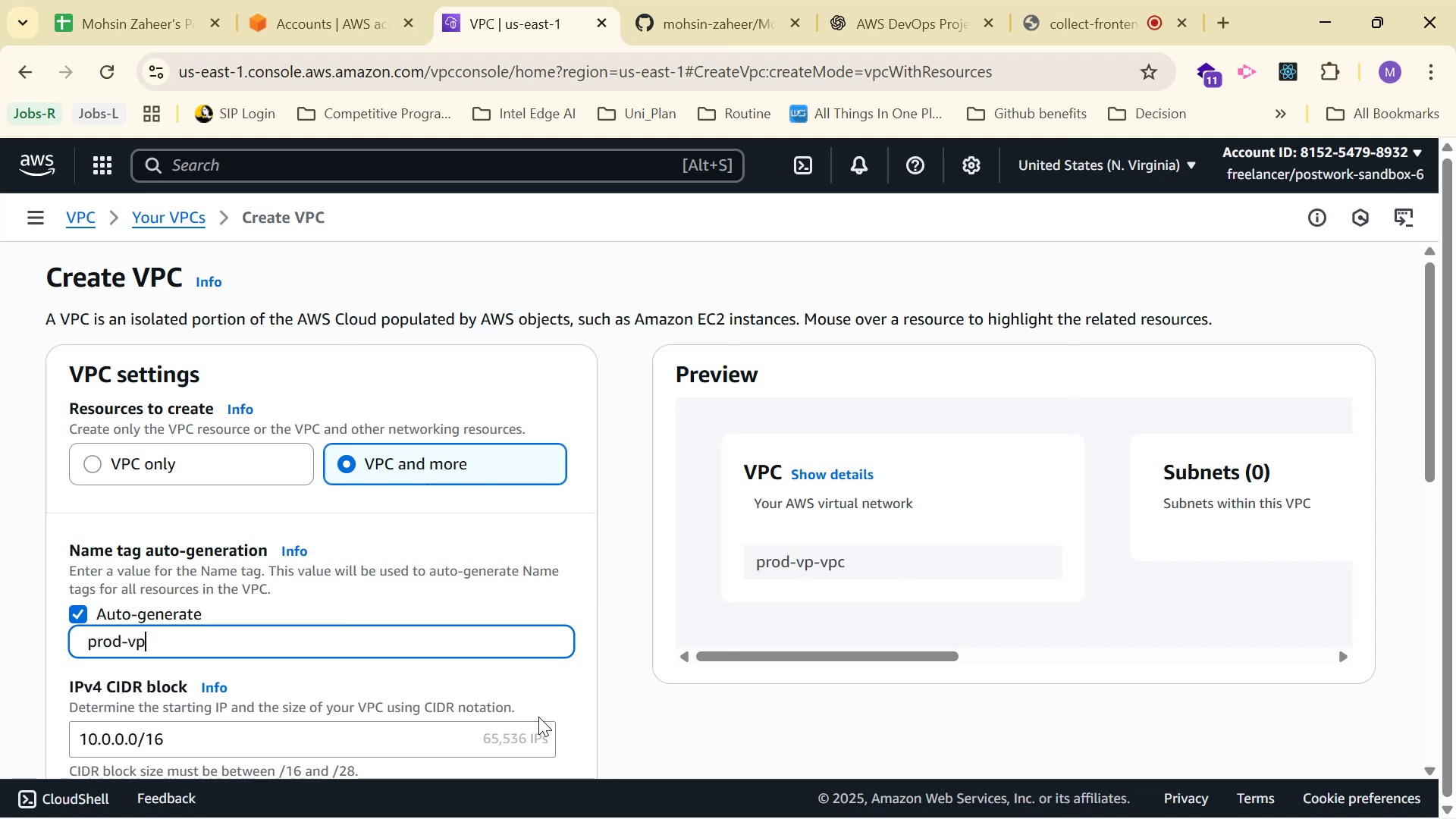 
key(Backspace)
 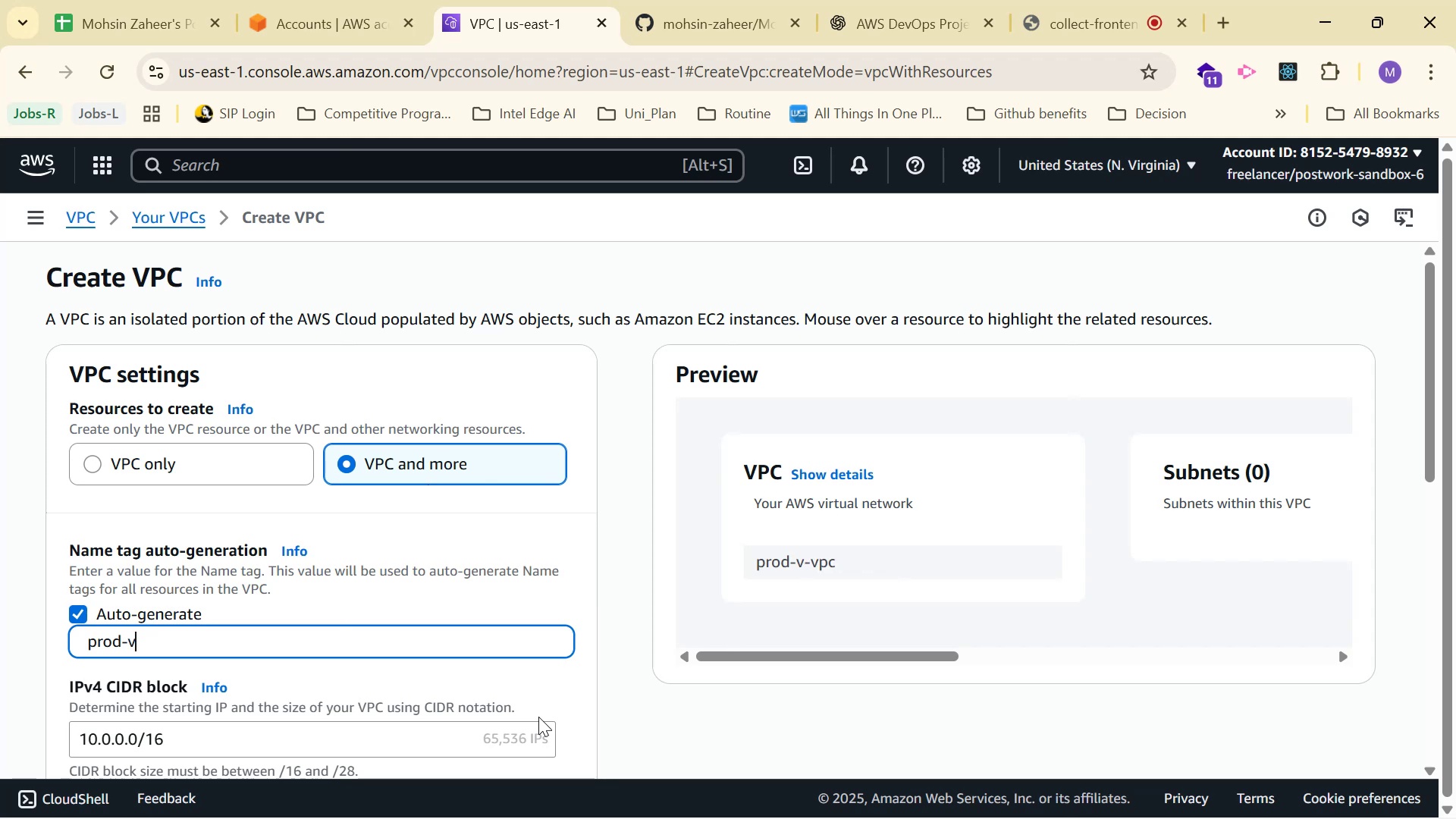 
key(Backspace)
 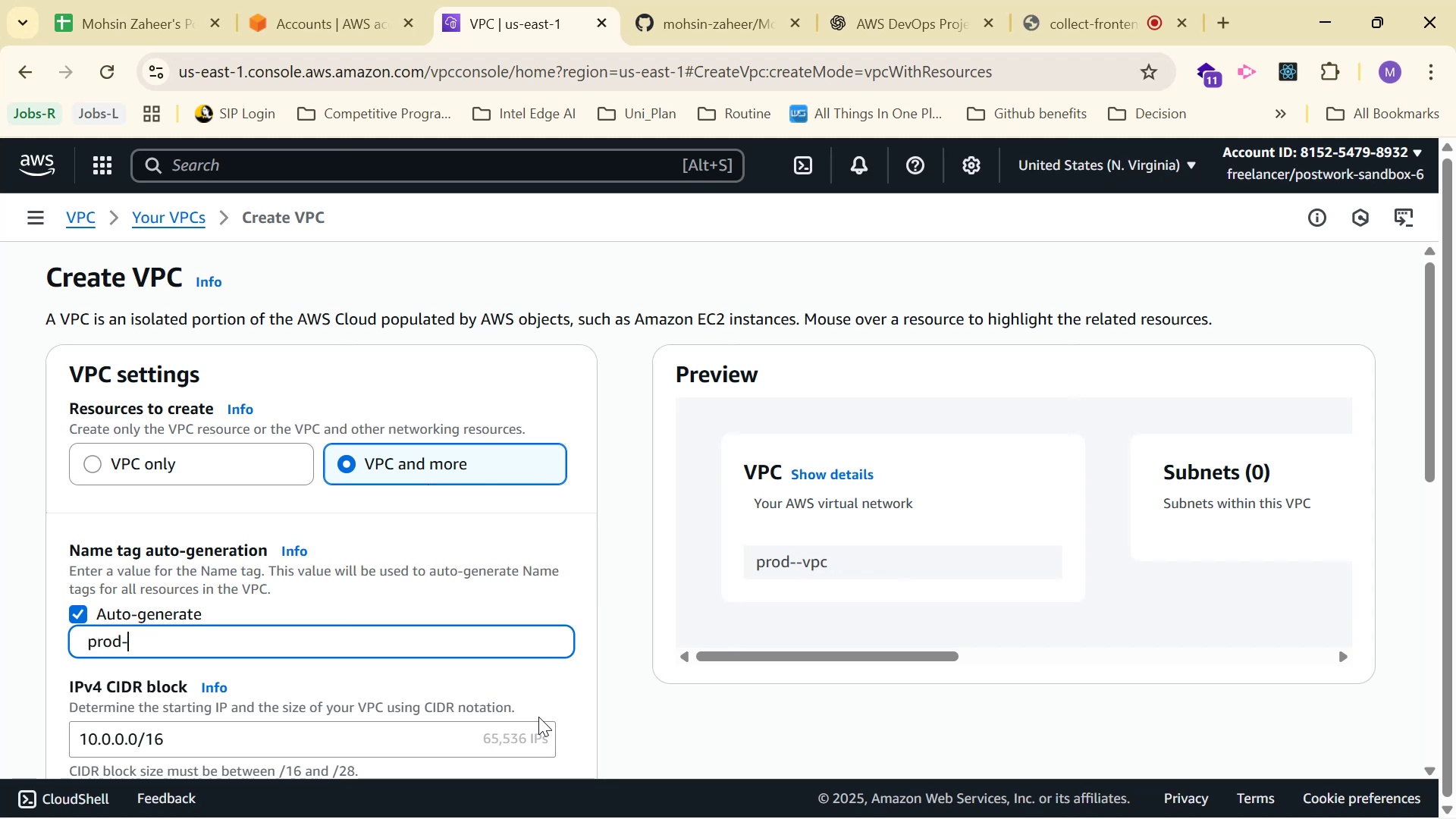 
key(Backspace)
 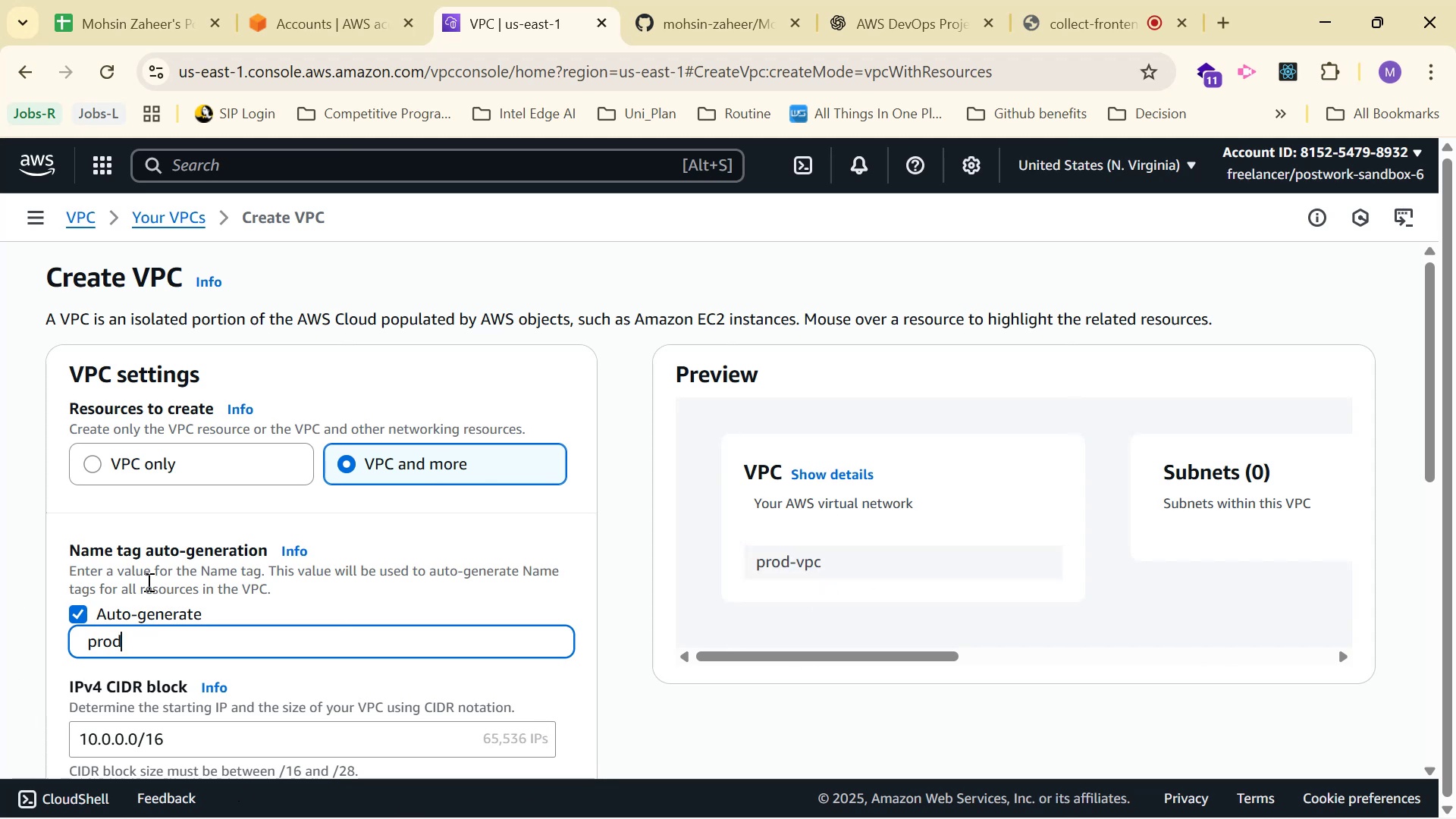 
scroll: coordinate [146, 613], scroll_direction: down, amount: 2.0
 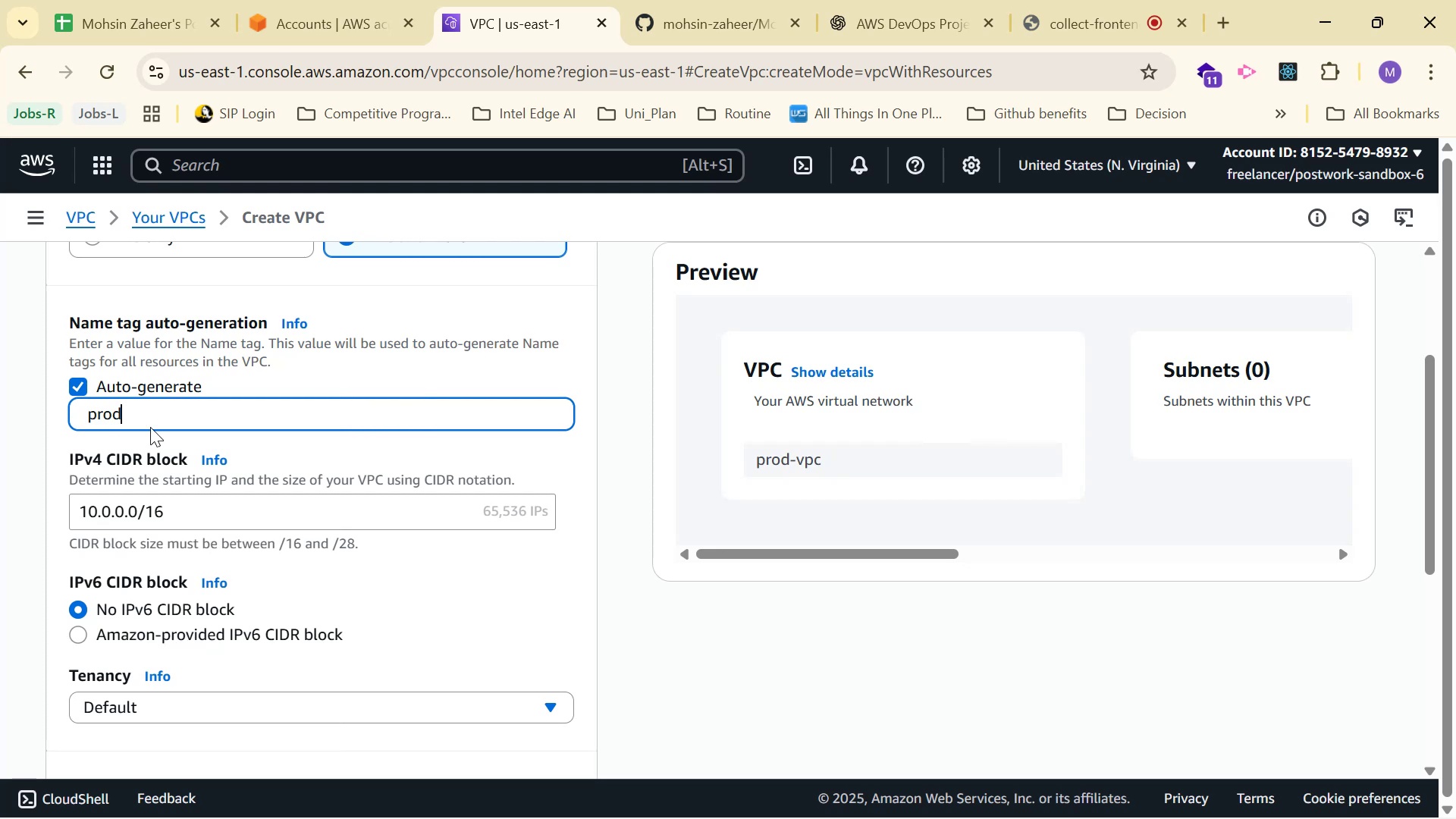 
left_click([126, 391])
 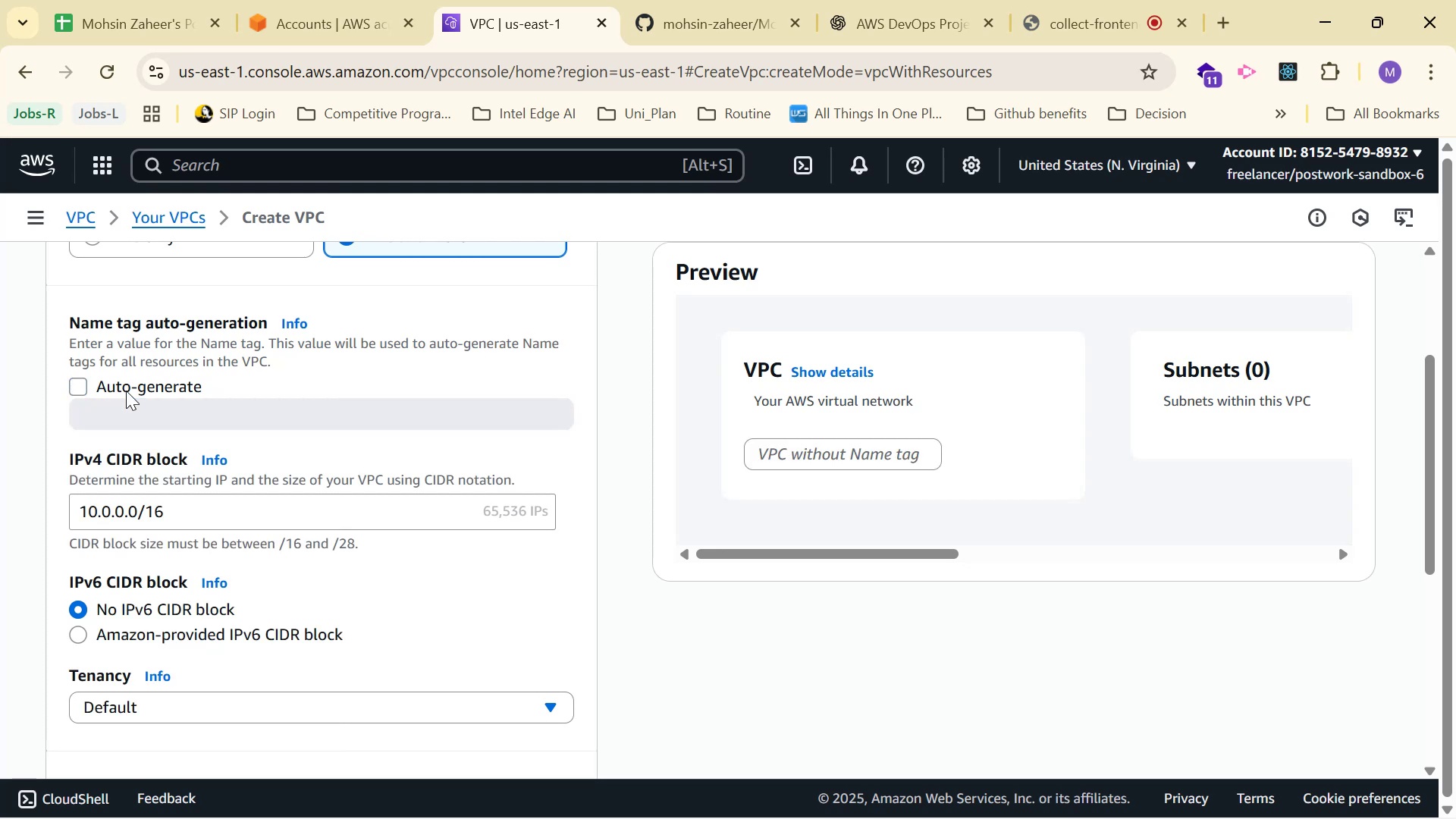 
left_click([126, 391])
 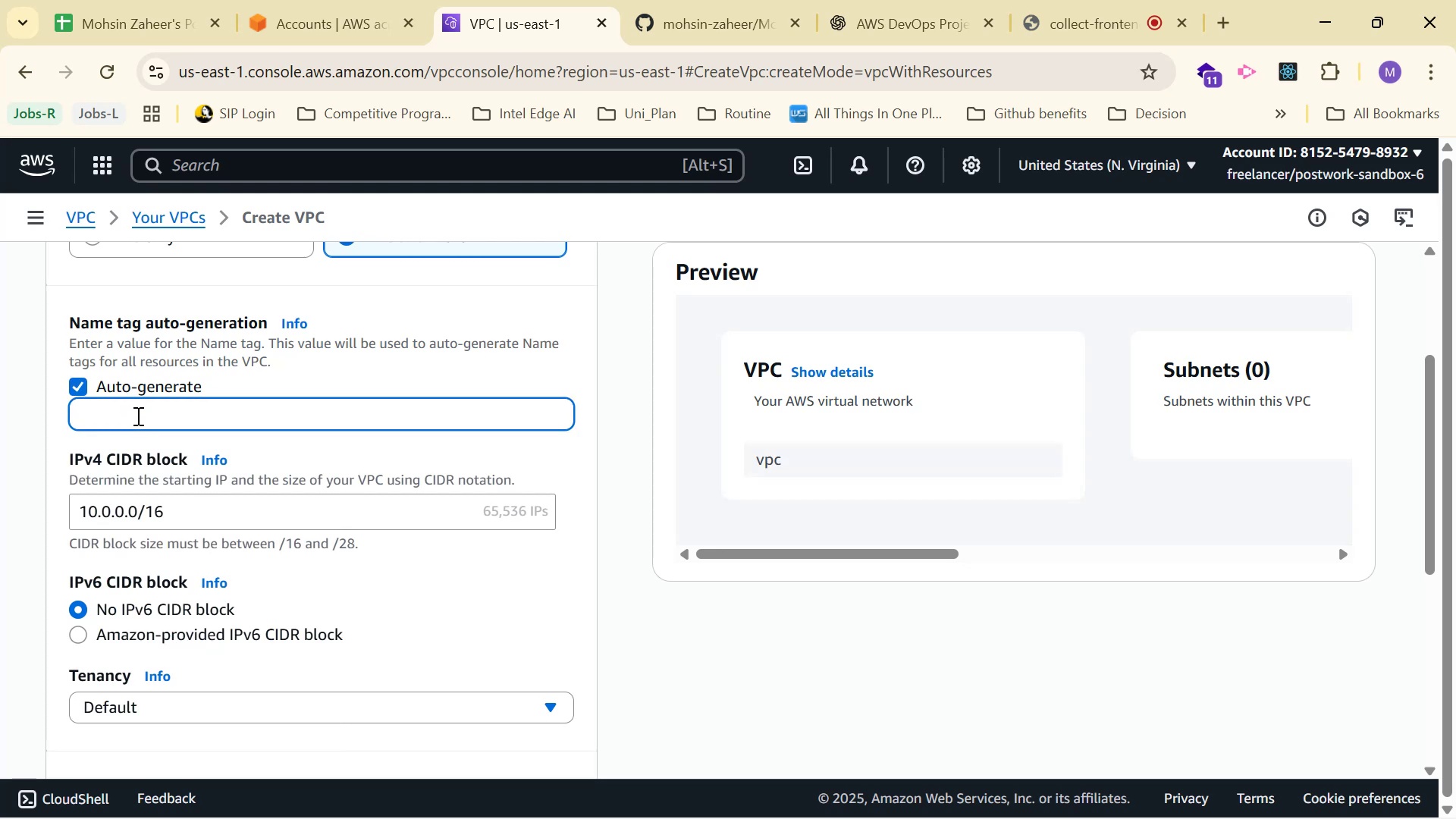 
key(Alt+AltLeft)
 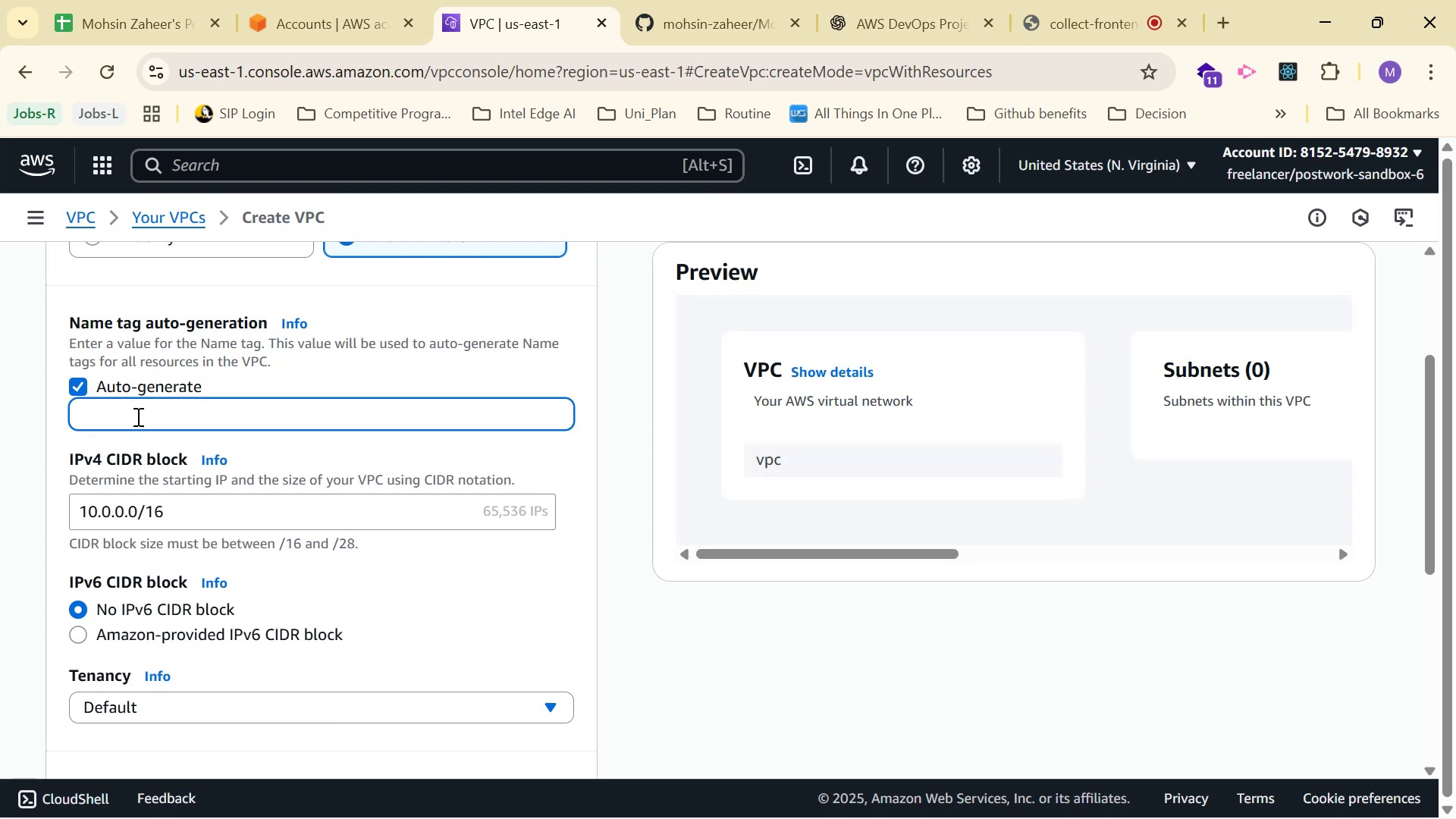 
key(Alt+Tab)
 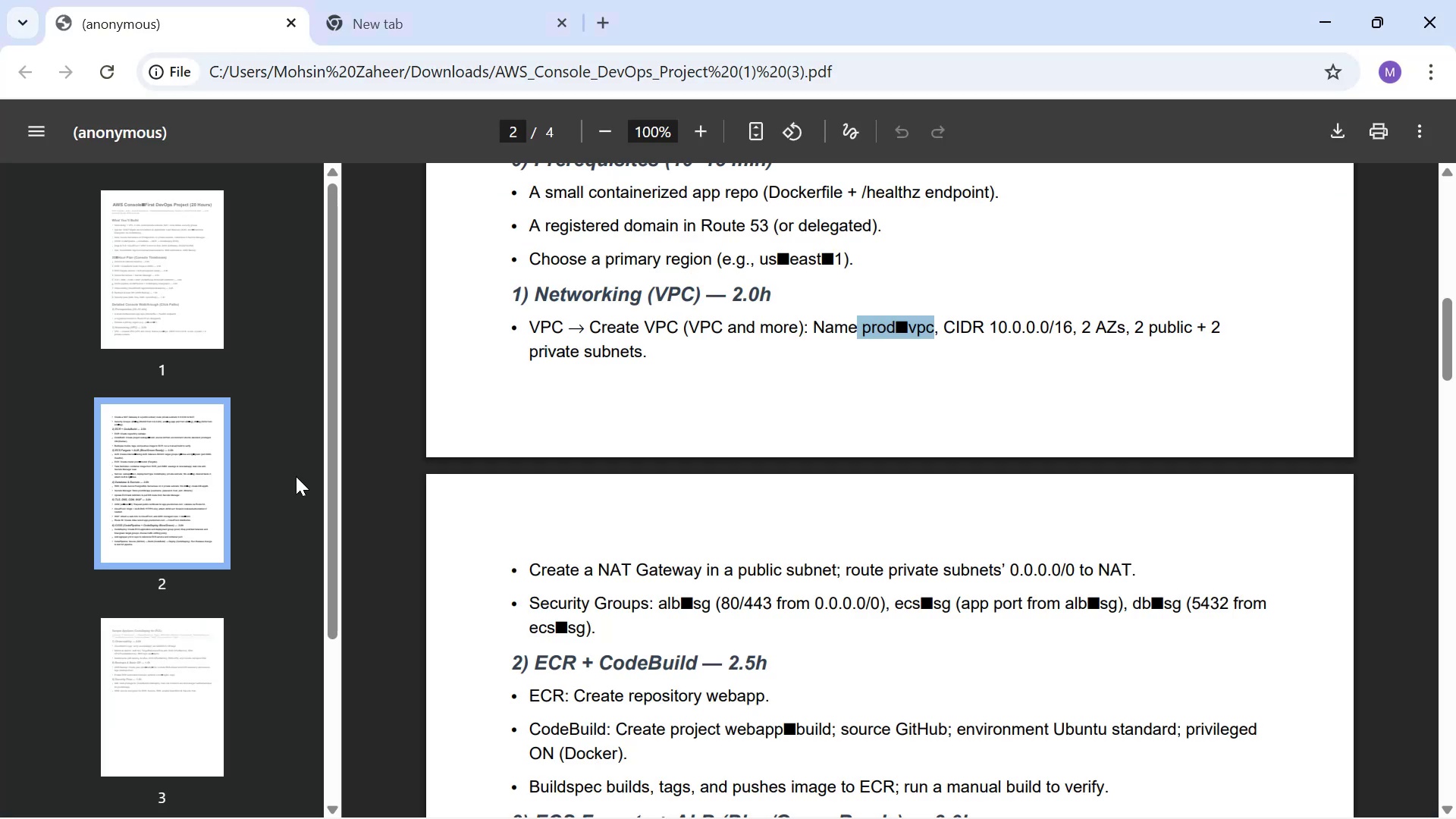 
key(Alt+AltLeft)
 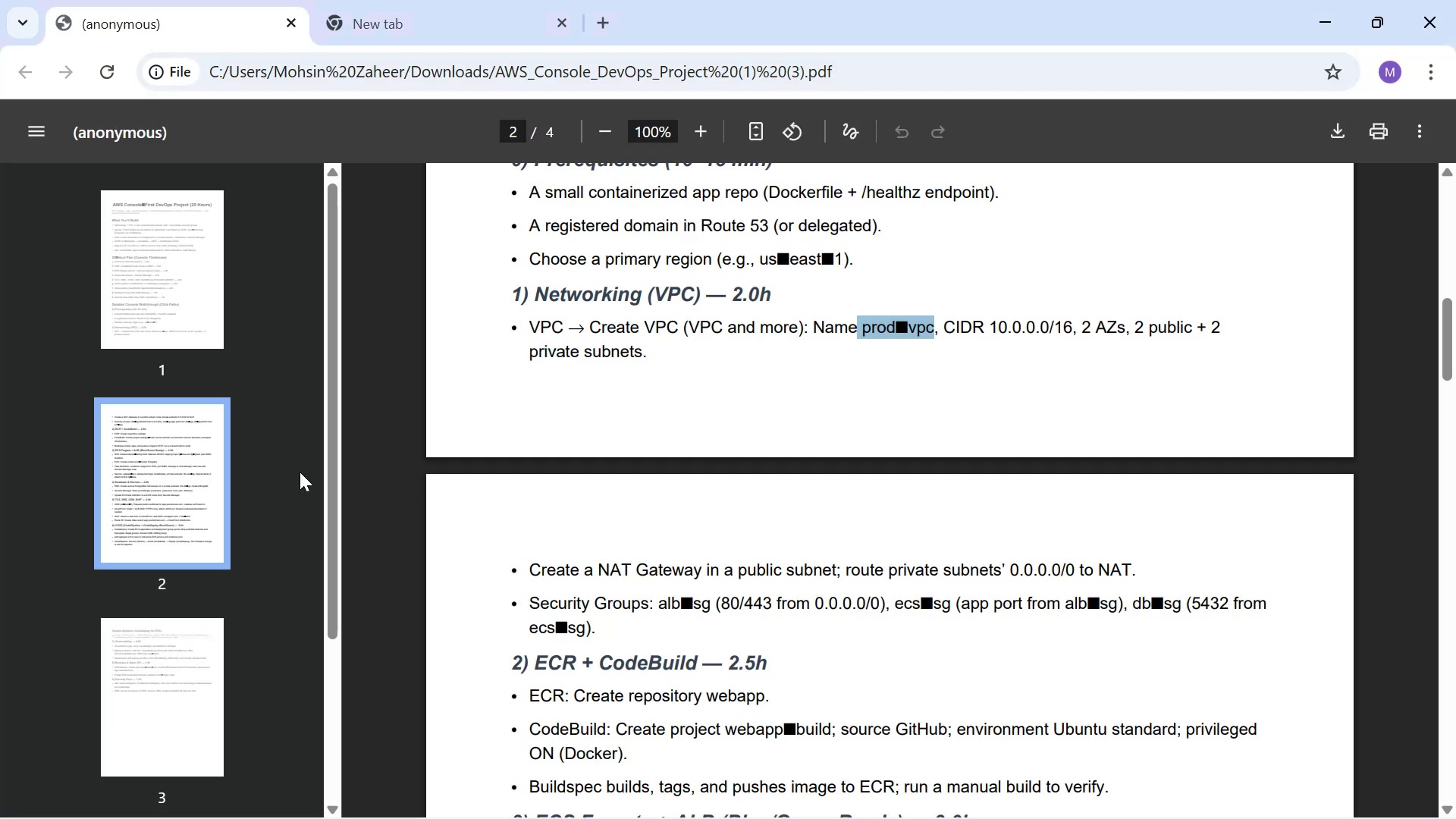 
key(Alt+Tab)
 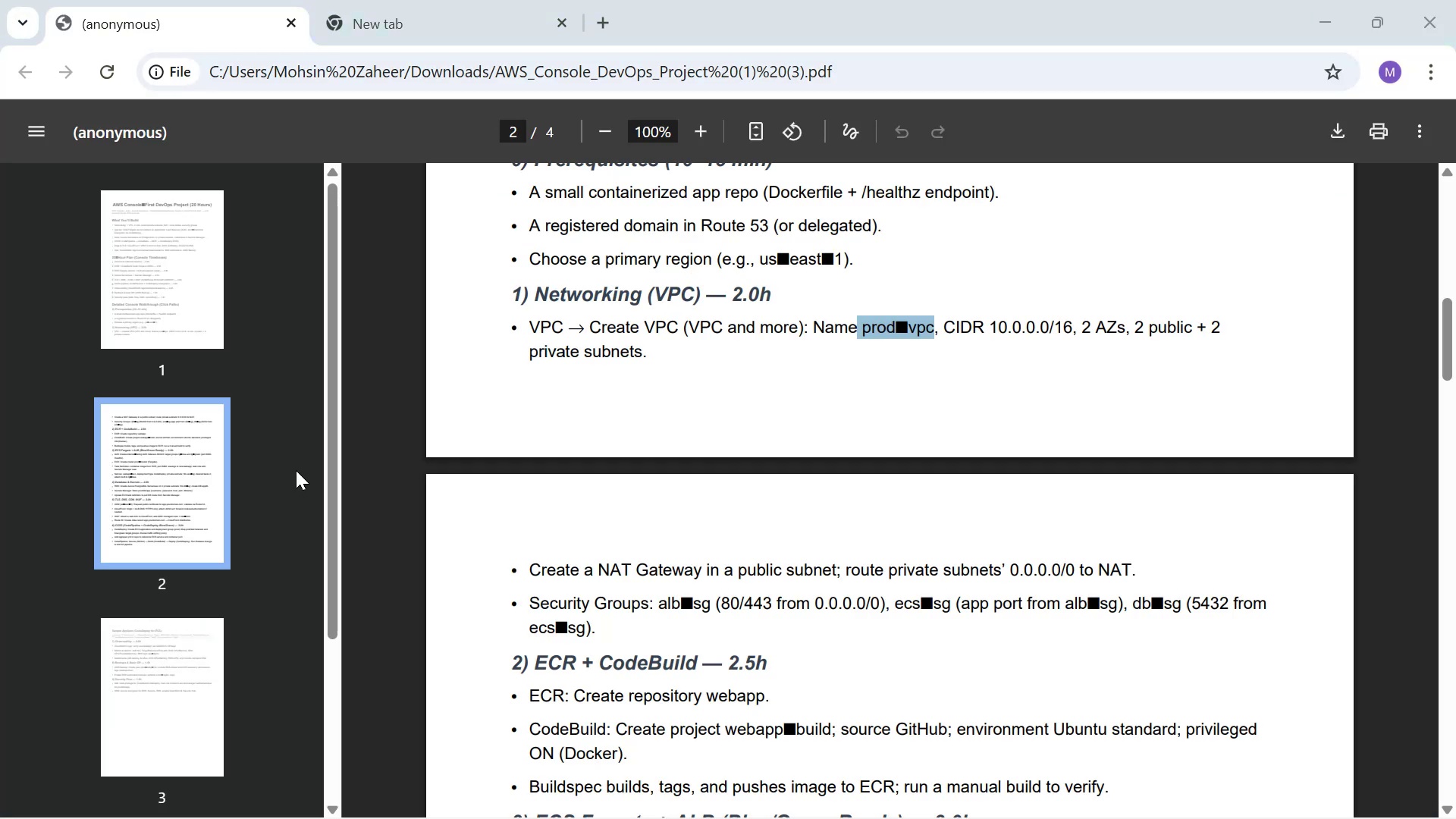 
key(Control+V)
 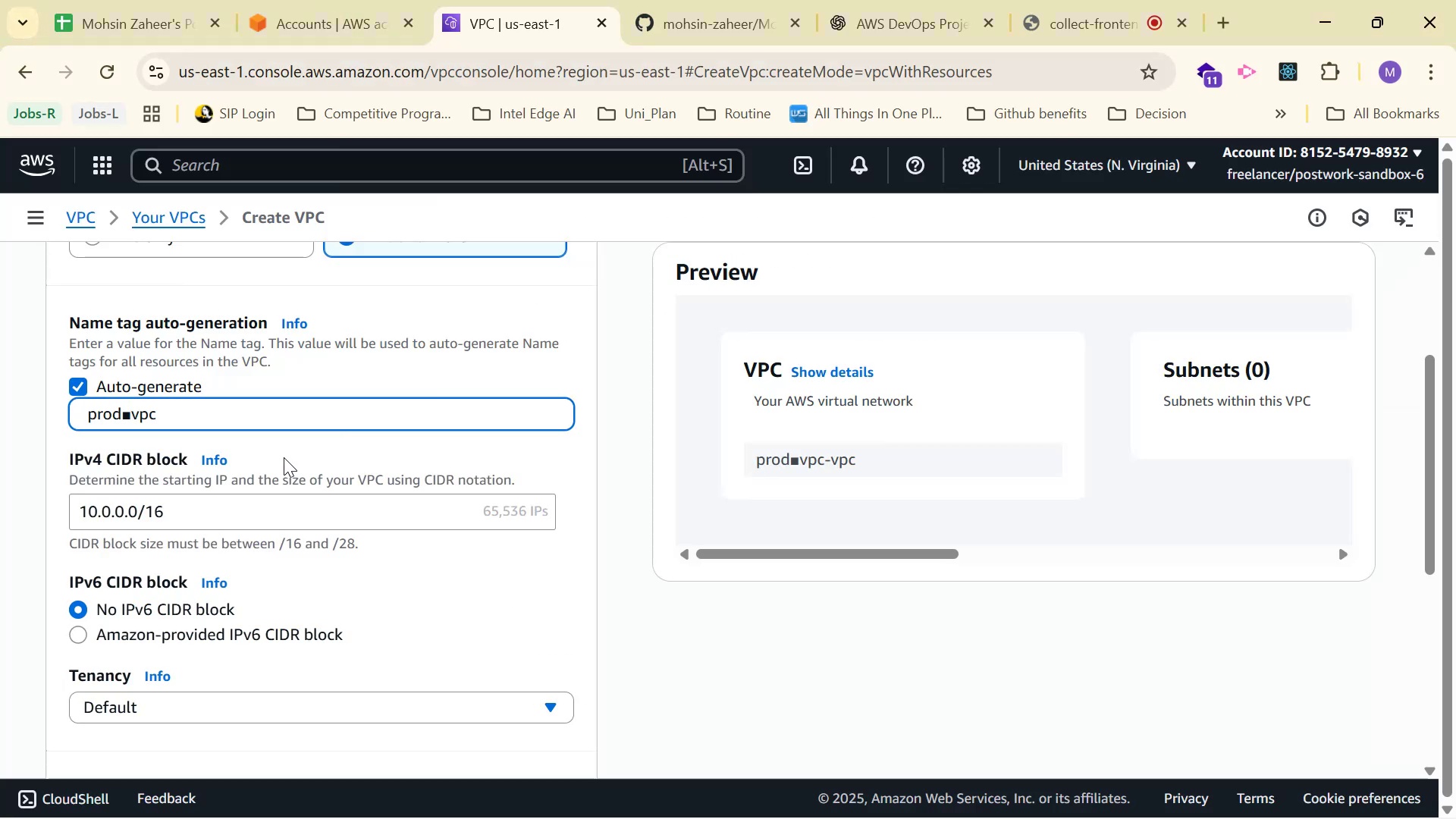 
key(Backspace)
 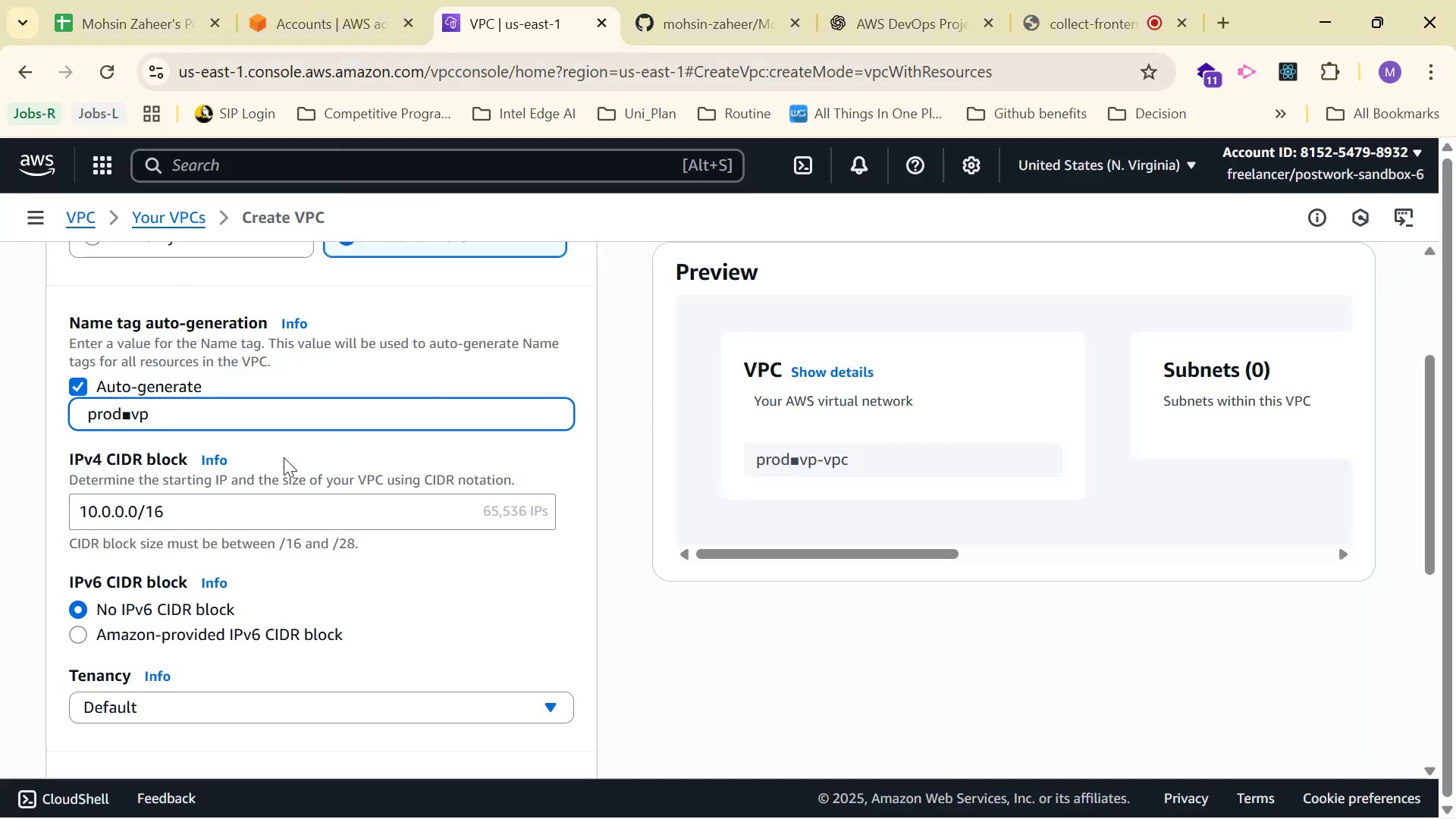 
key(Backspace)
 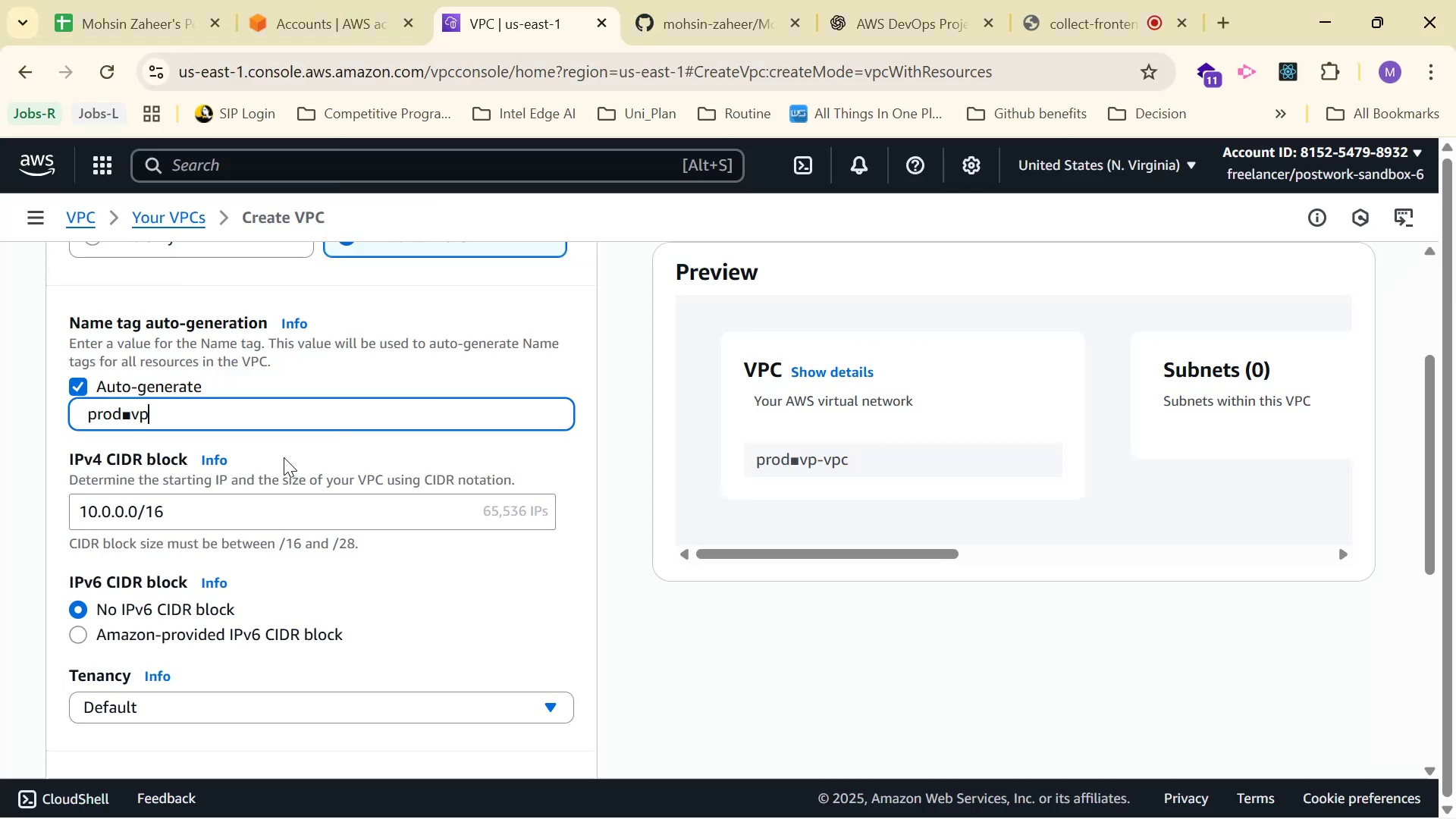 
key(Backspace)
 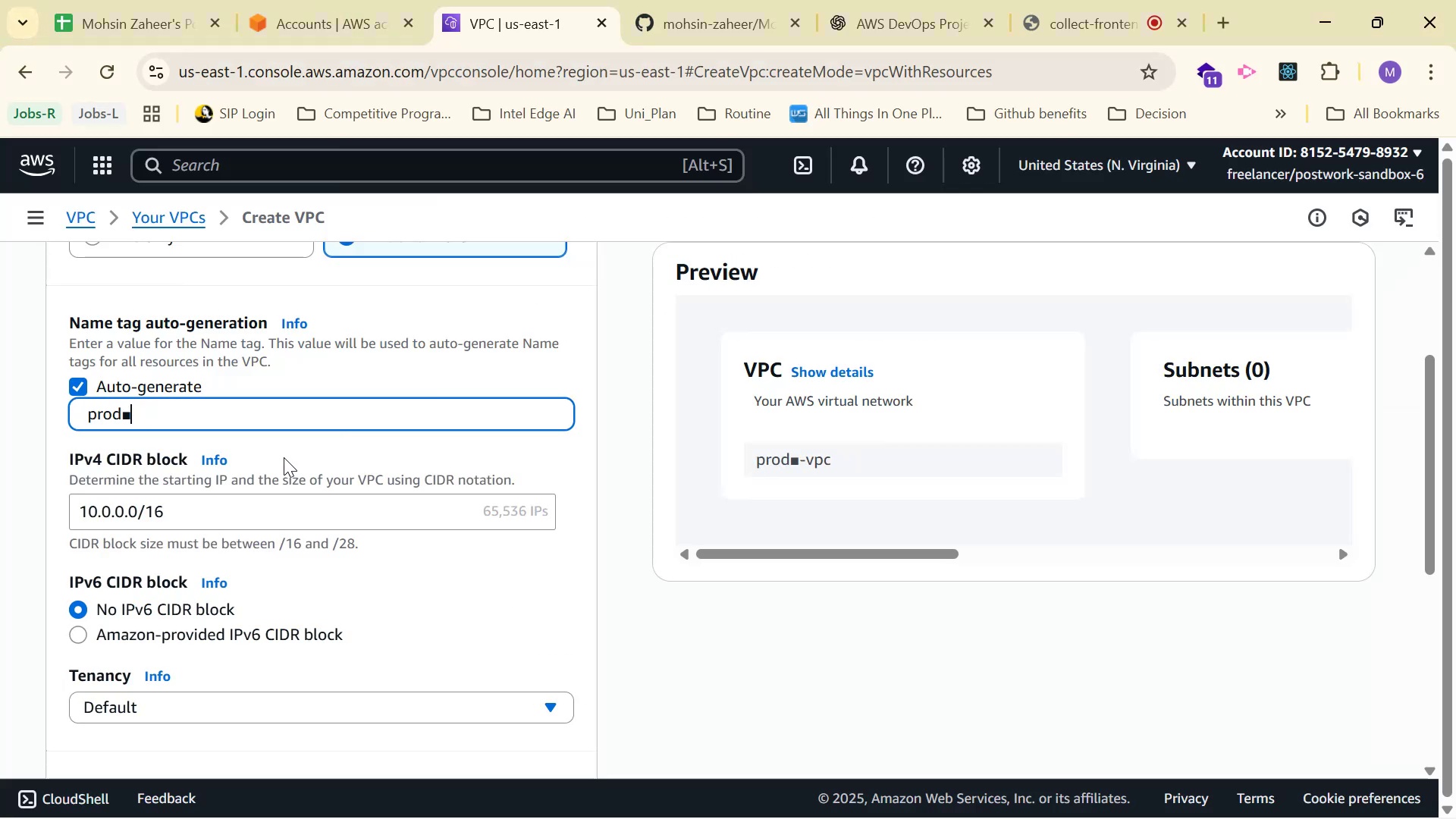 
key(Backspace)
 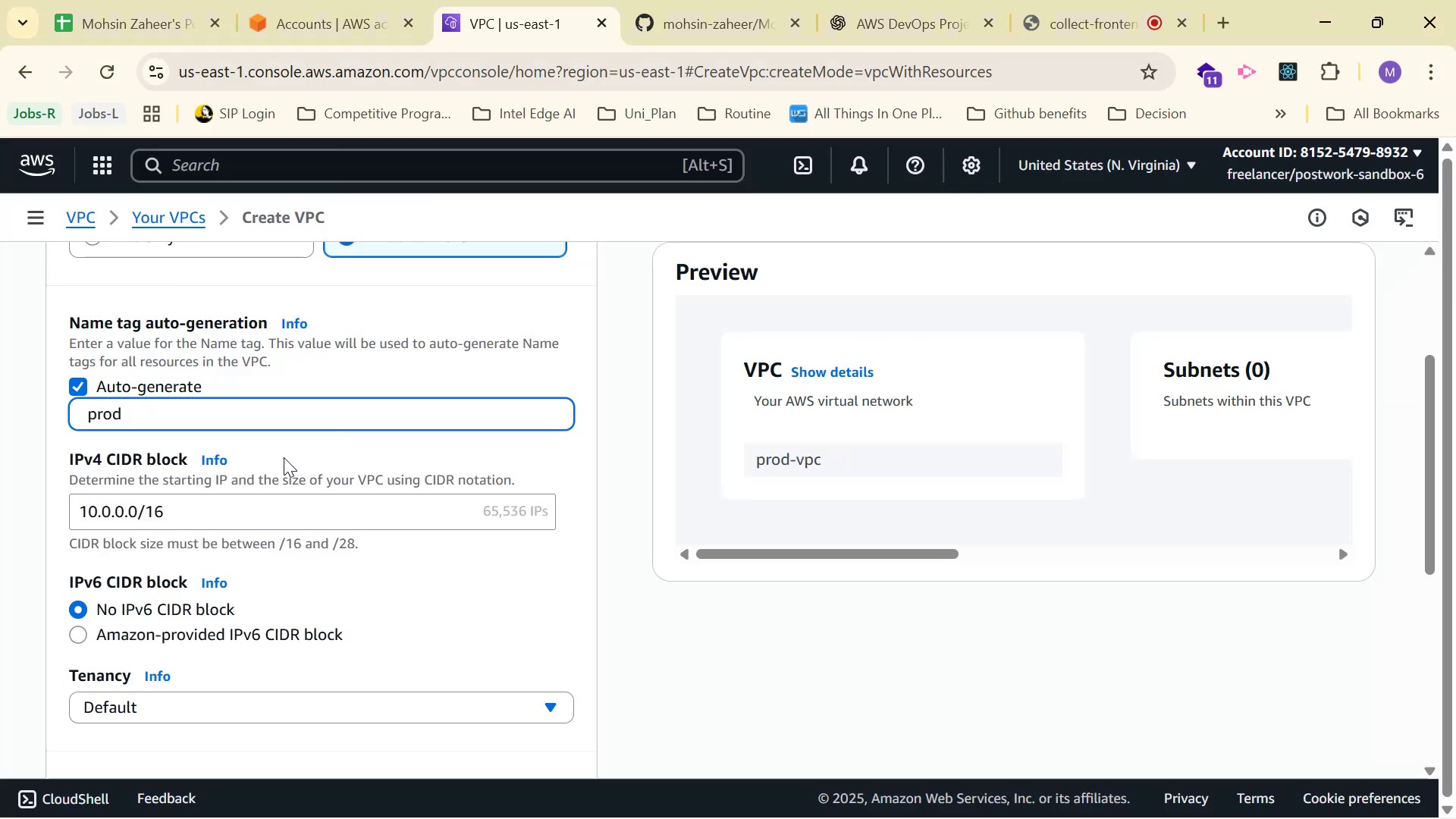 
hold_key(key=ArrowLeft, duration=0.73)
 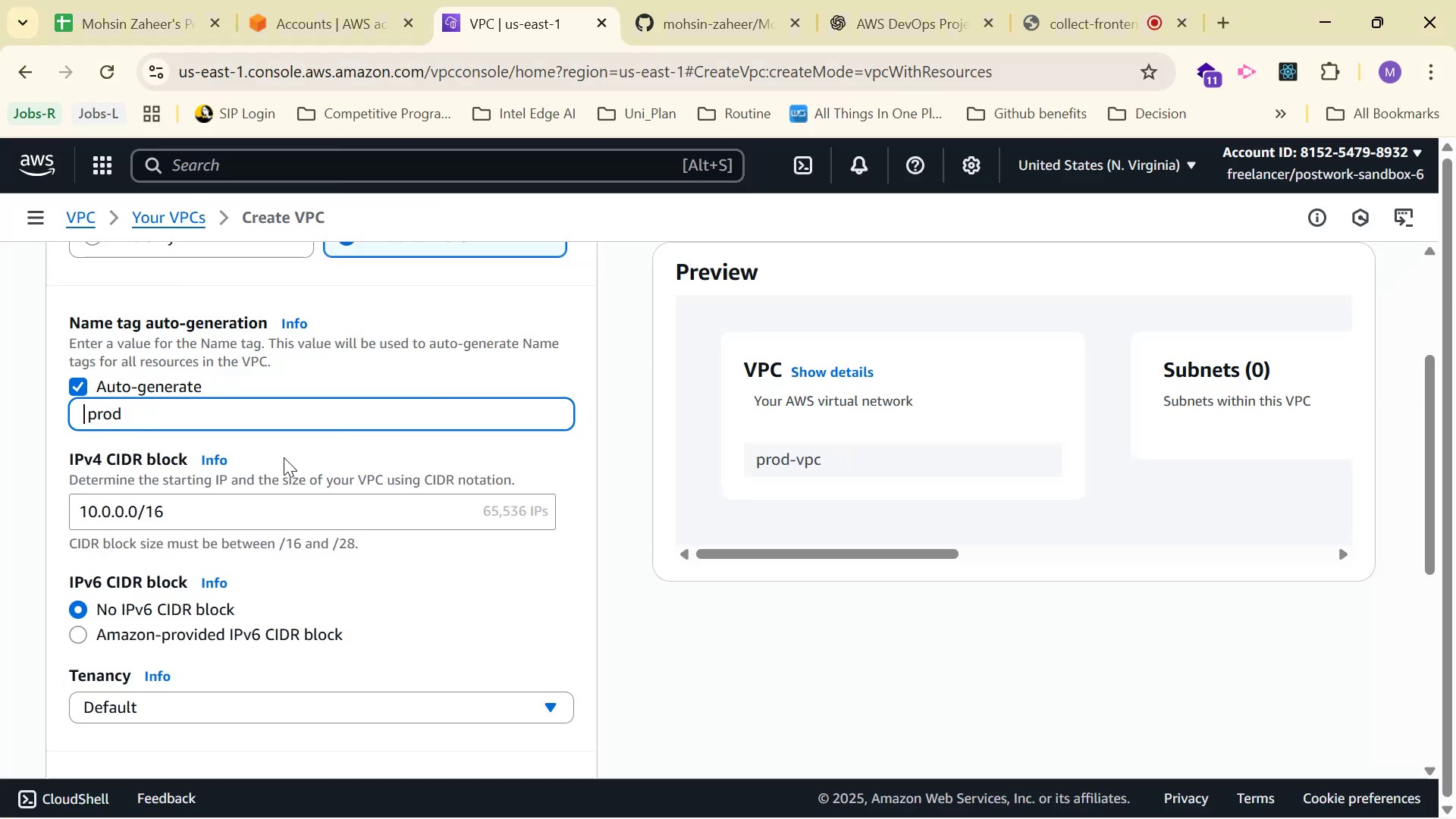 
key(ArrowRight)
 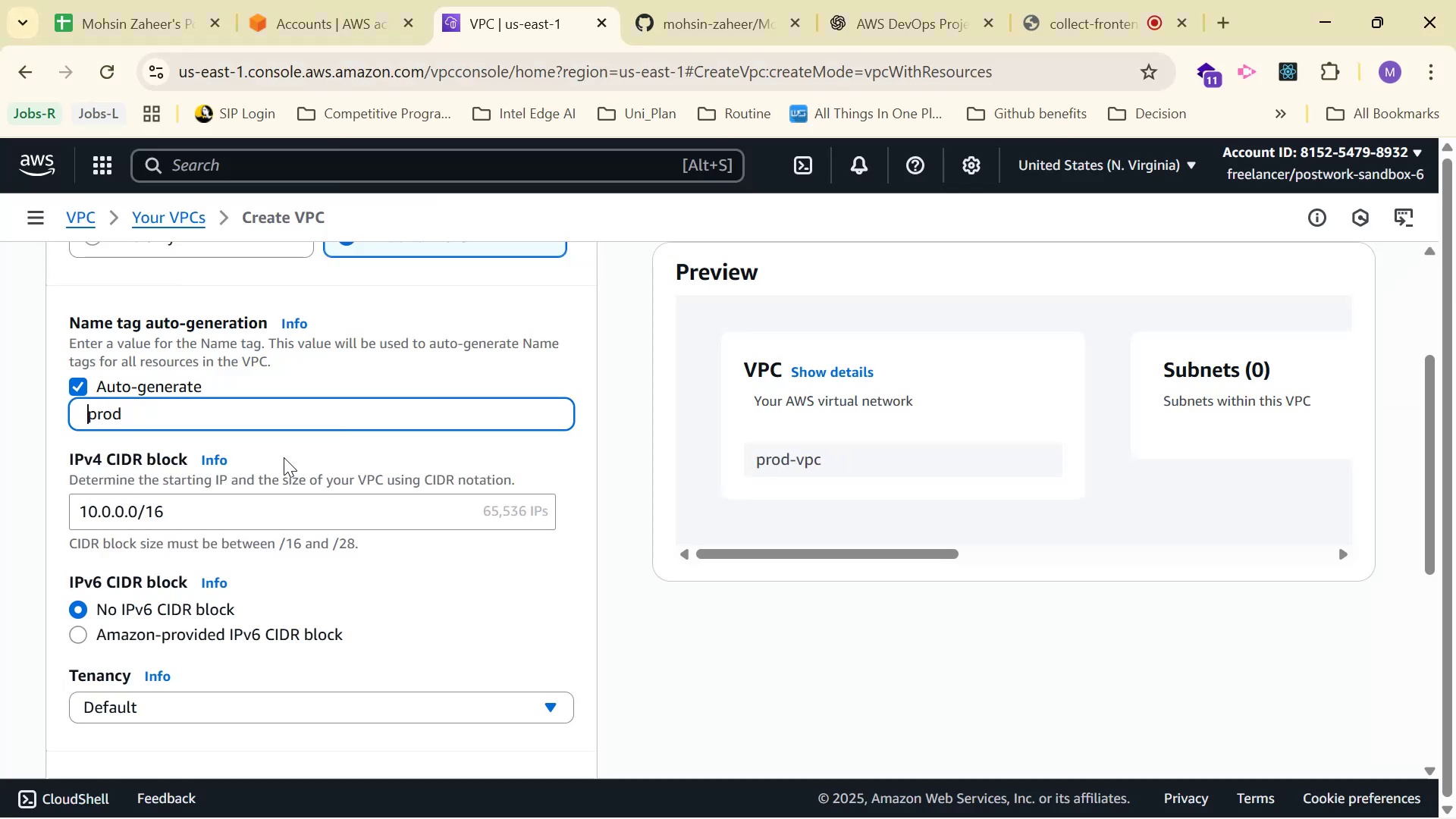 
key(Backspace)
 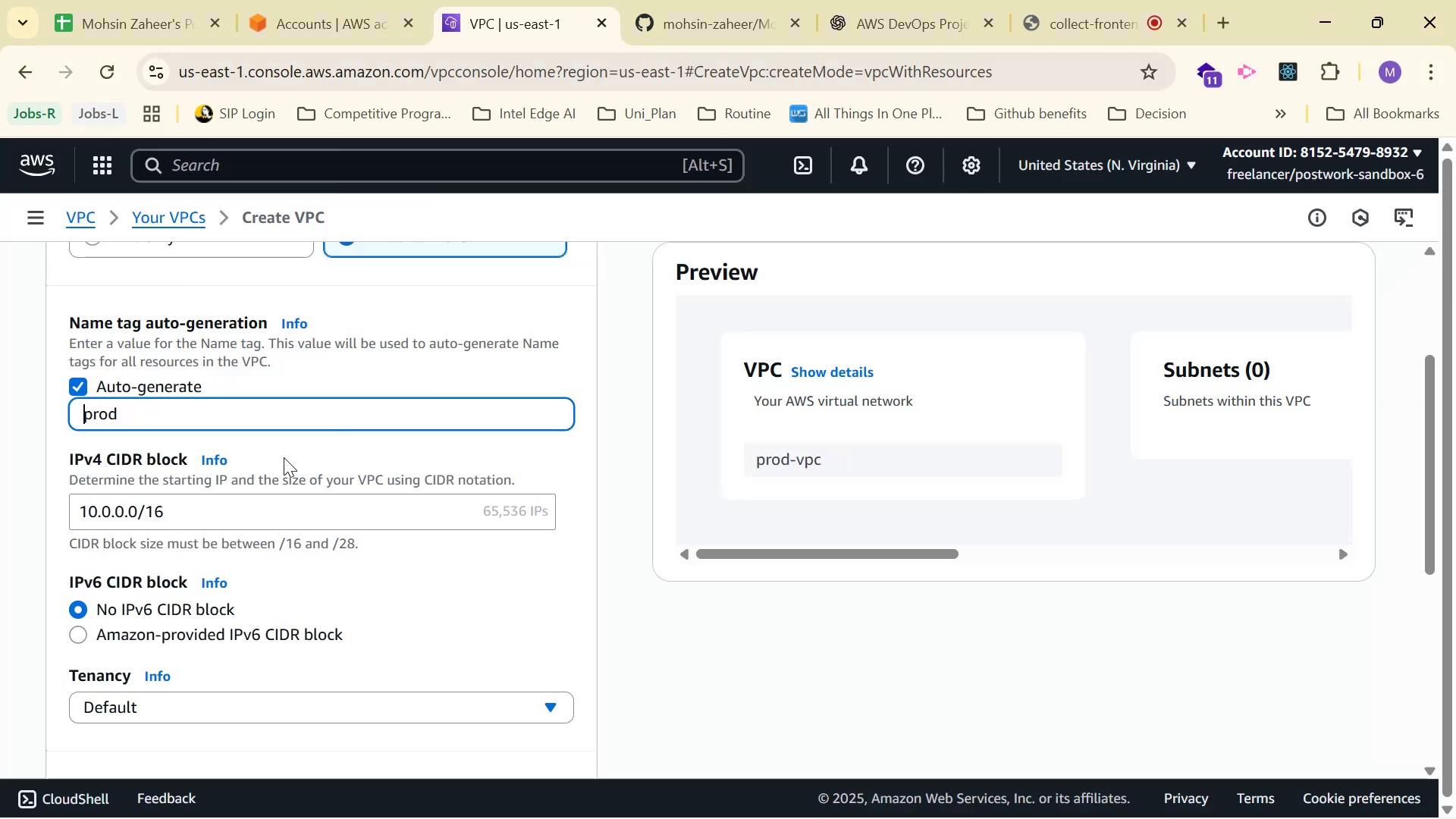 
key(Backspace)
 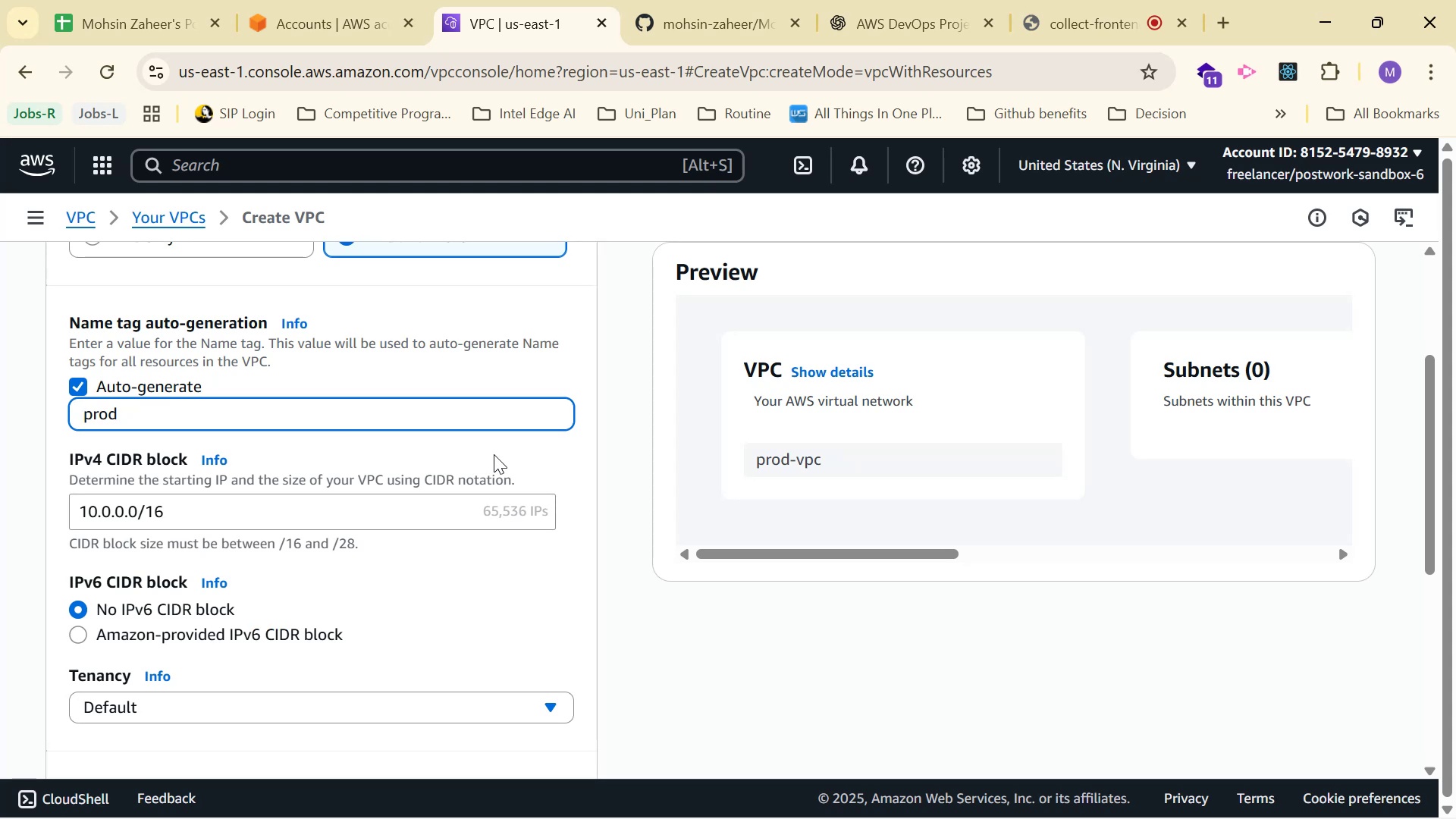 
left_click([504, 449])
 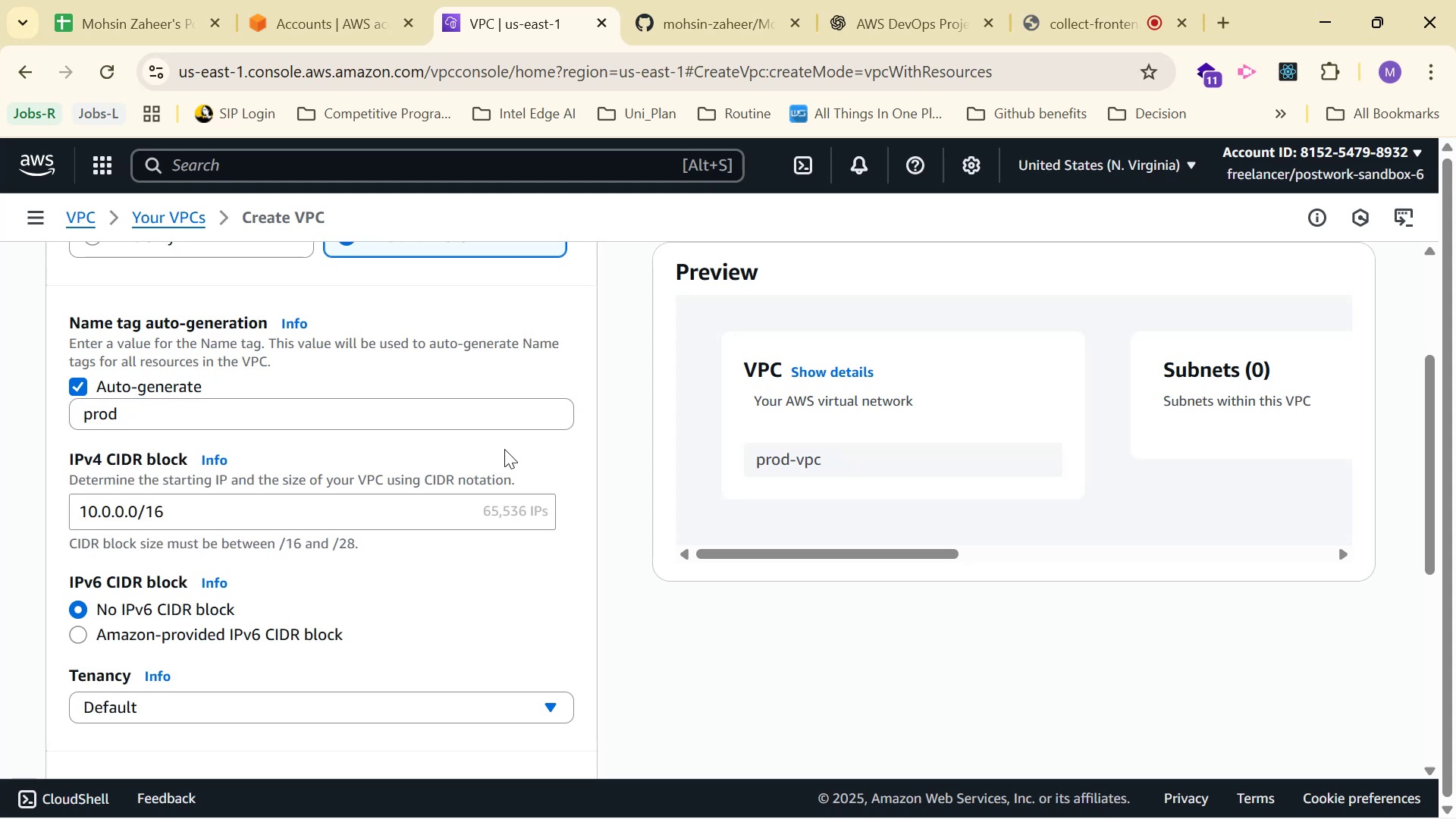 
key(Alt+Tab)
 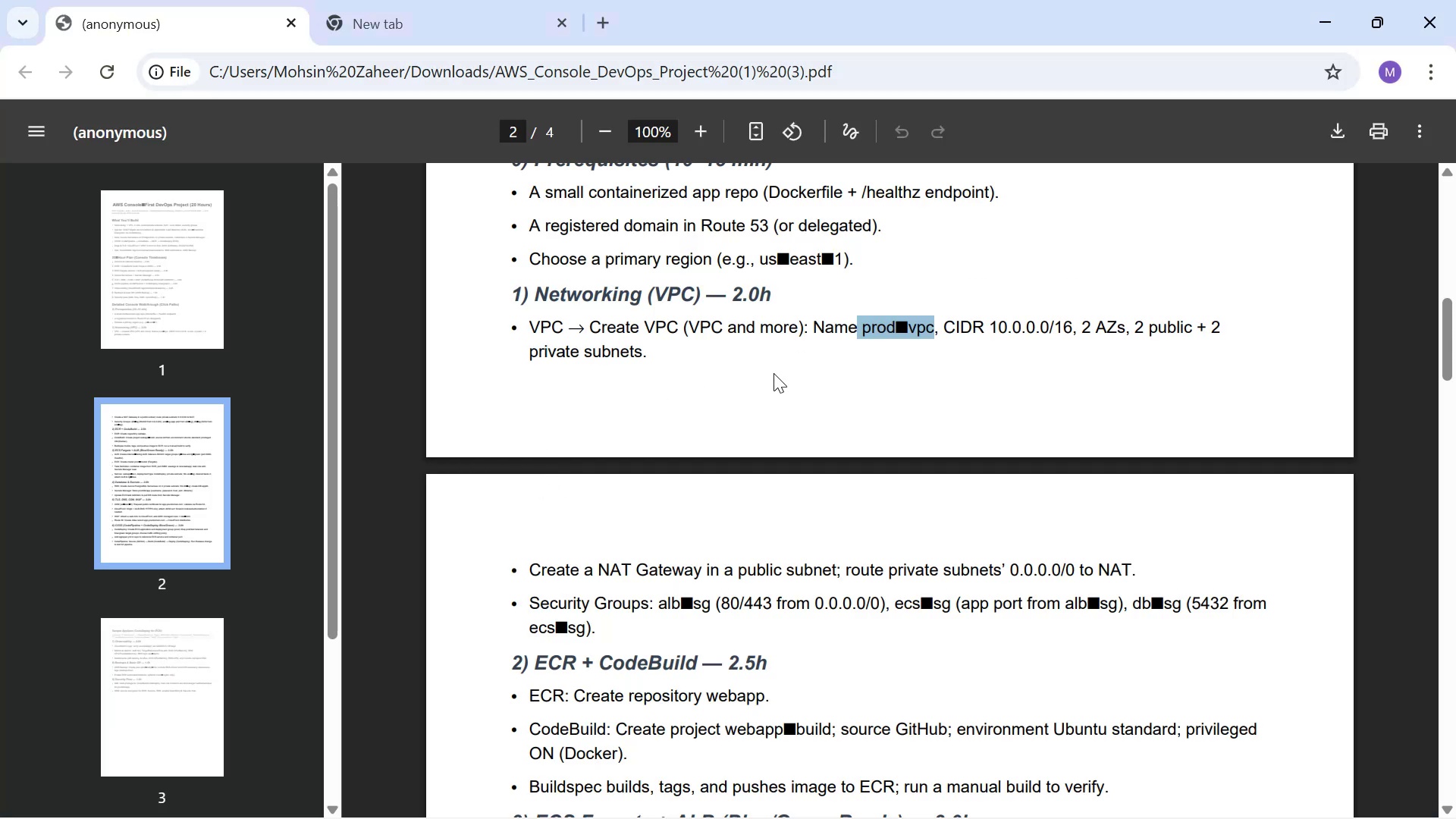 
key(Alt+AltLeft)
 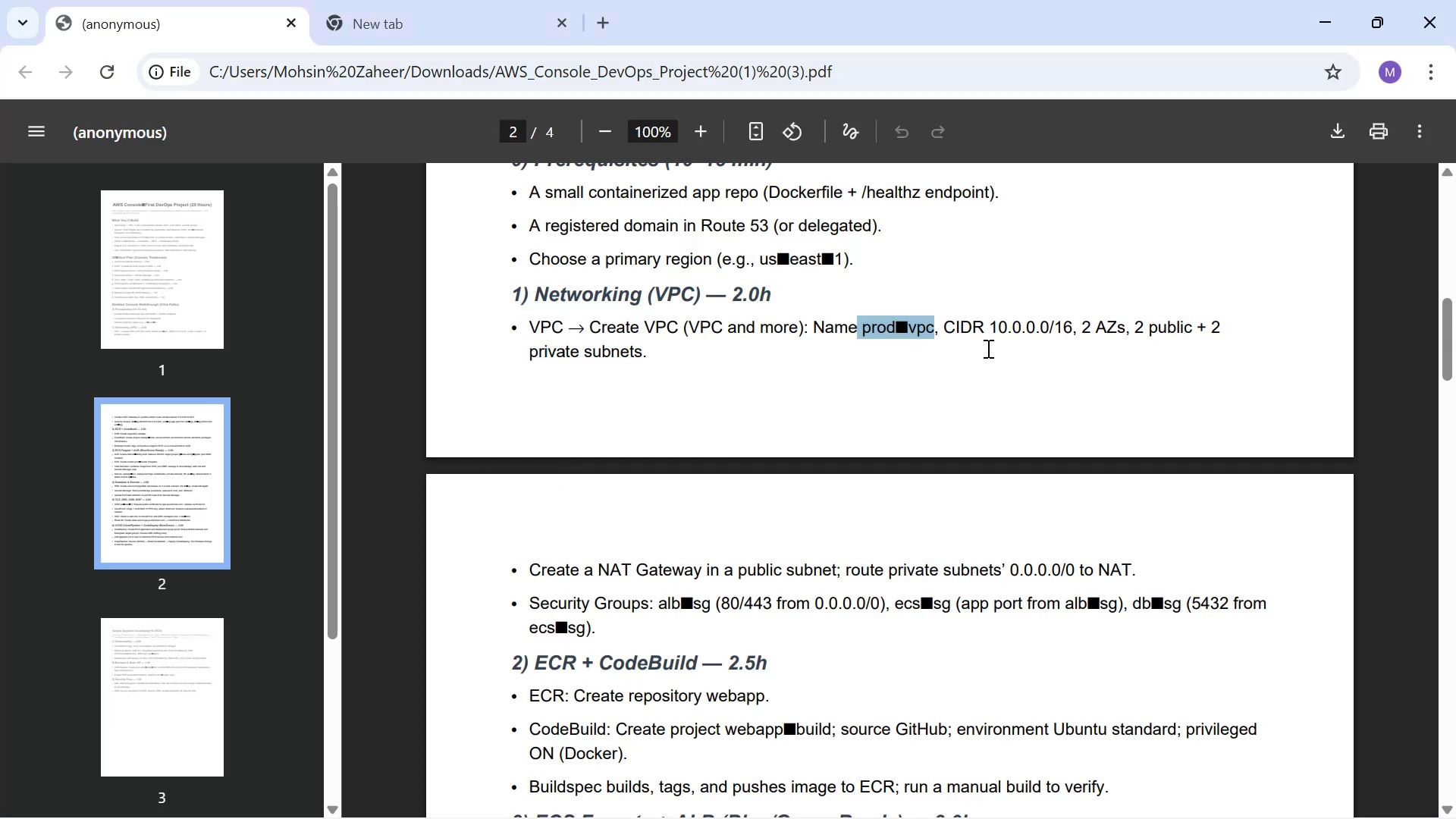 
key(Alt+Tab)
 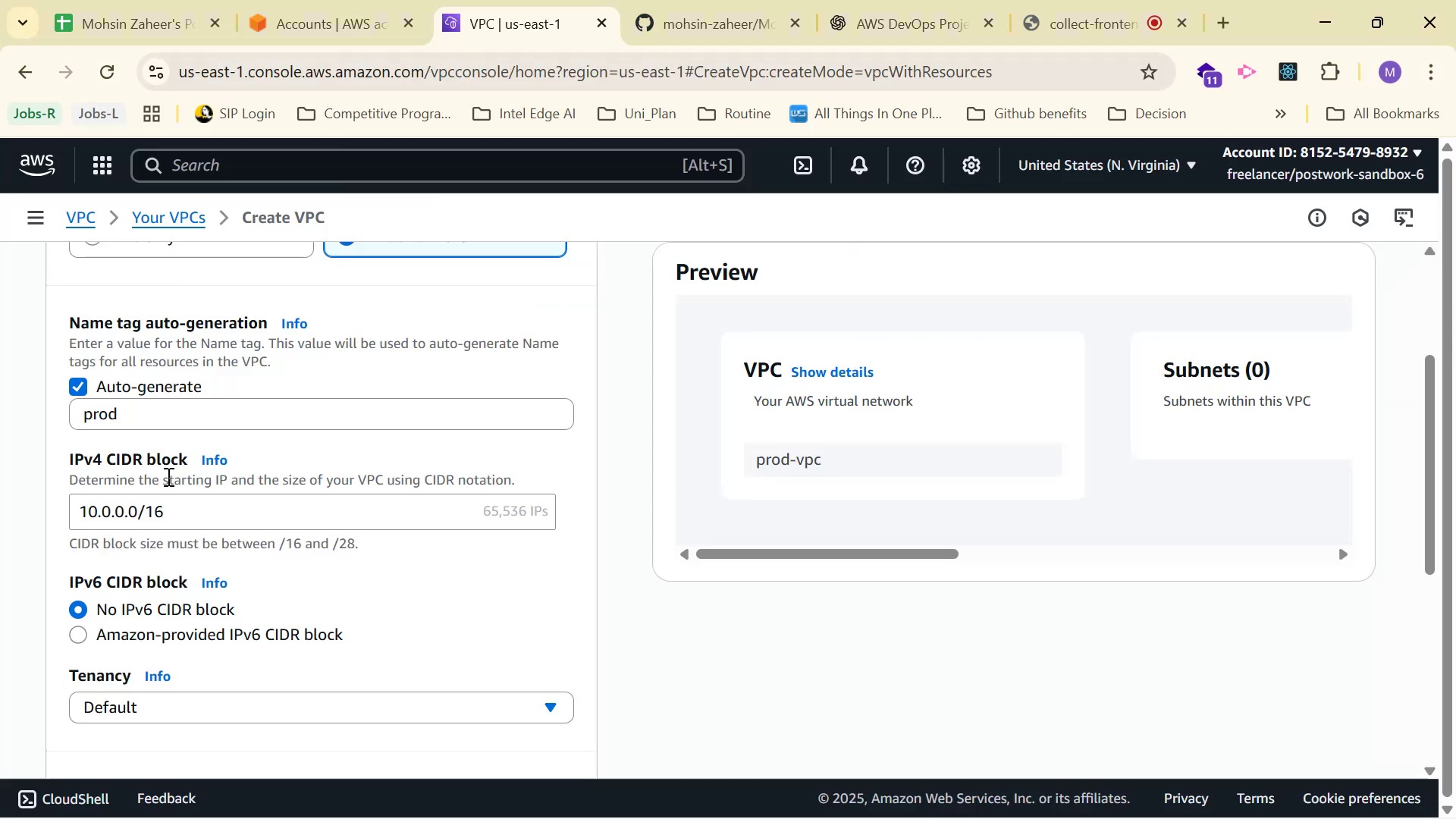 
scroll: coordinate [223, 463], scroll_direction: down, amount: 1.0
 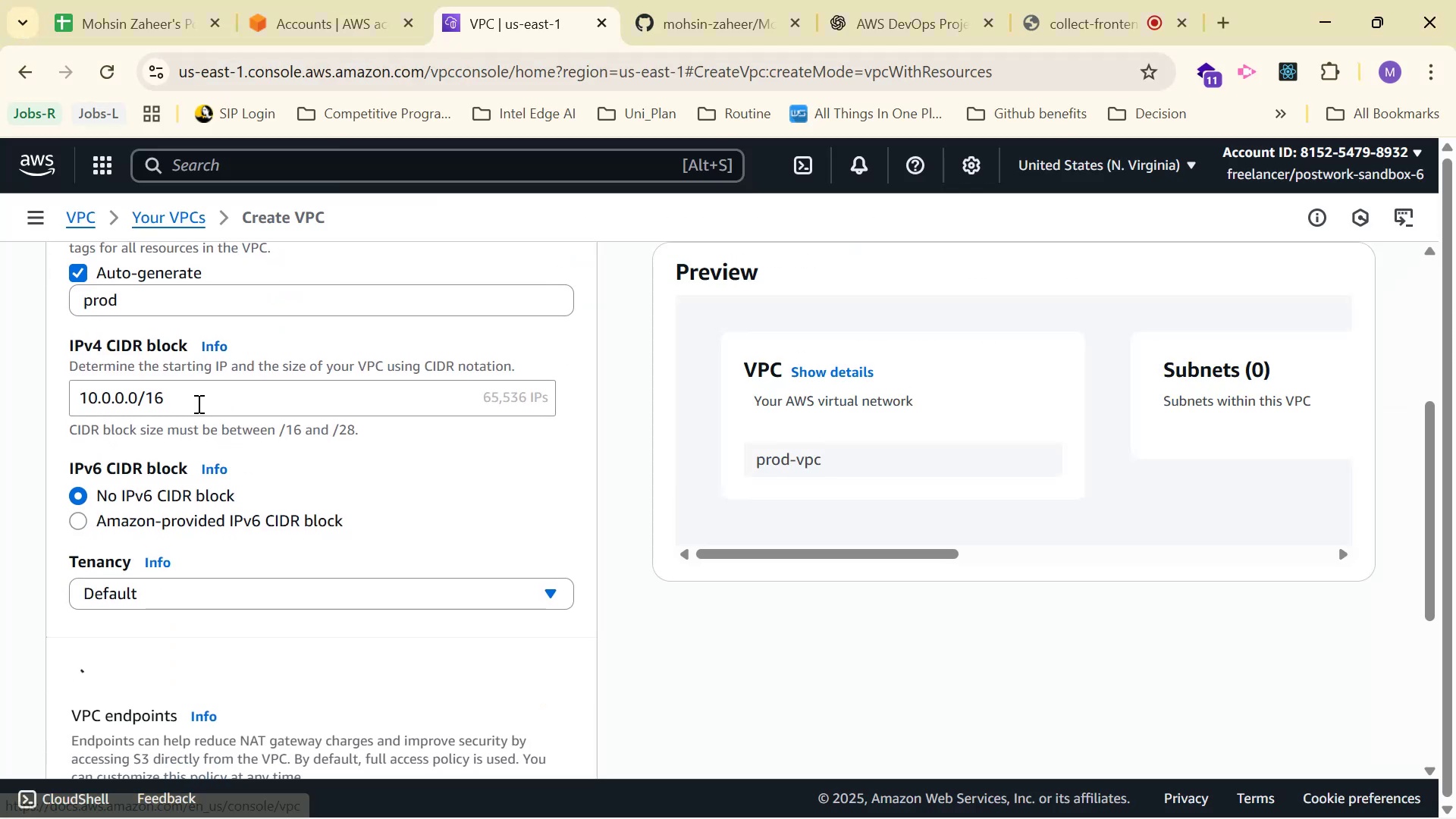 
key(Alt+AltLeft)
 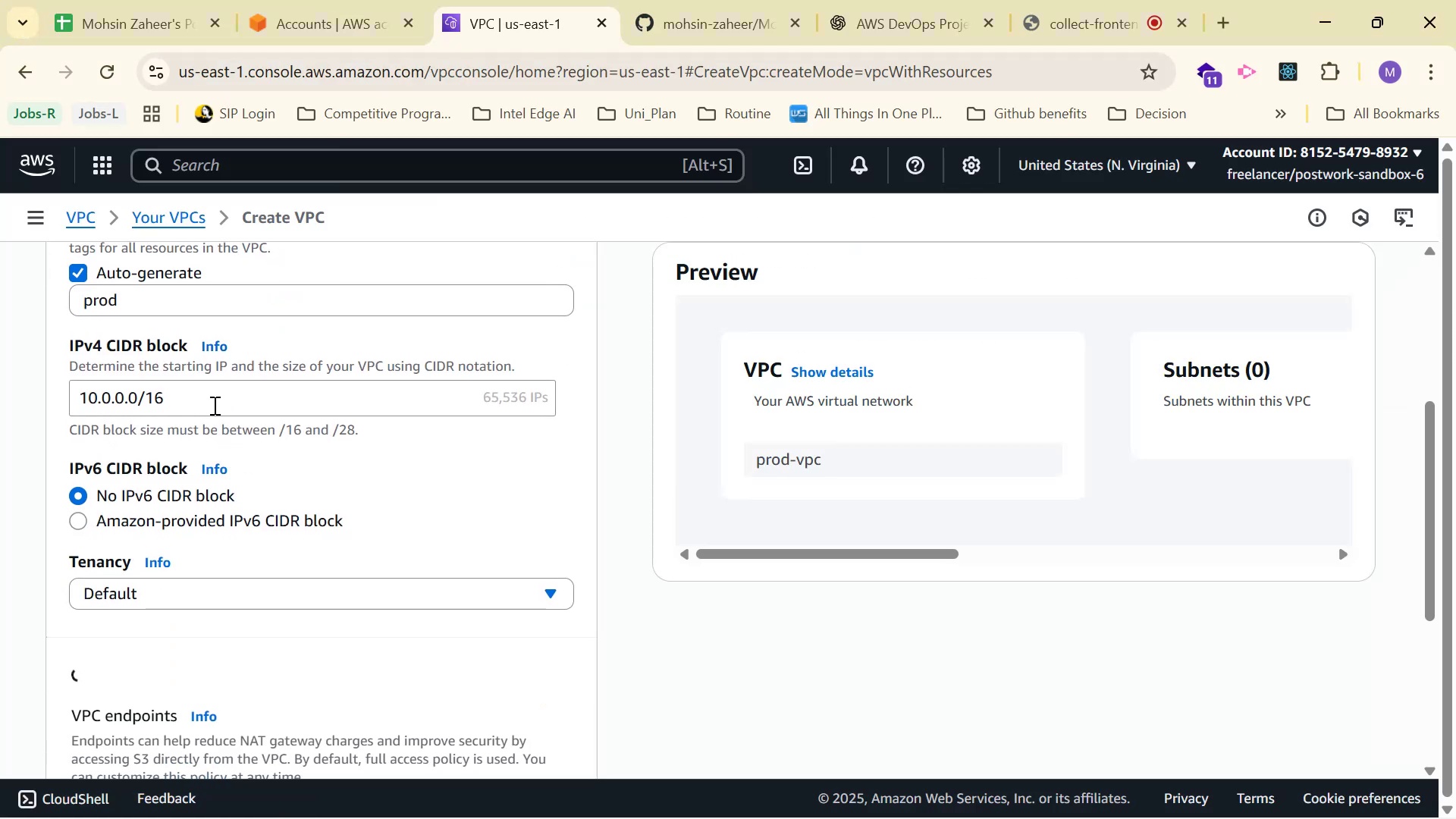 
key(Alt+Tab)
 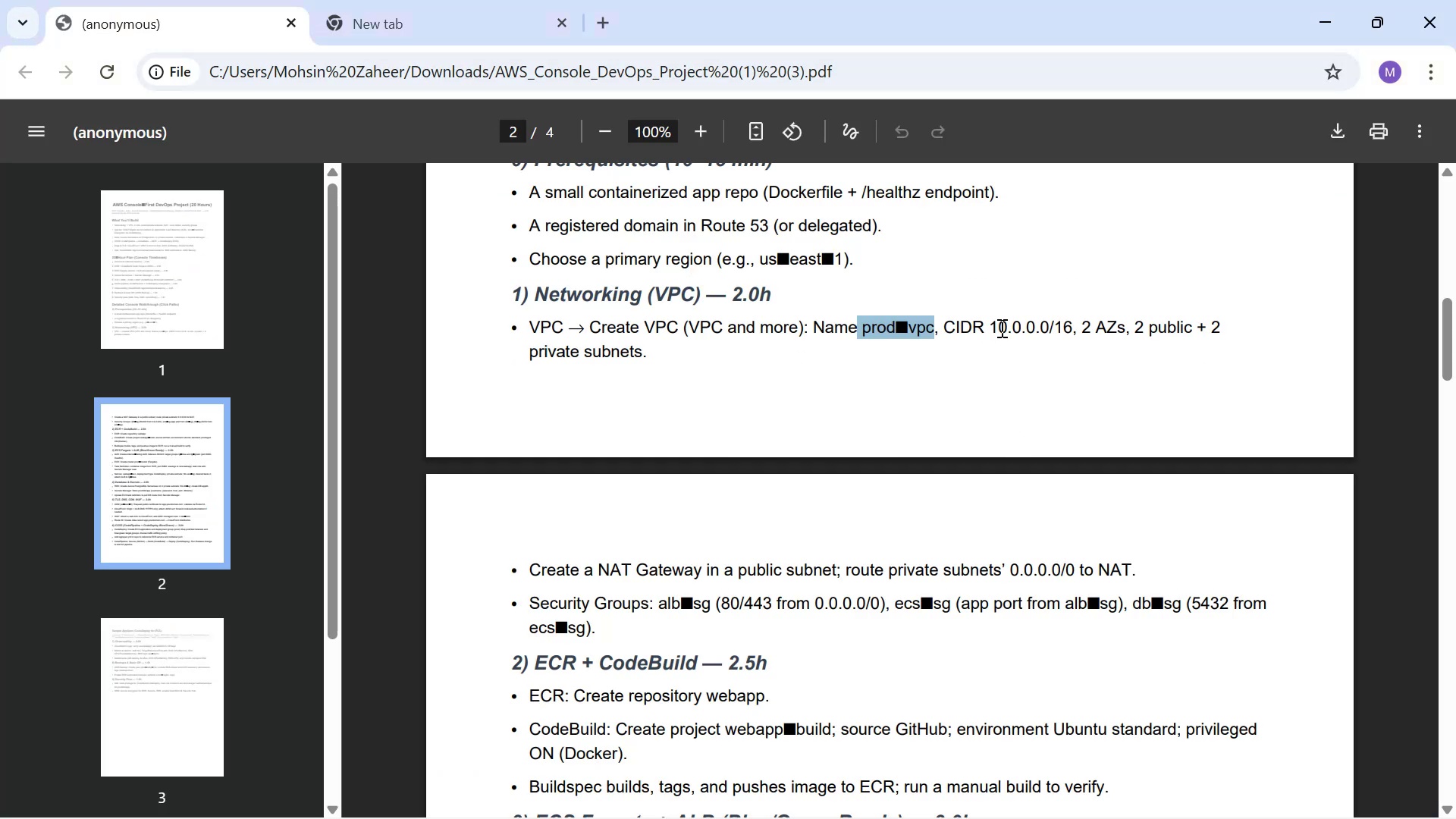 
key(Alt+AltLeft)
 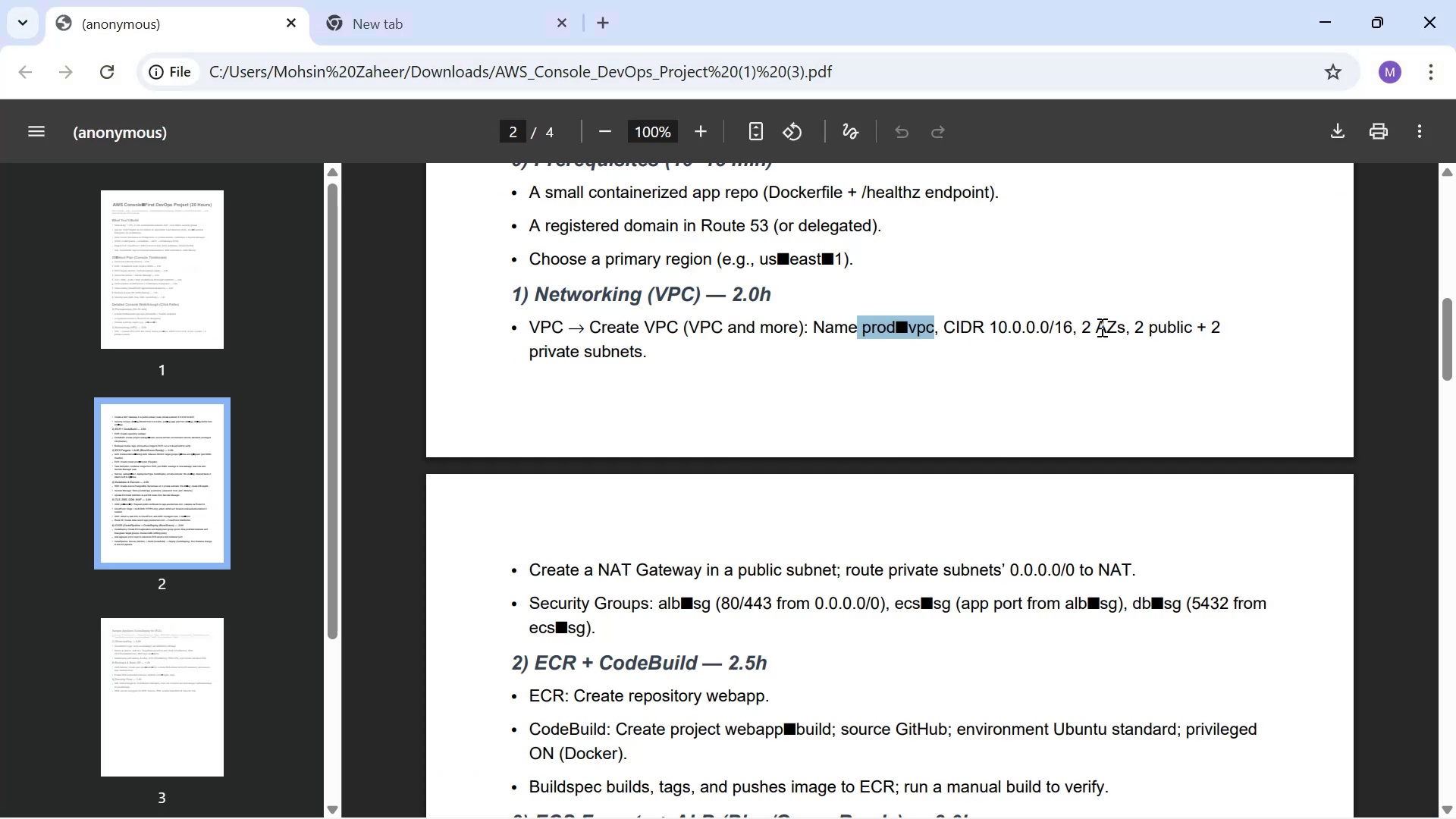 
key(Alt+Tab)
 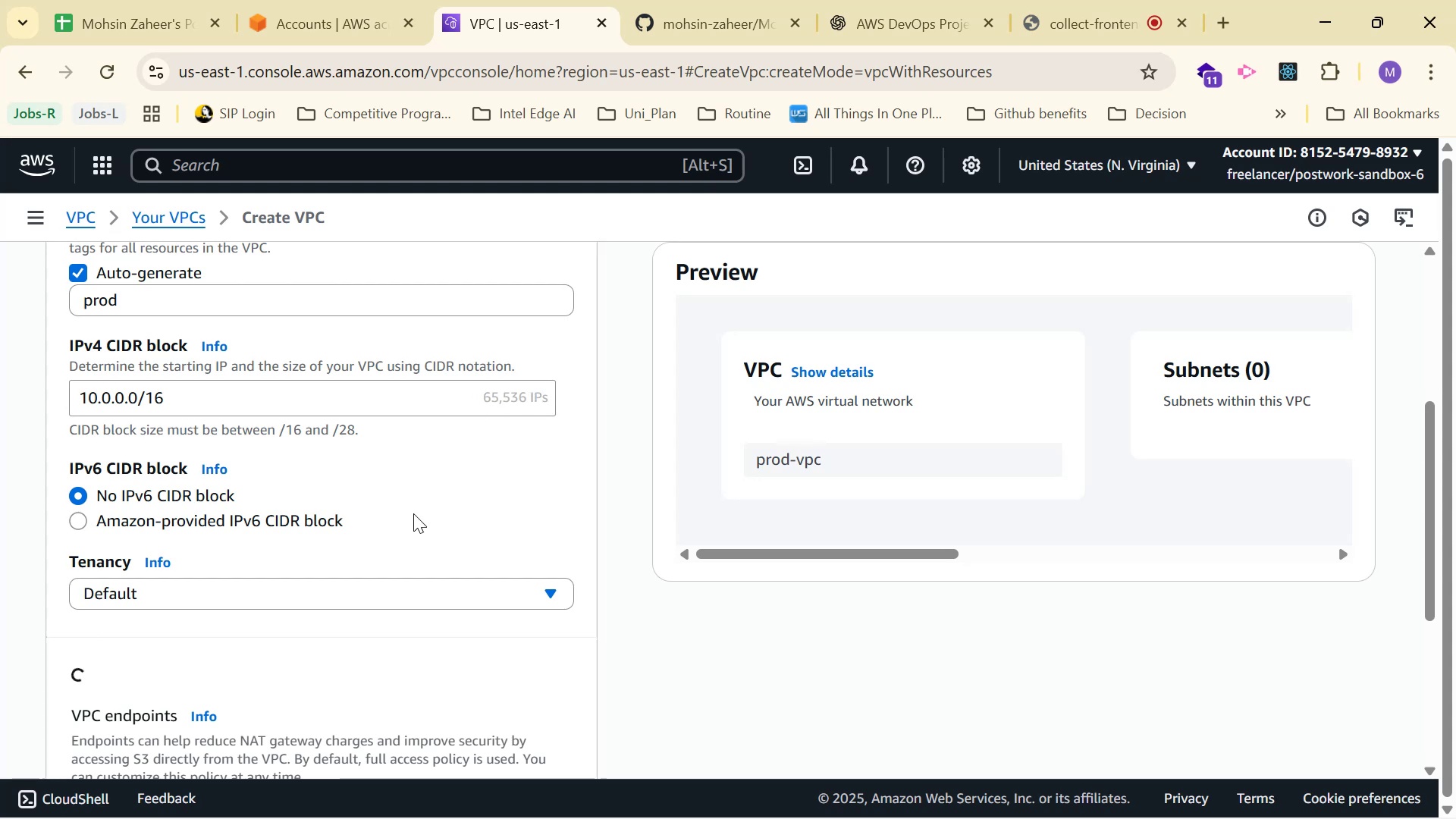 
key(Alt+AltLeft)
 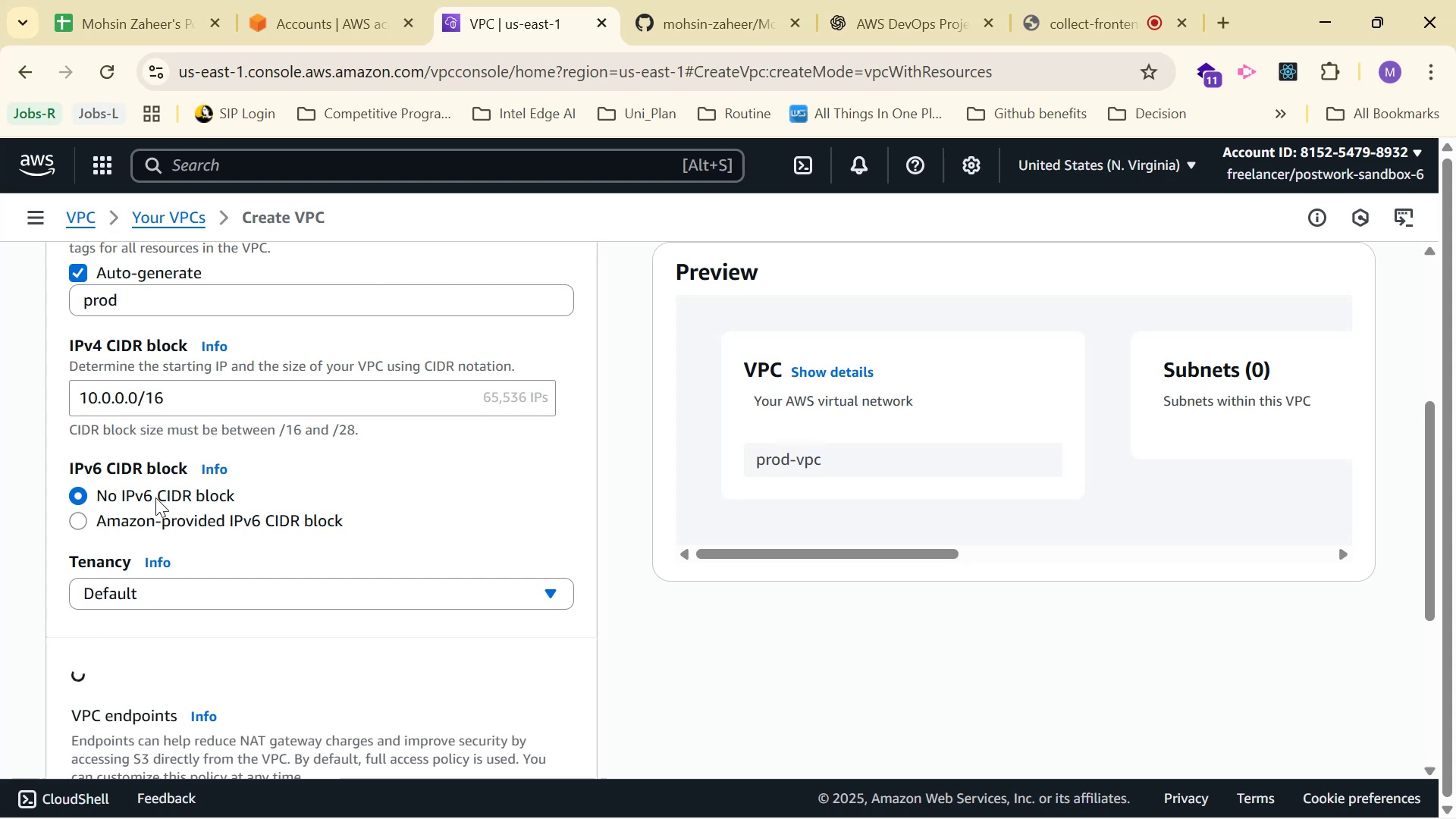 
key(Alt+Tab)
 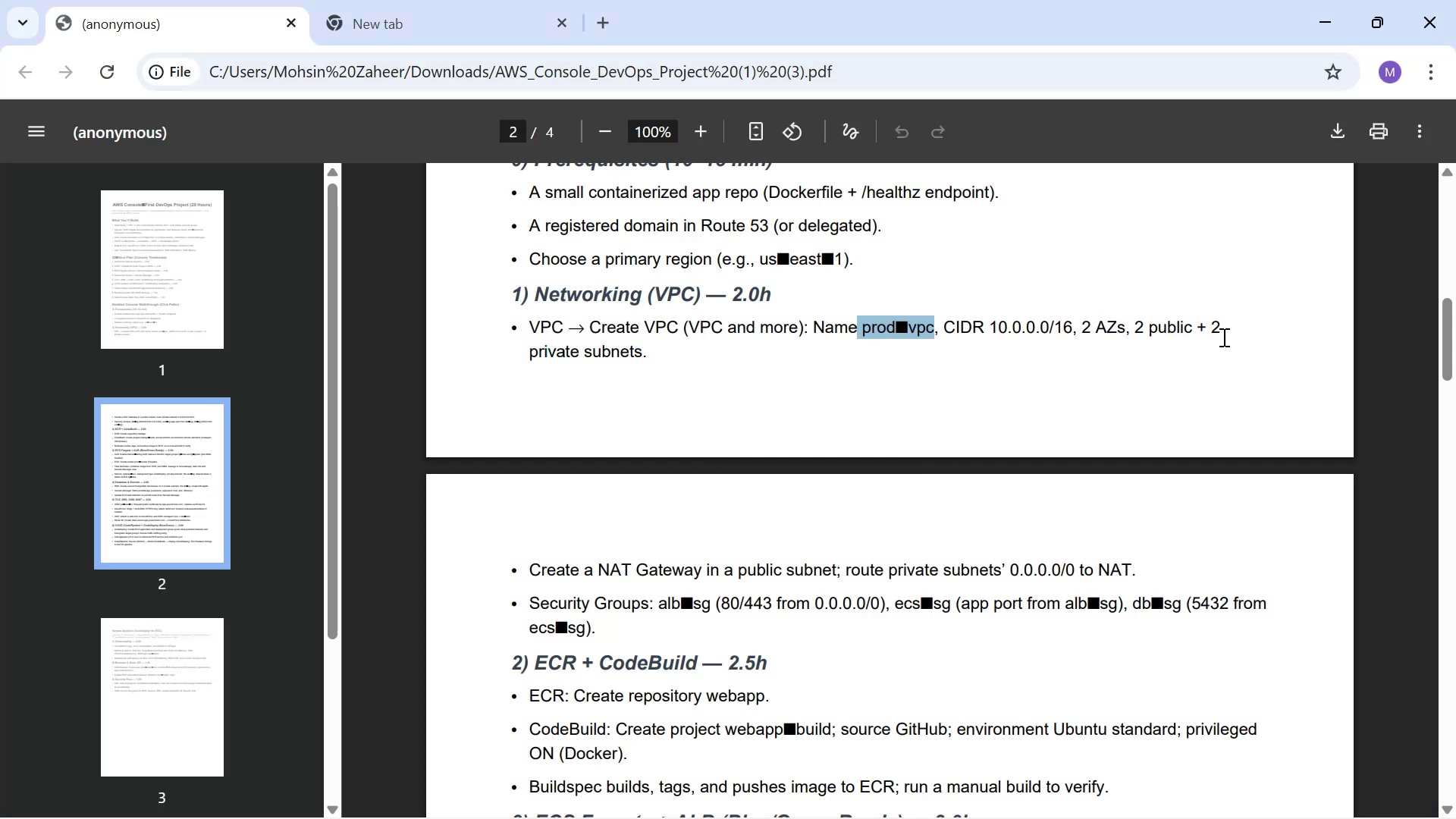 
key(Alt+AltLeft)
 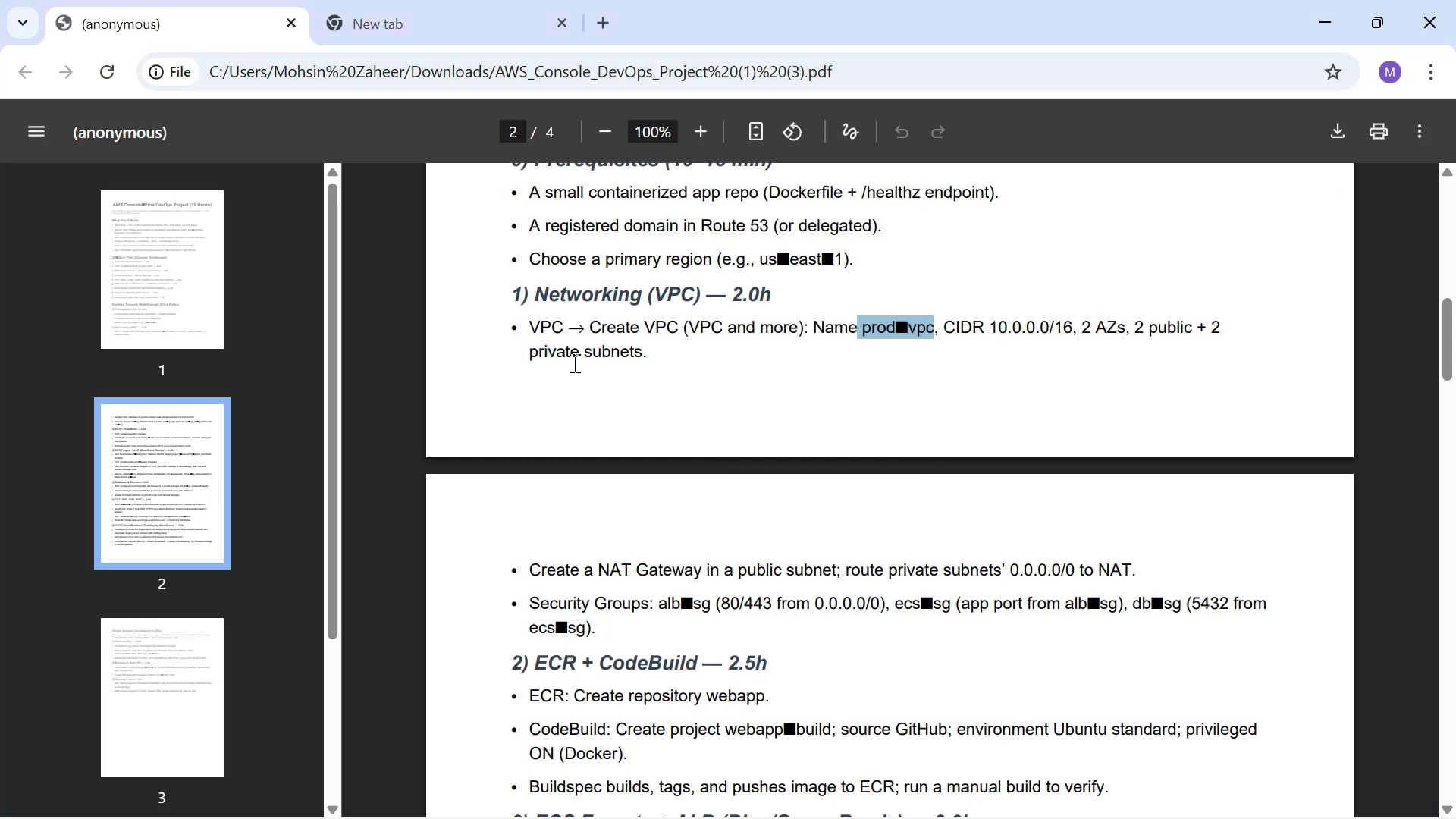 
key(Alt+Tab)
 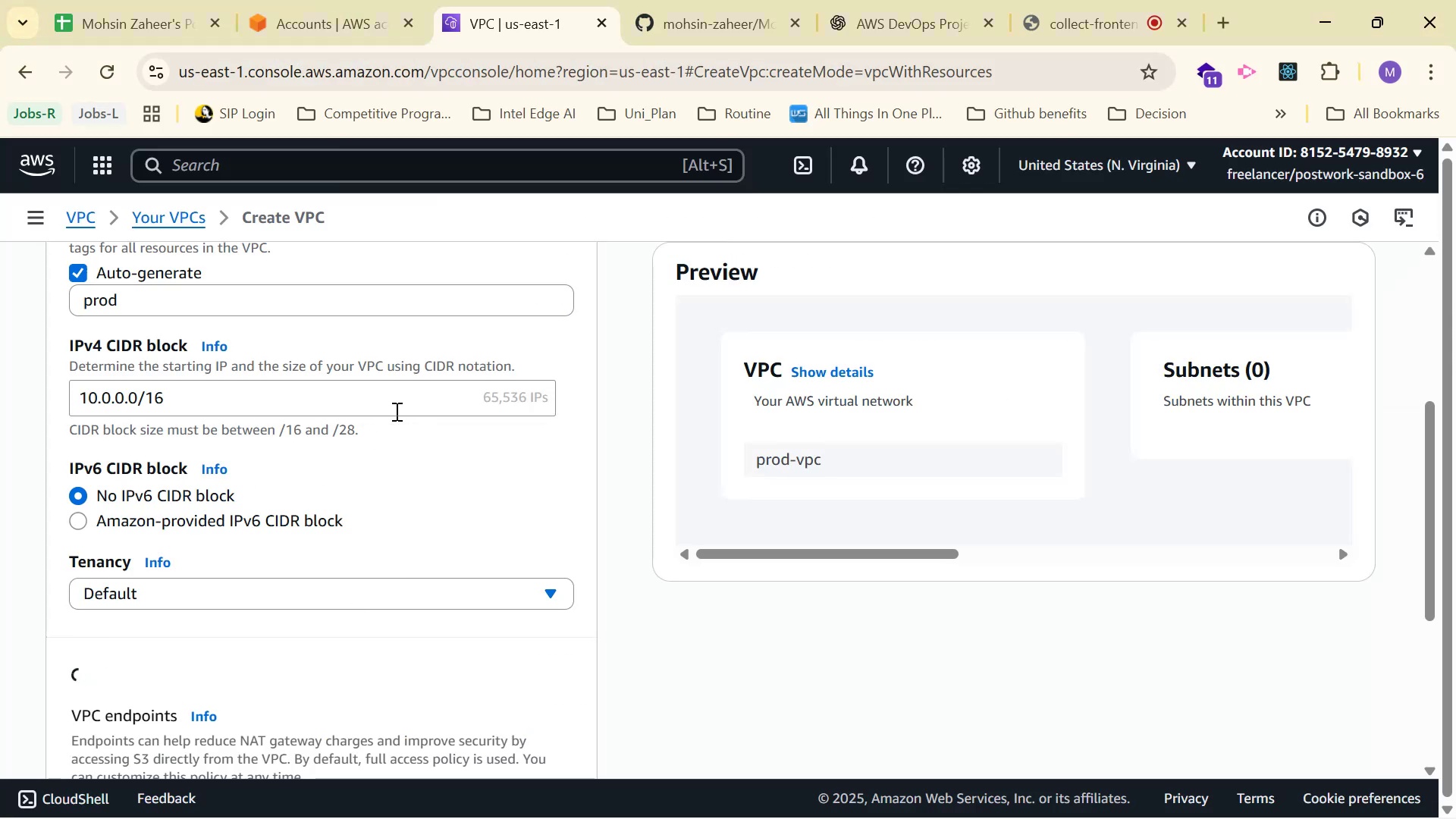 
scroll: coordinate [551, 413], scroll_direction: down, amount: 2.0
 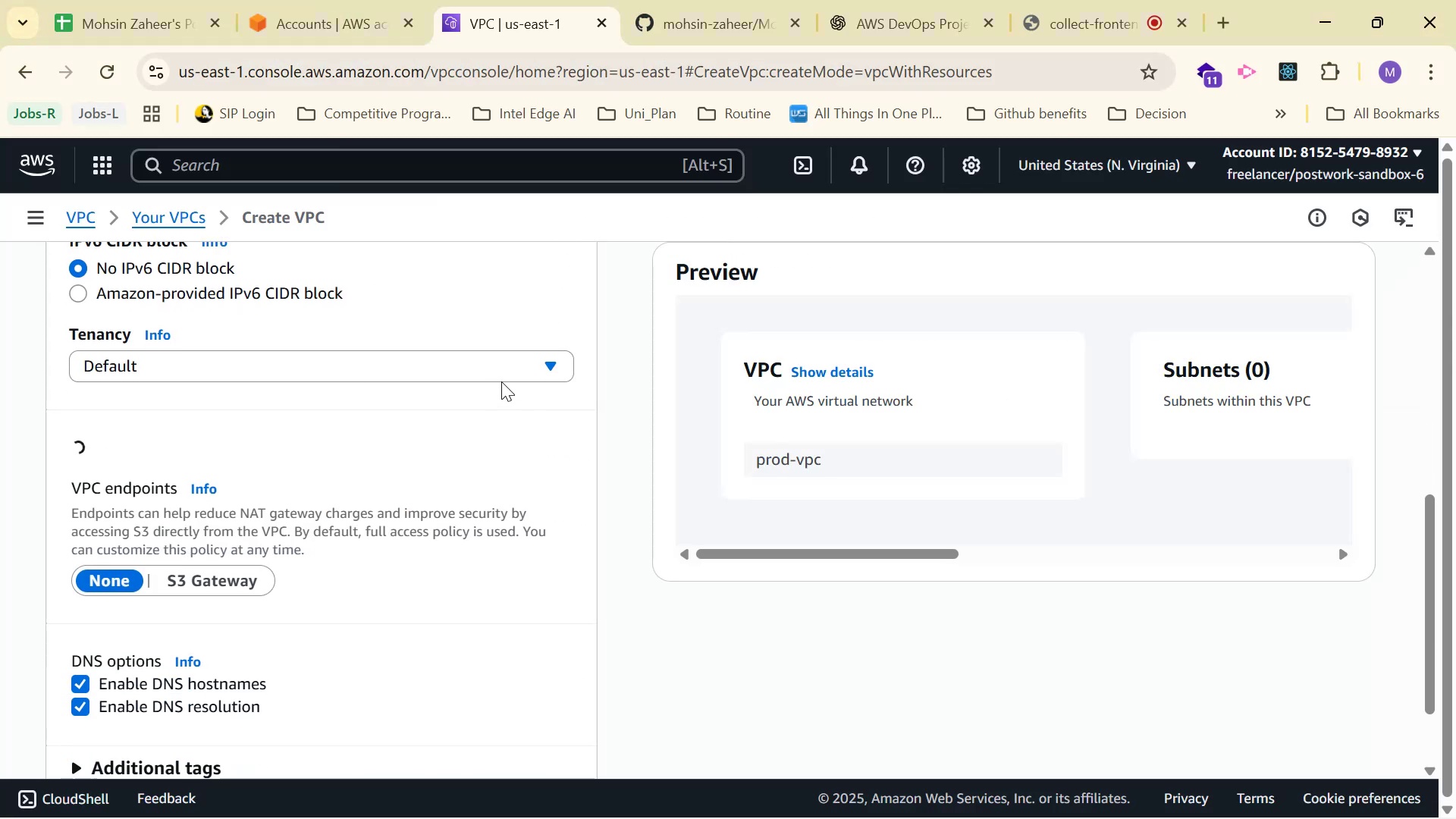 
left_click([550, 375])
 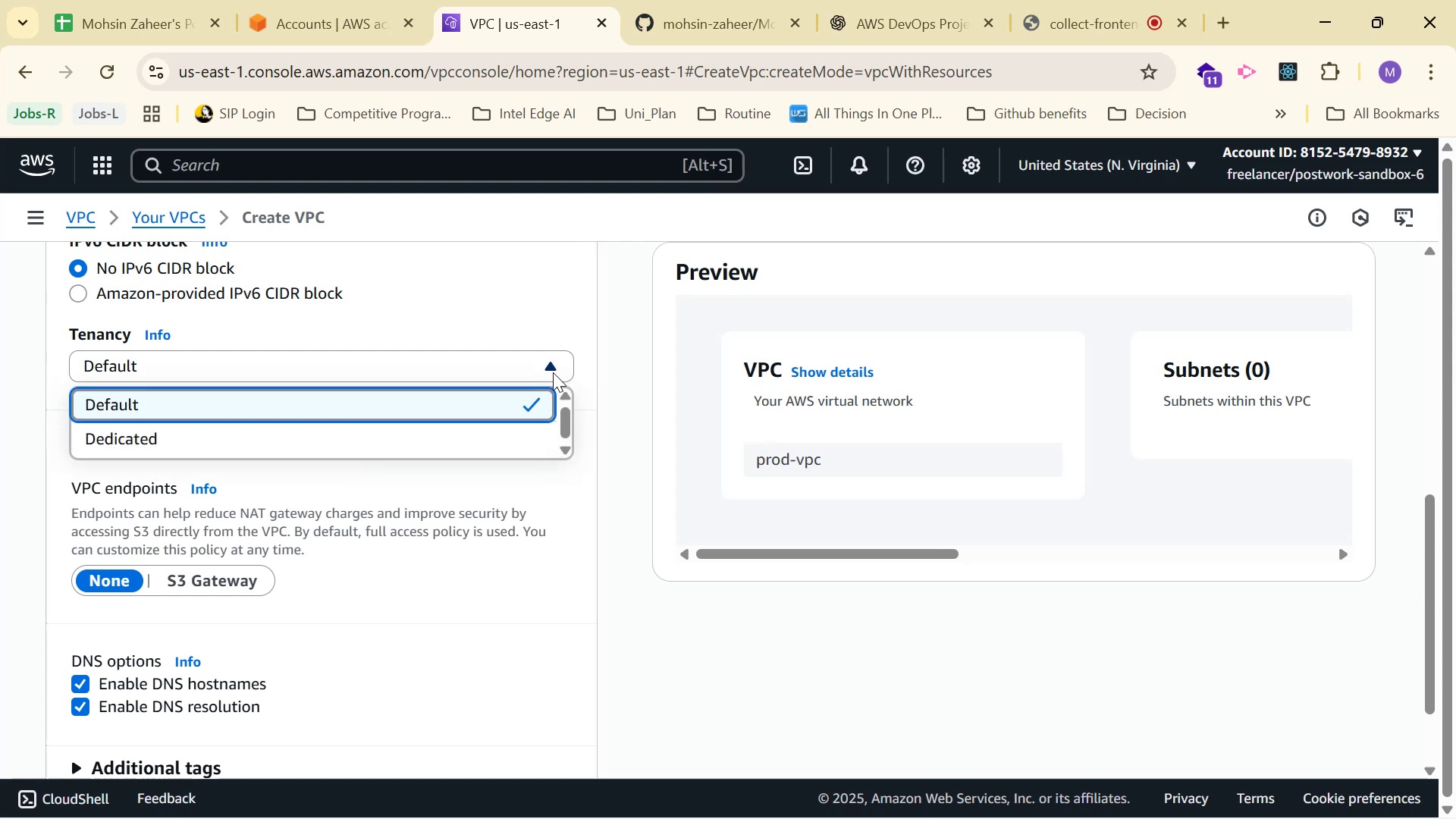 
left_click([553, 372])
 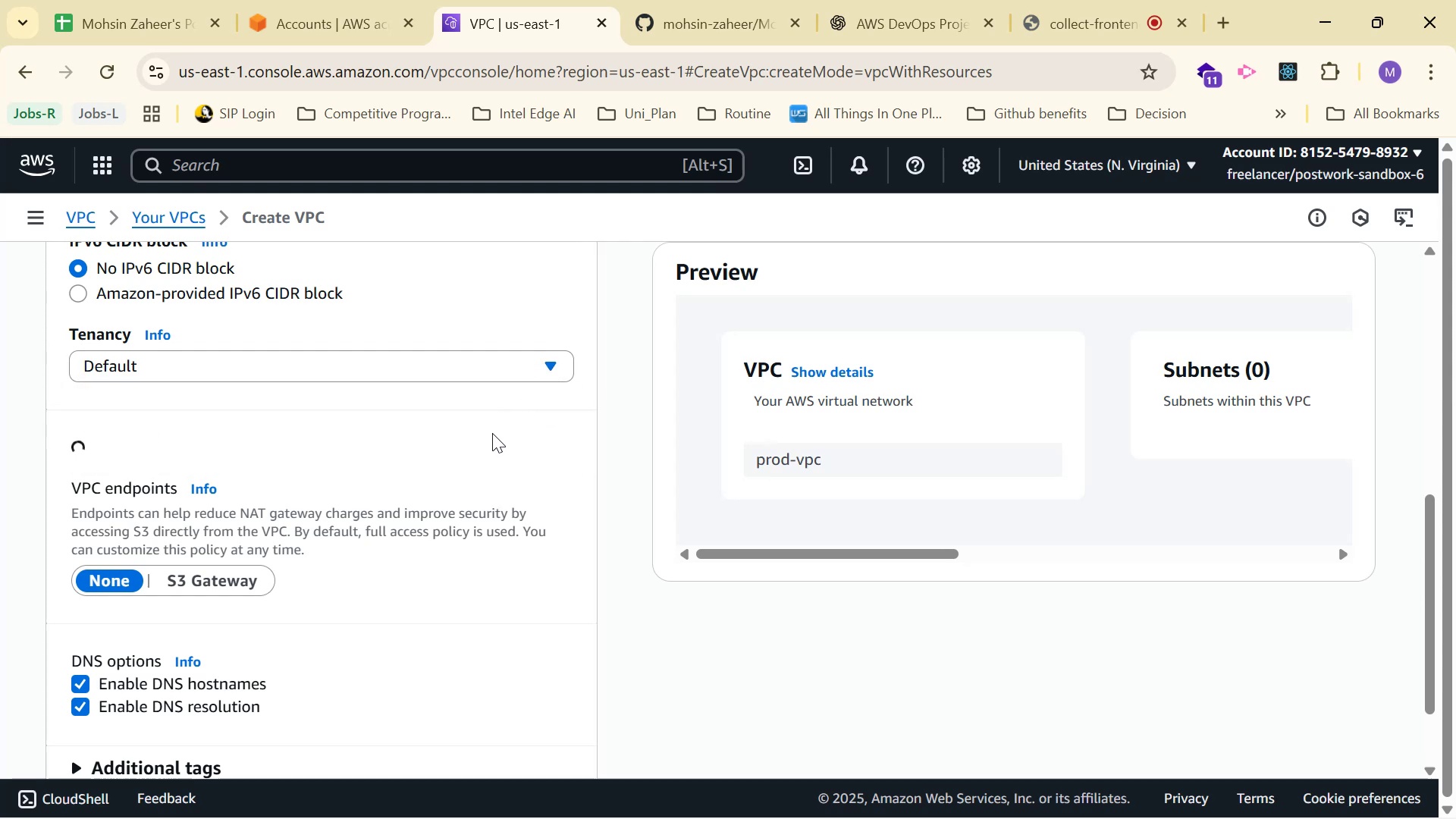 
scroll: coordinate [488, 437], scroll_direction: down, amount: 1.0
 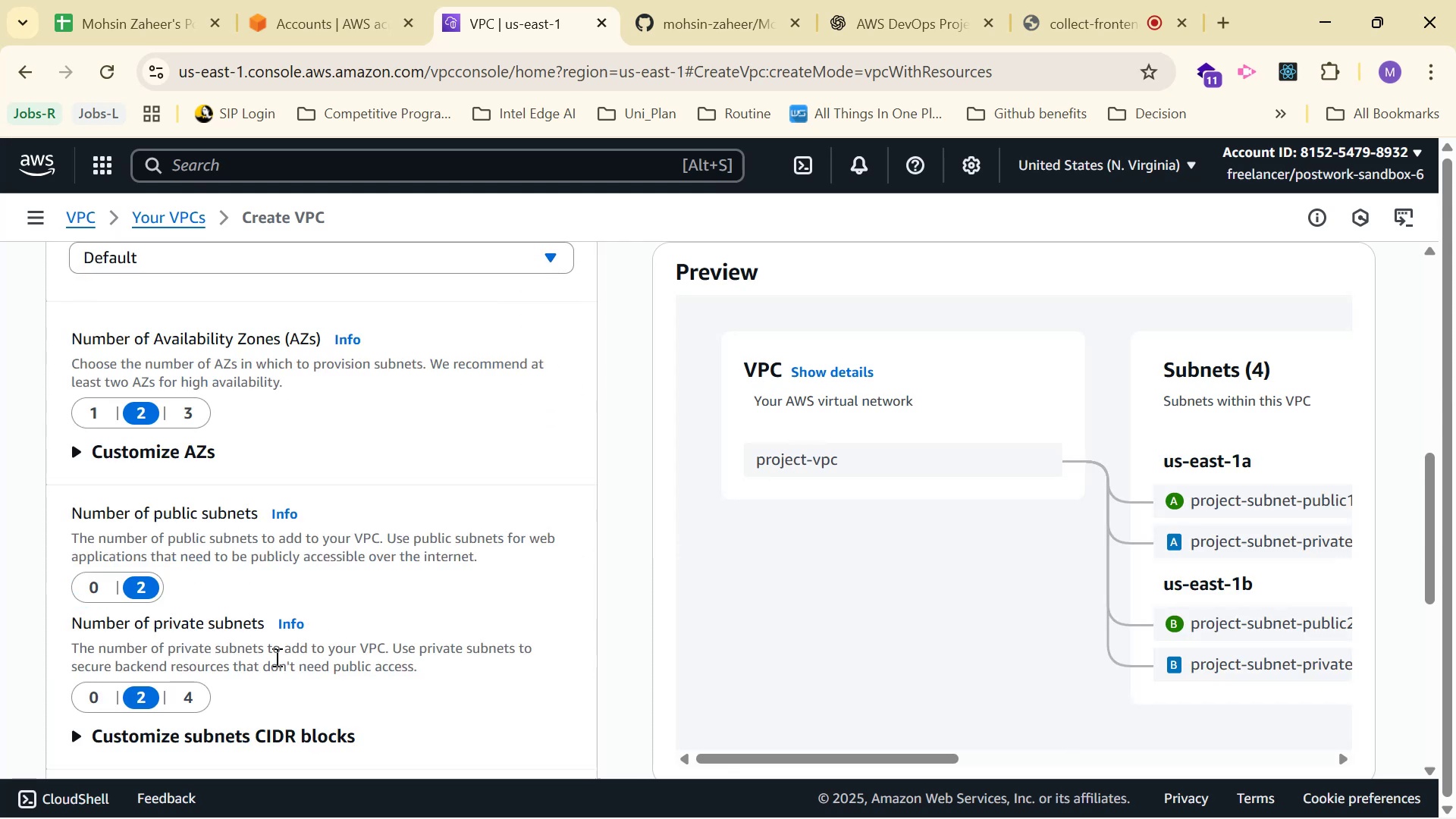 
scroll: coordinate [130, 453], scroll_direction: up, amount: 1.0
 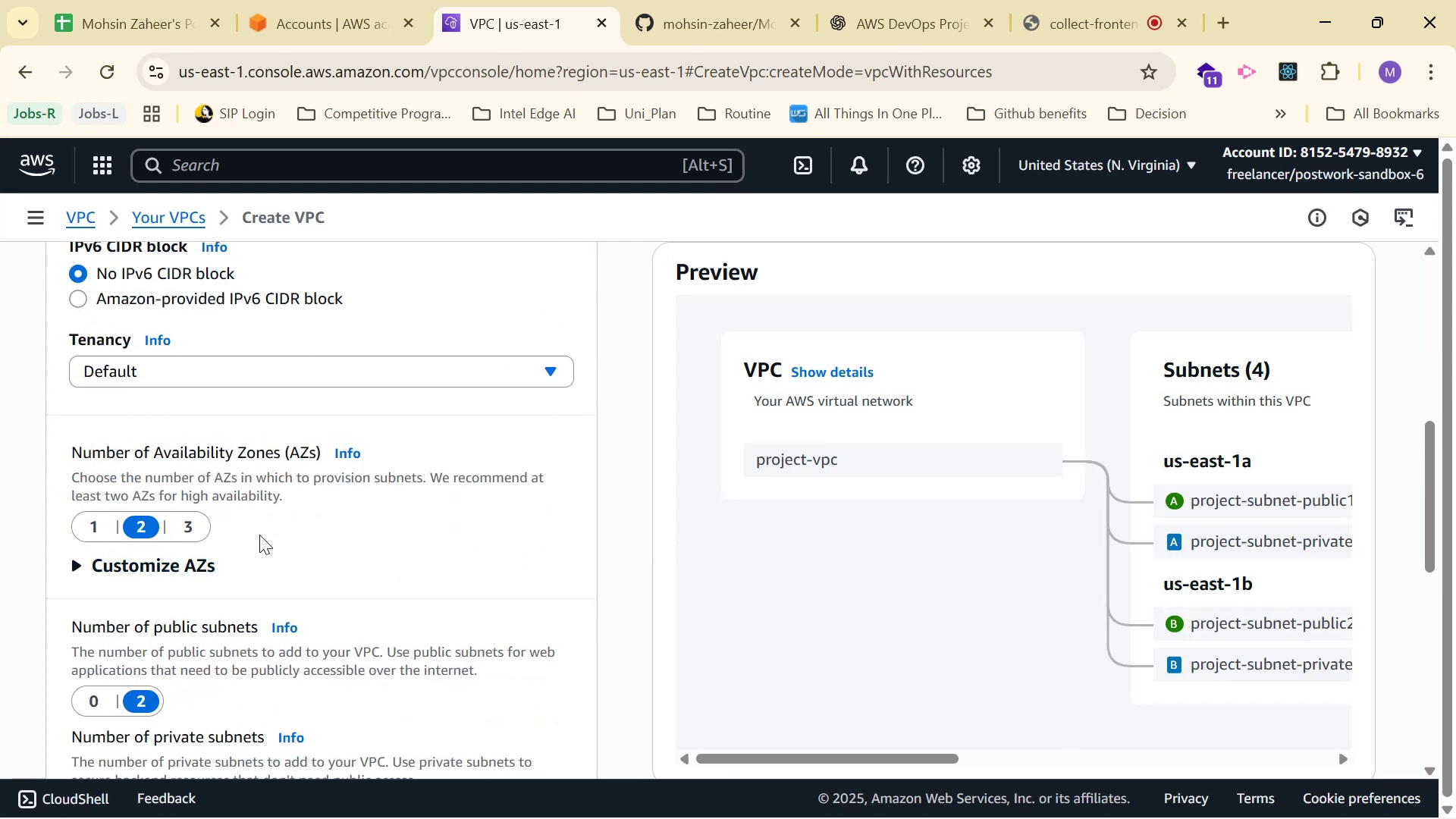 
key(Alt+AltLeft)
 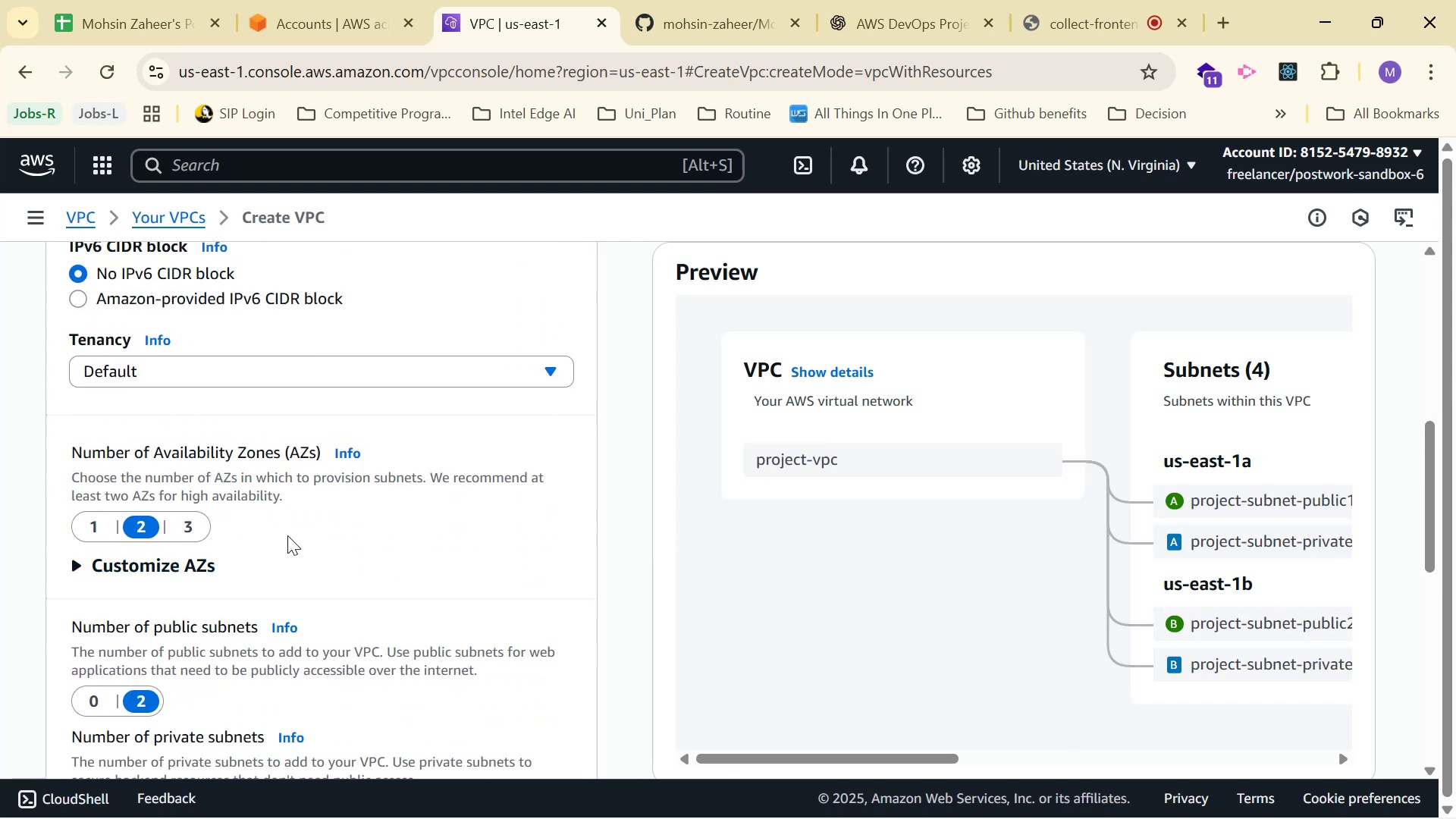 
key(Alt+Tab)
 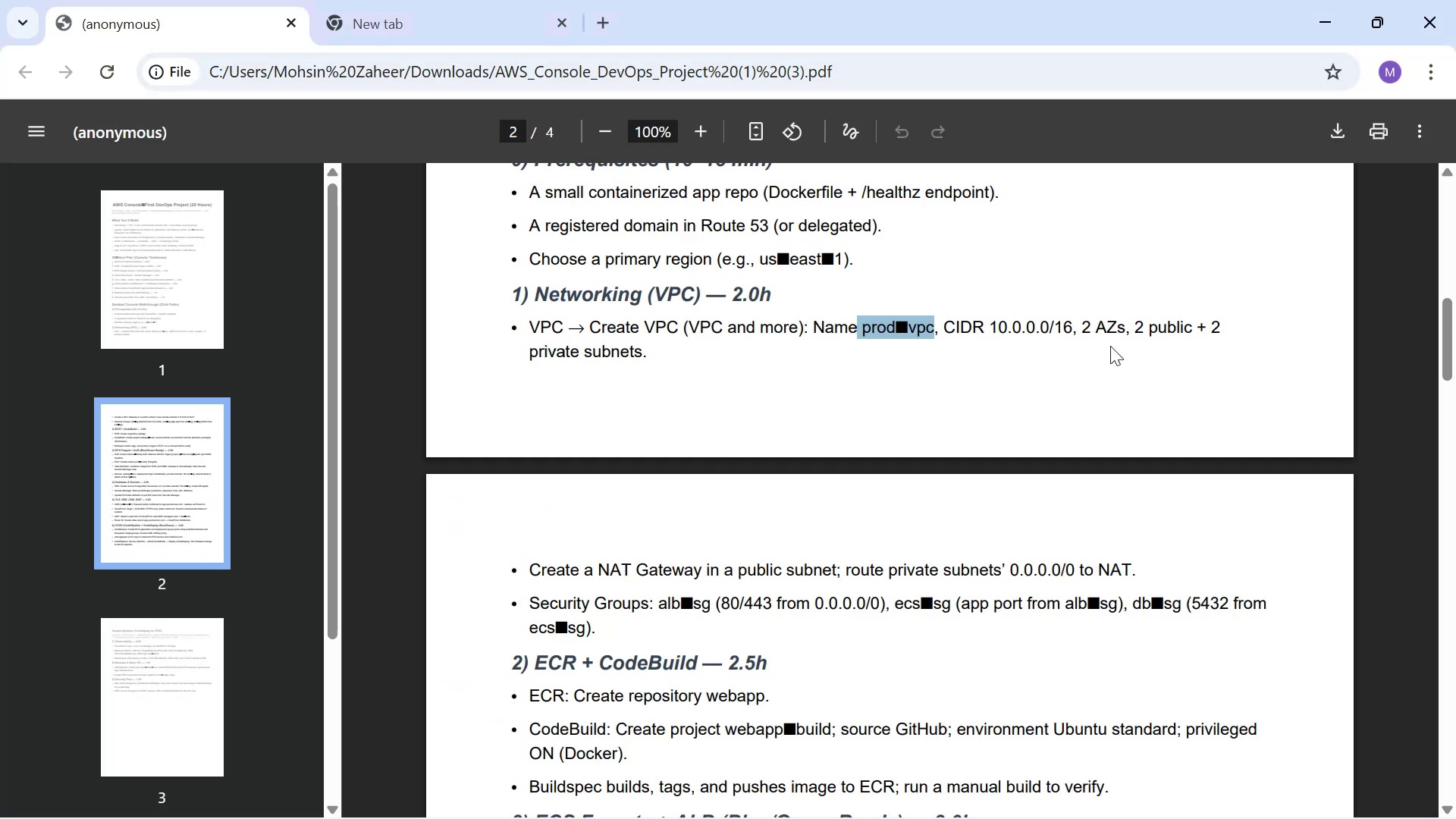 
key(Alt+AltLeft)
 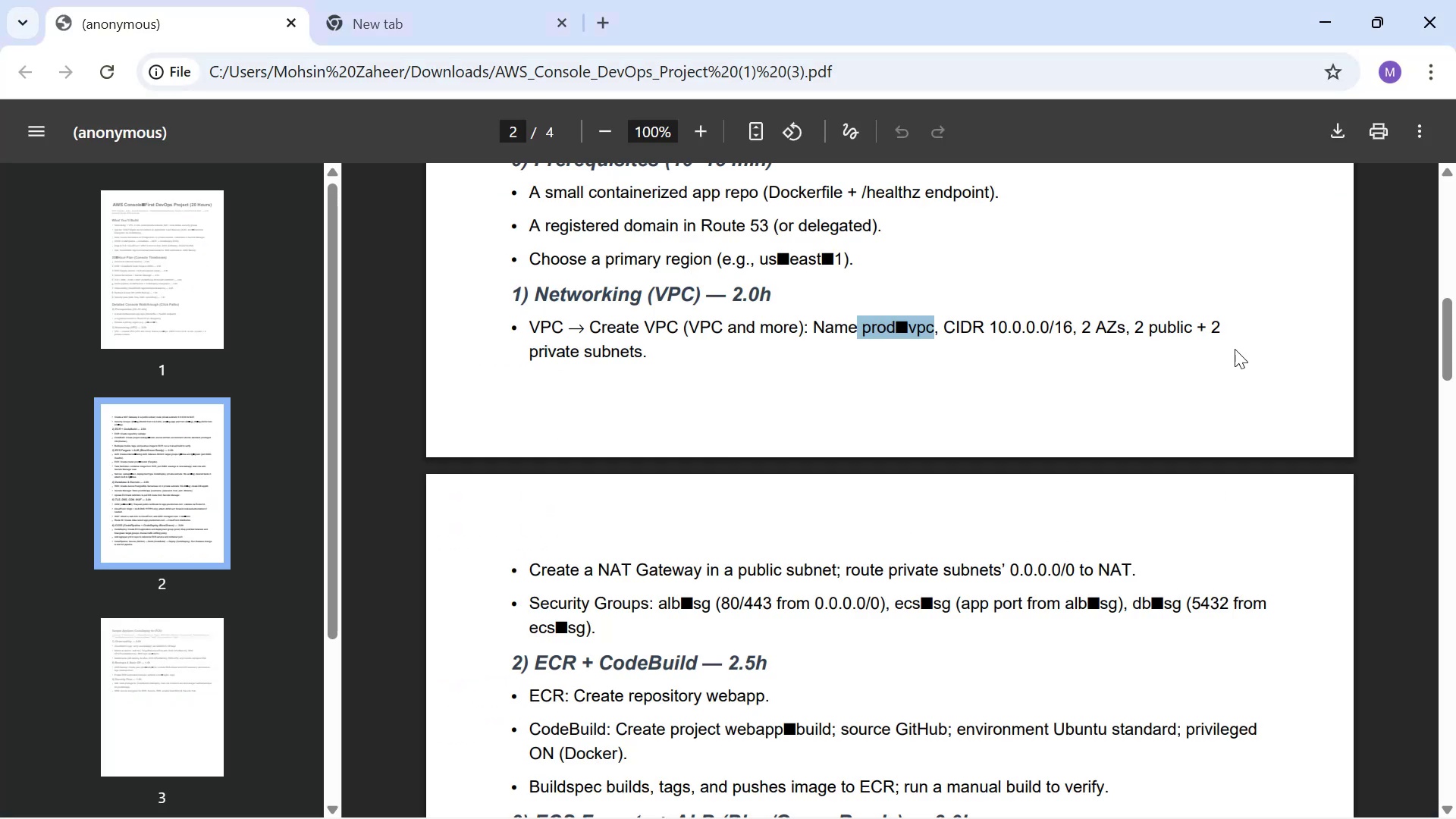 
key(Alt+Tab)
 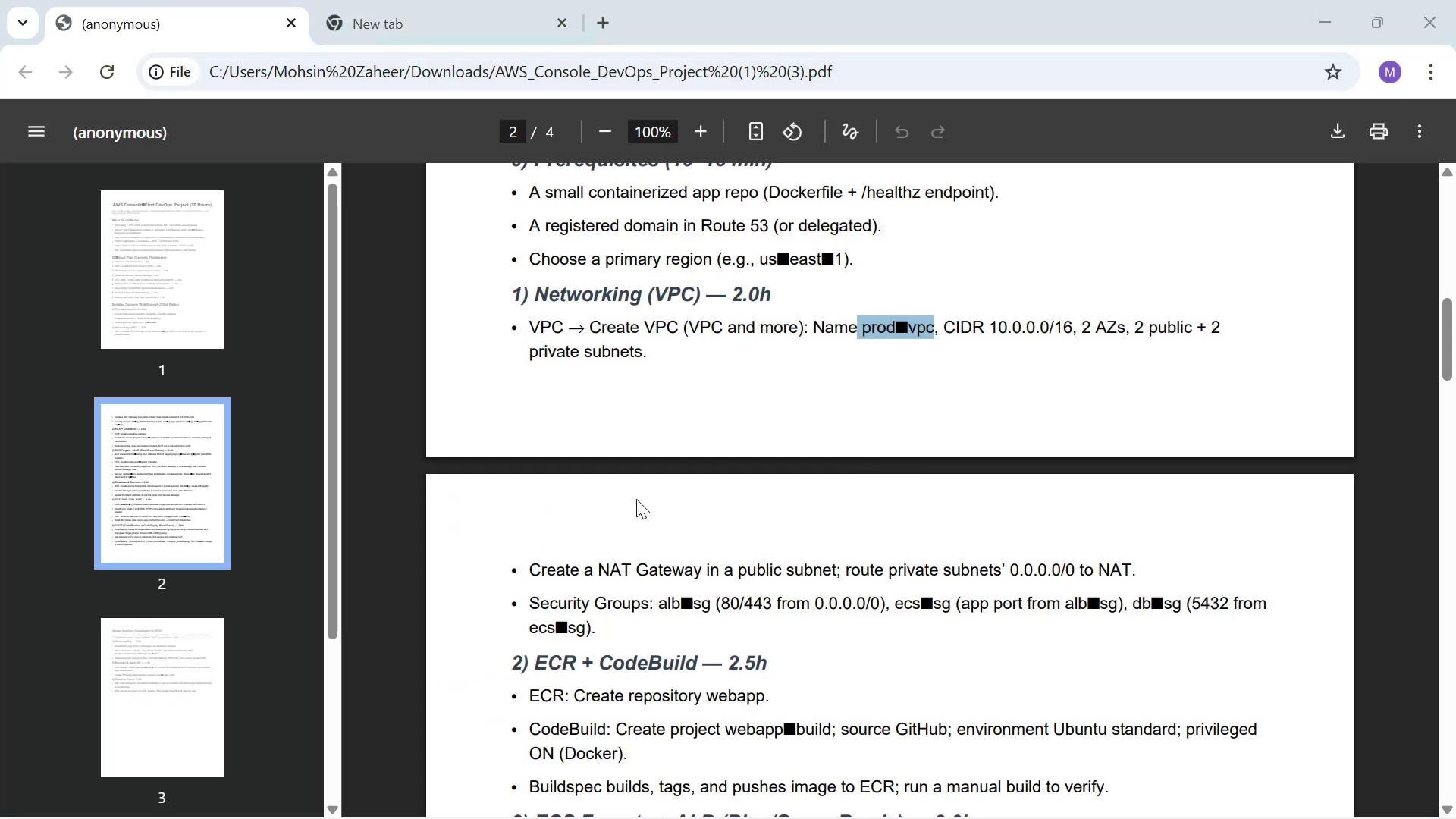 
scroll: coordinate [369, 573], scroll_direction: down, amount: 2.0
 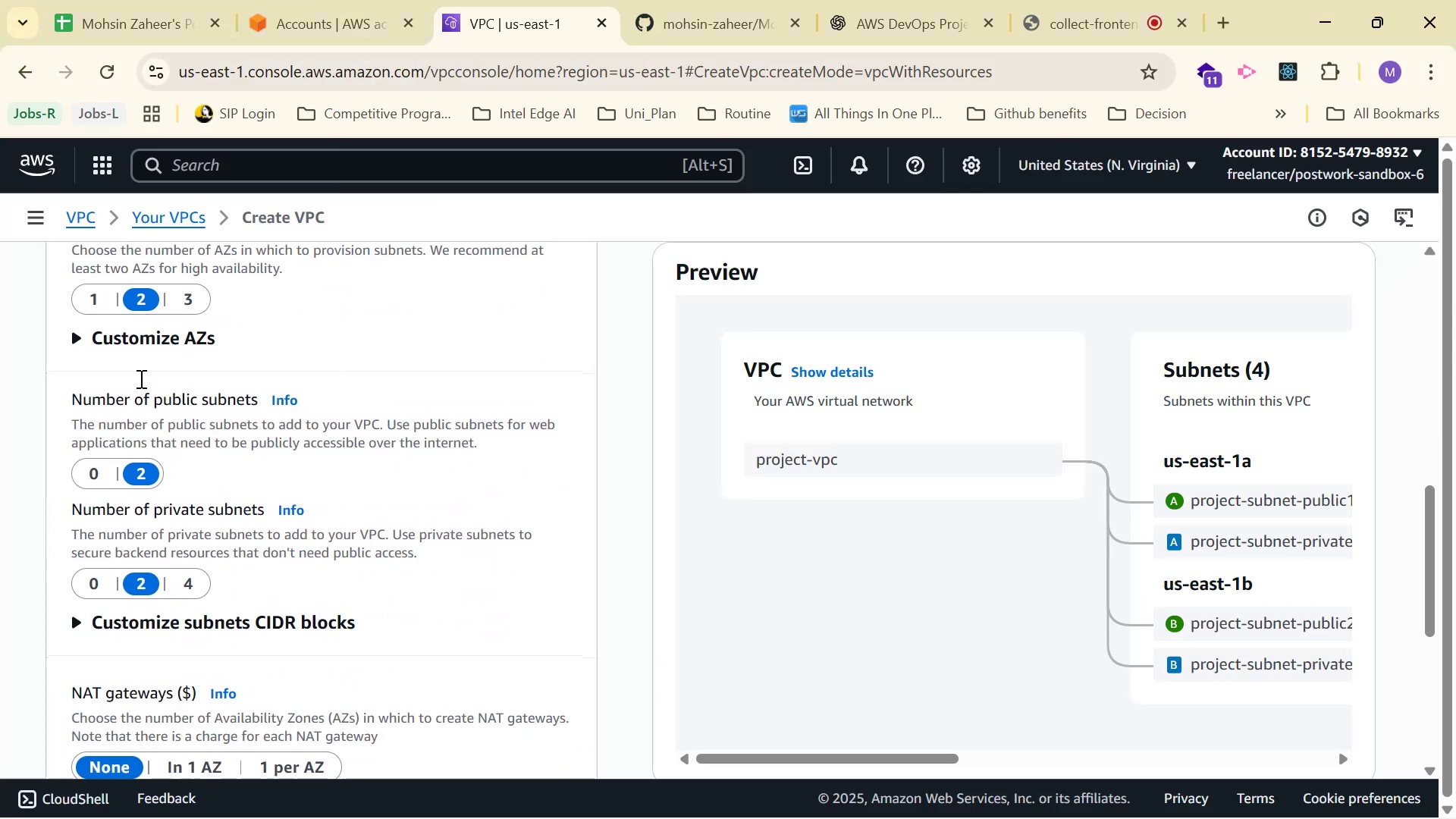 
scroll: coordinate [211, 348], scroll_direction: up, amount: 2.0
 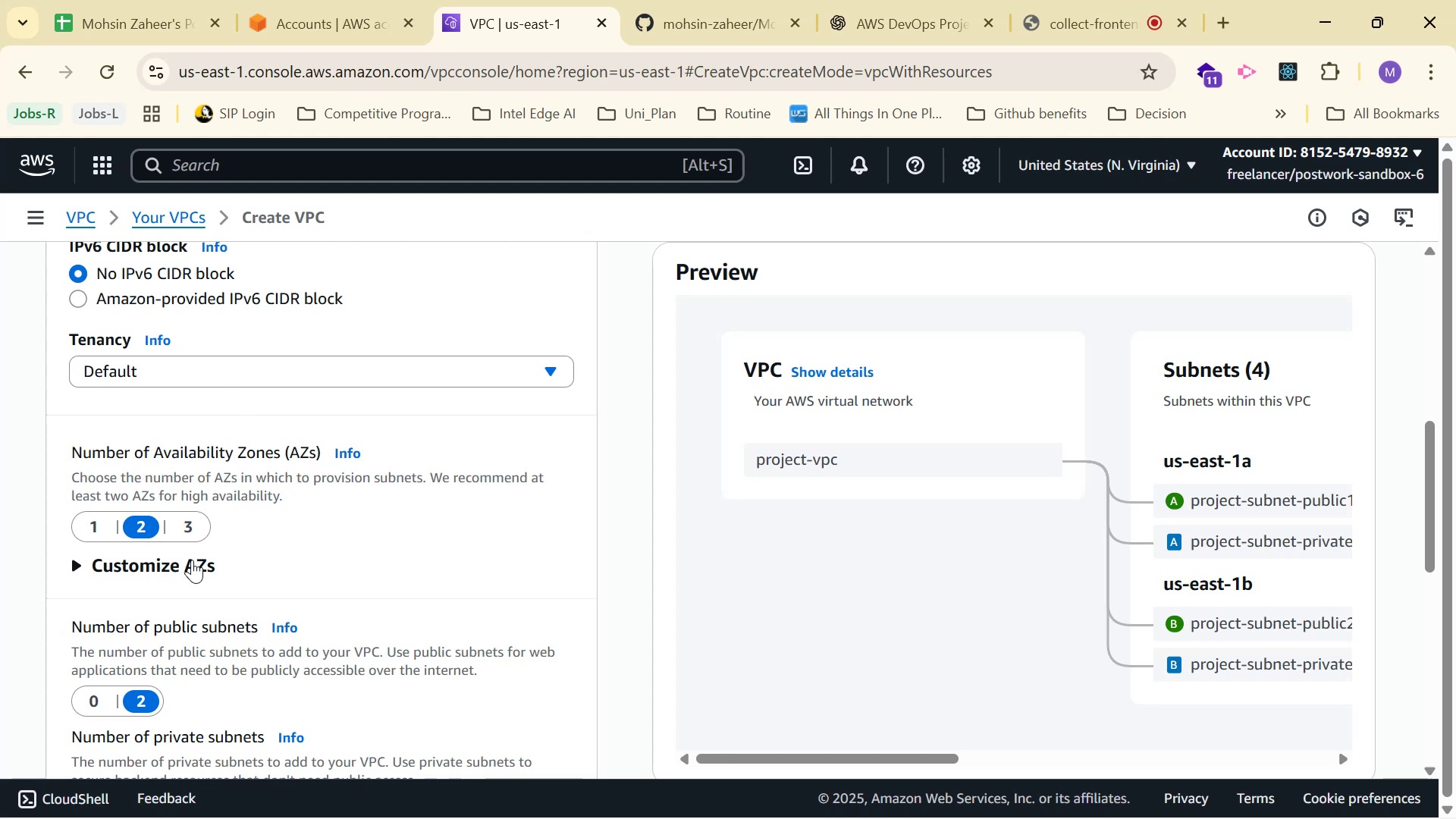 
left_click([179, 565])
 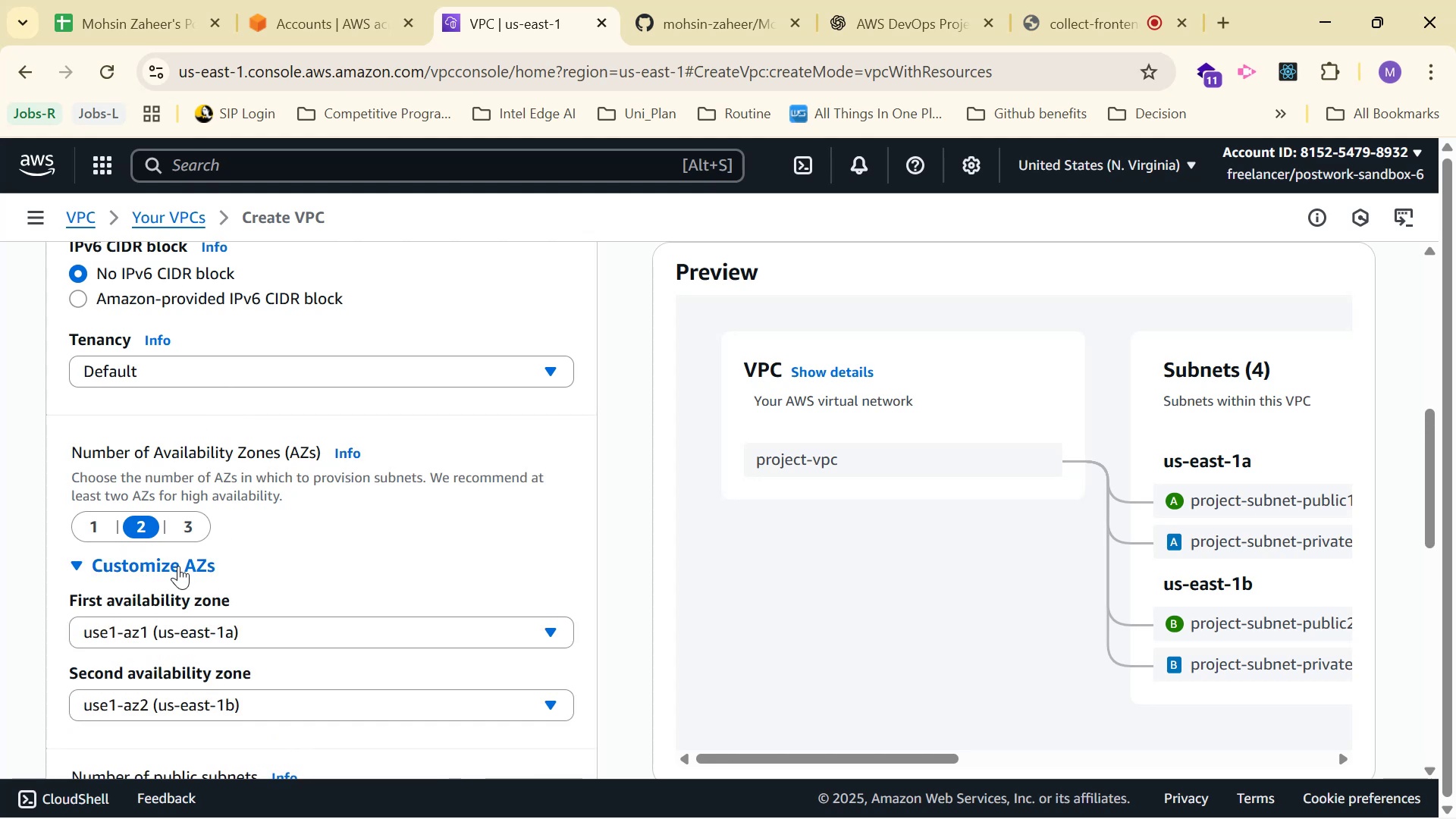 
scroll: coordinate [487, 554], scroll_direction: down, amount: 3.0
 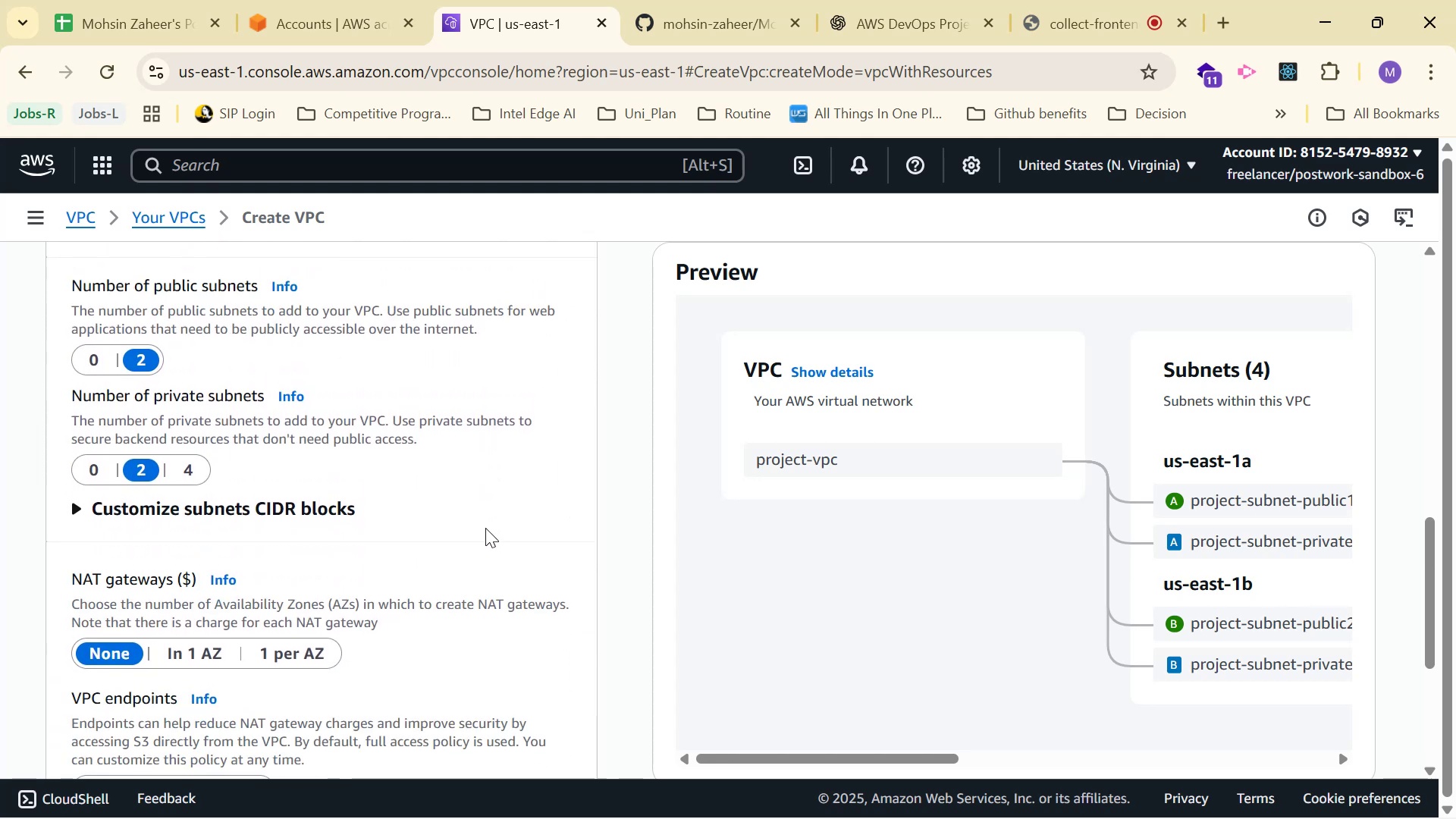 
key(Alt+AltLeft)
 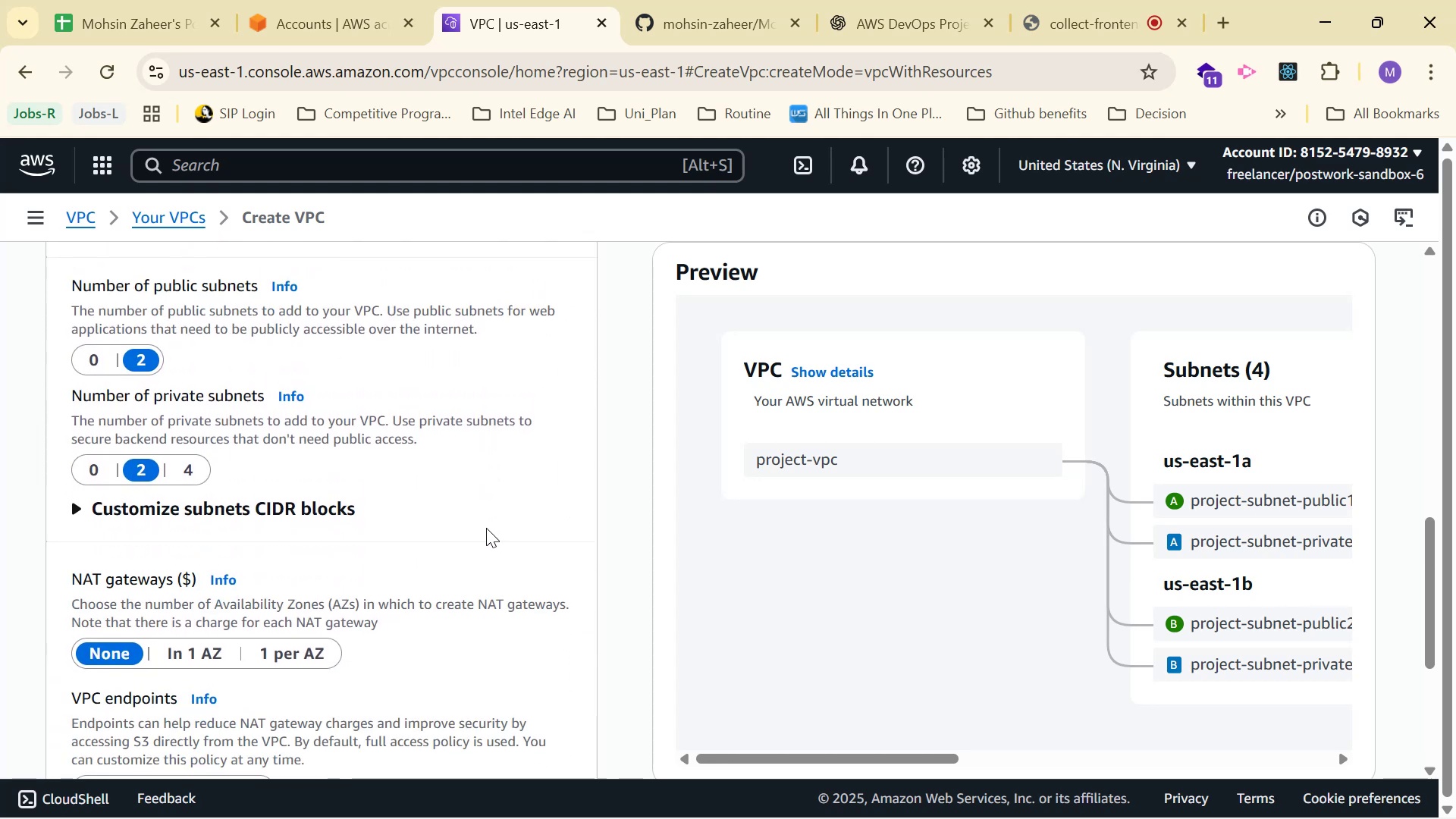 
key(Alt+Tab)
 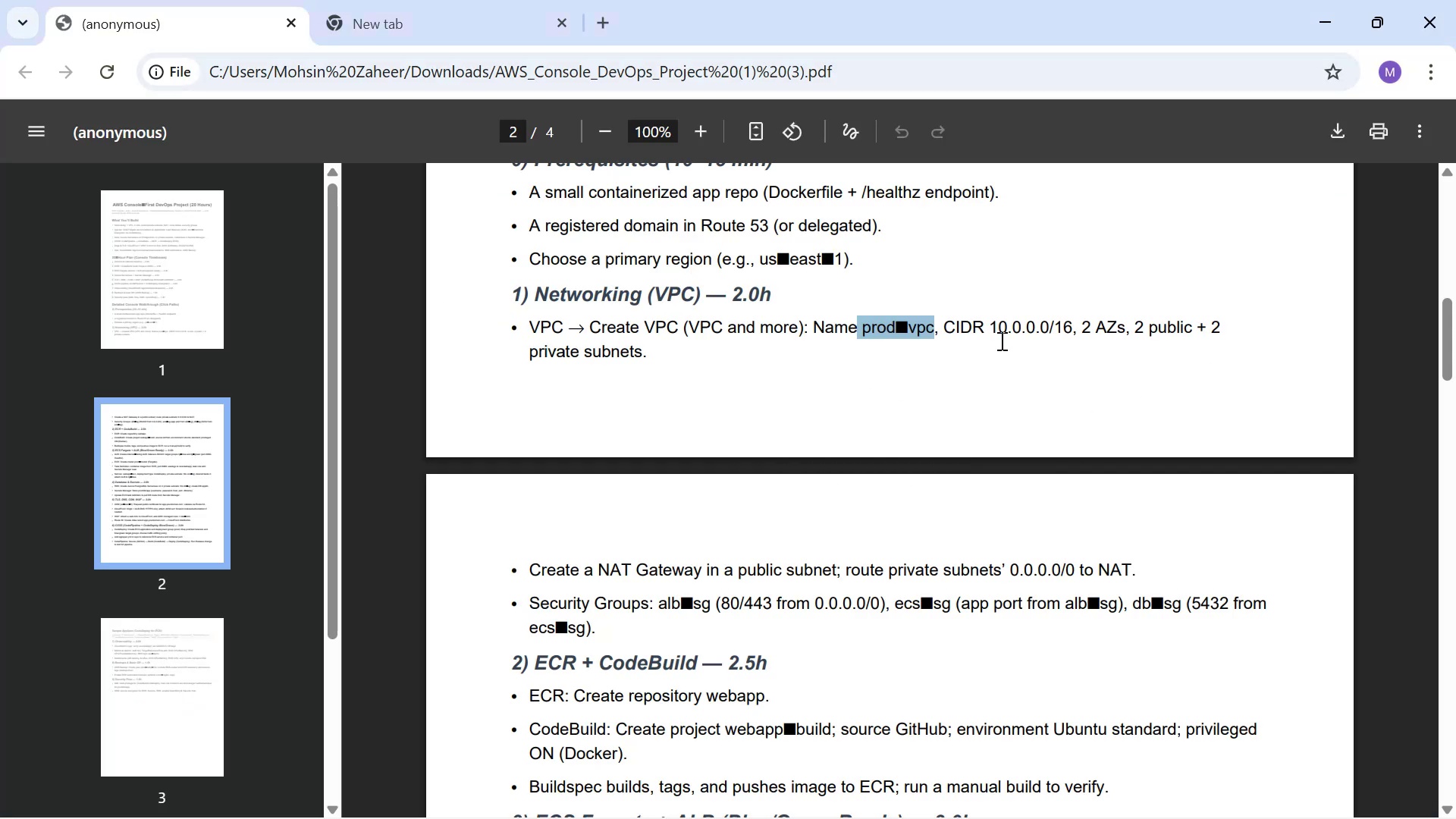 
key(Alt+AltLeft)
 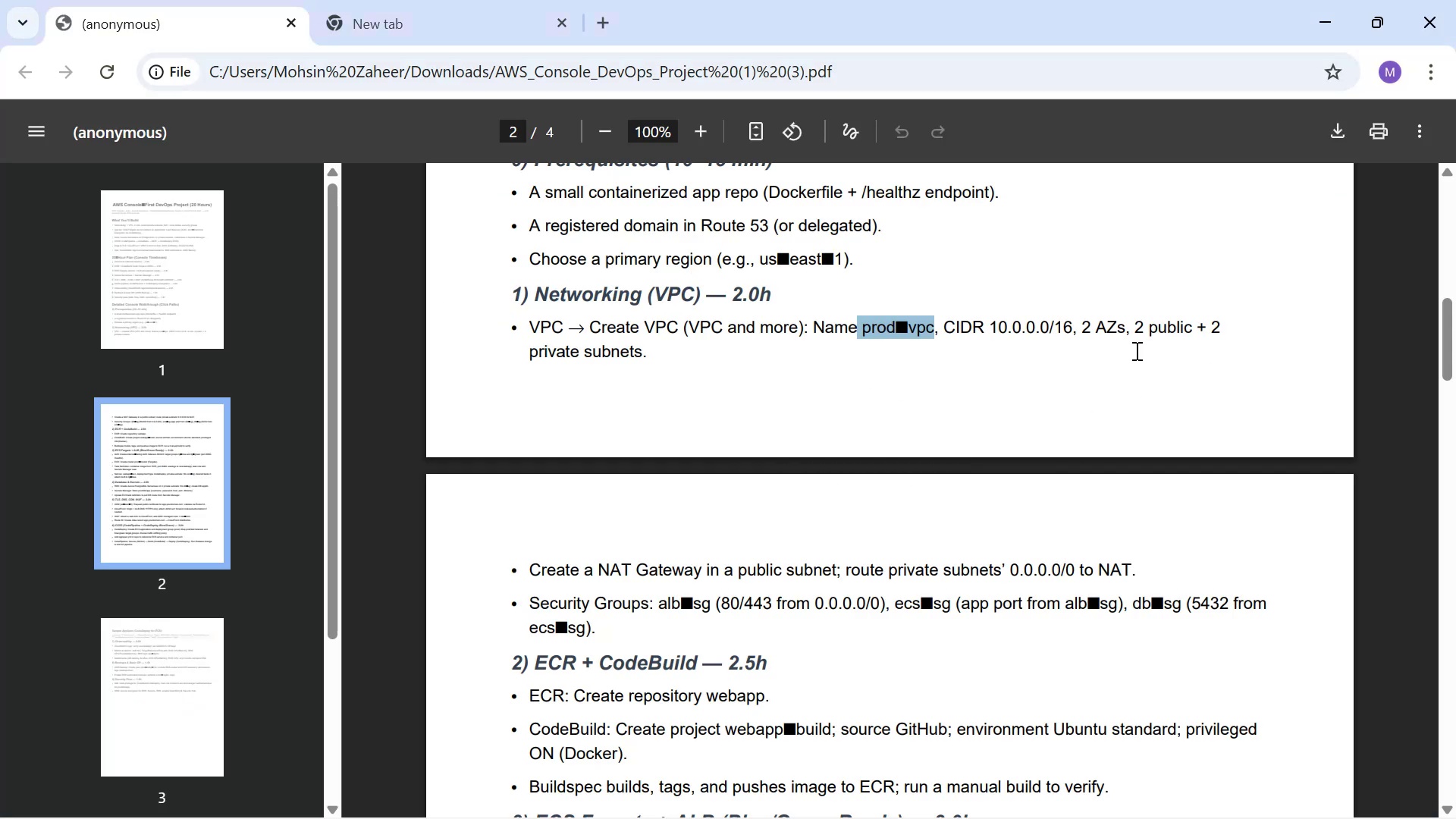 
key(Alt+Tab)
 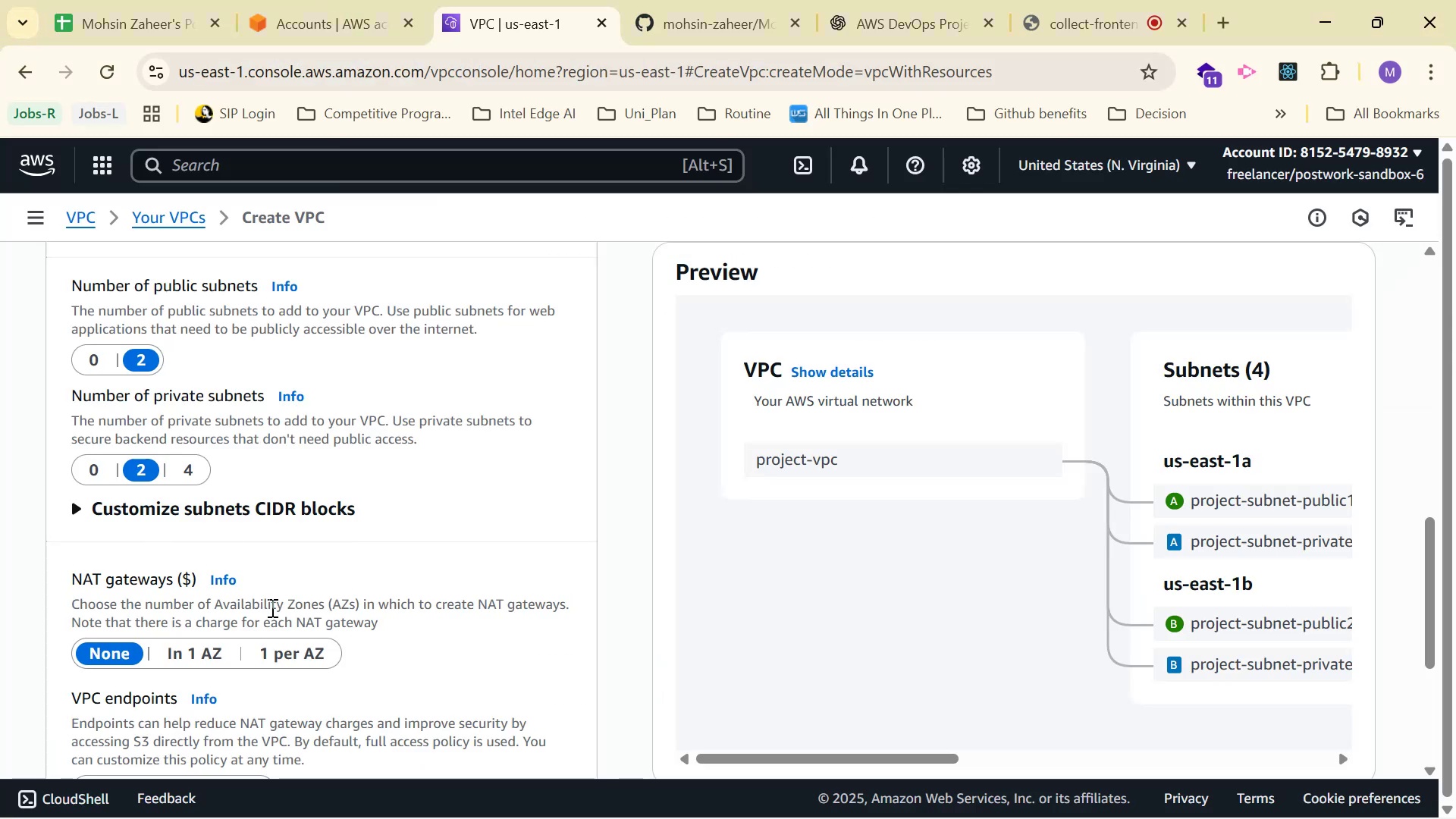 
scroll: coordinate [376, 638], scroll_direction: down, amount: 2.0
 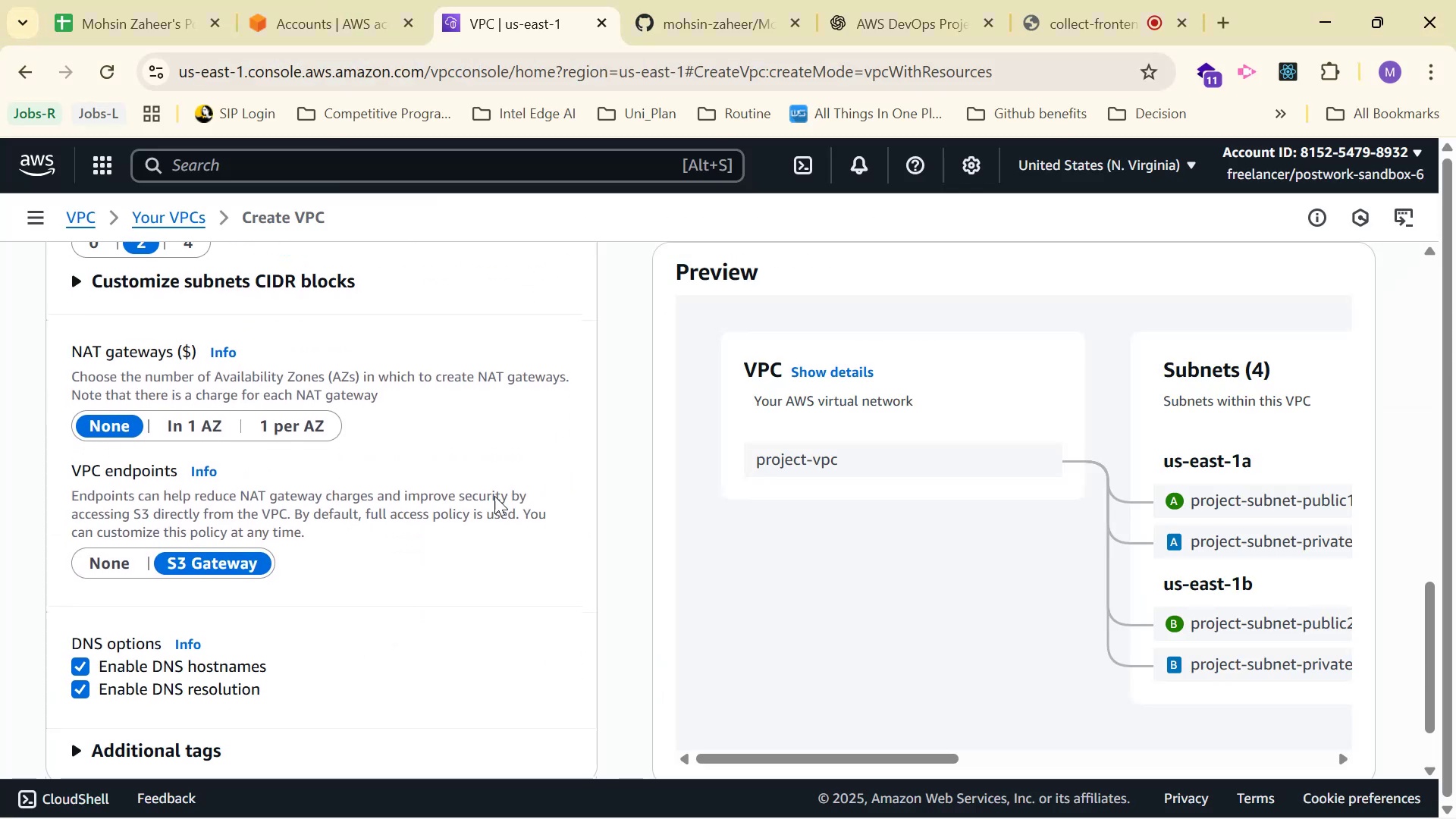 
left_click([890, 0])
 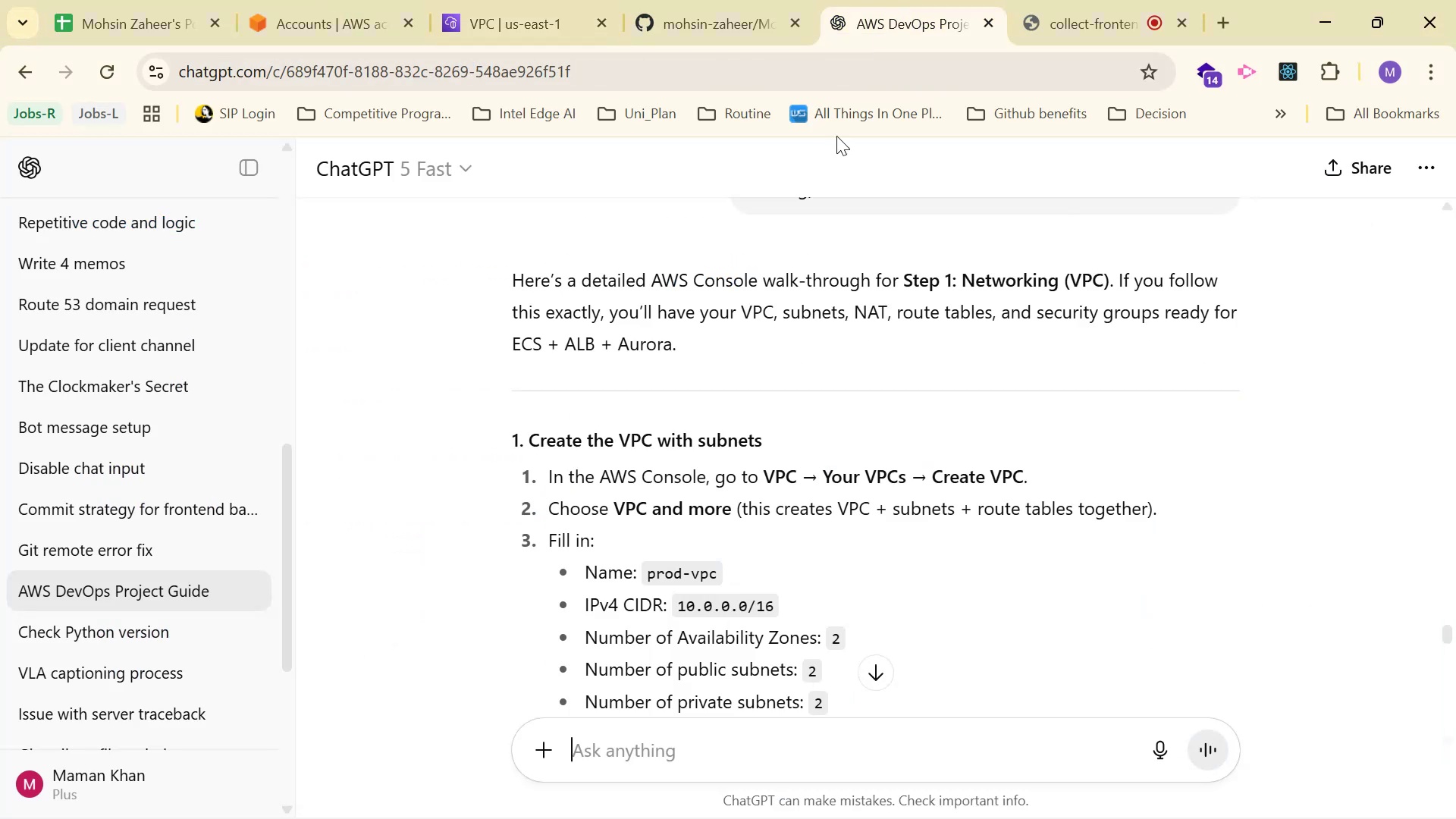 
scroll: coordinate [802, 353], scroll_direction: none, amount: 0.0
 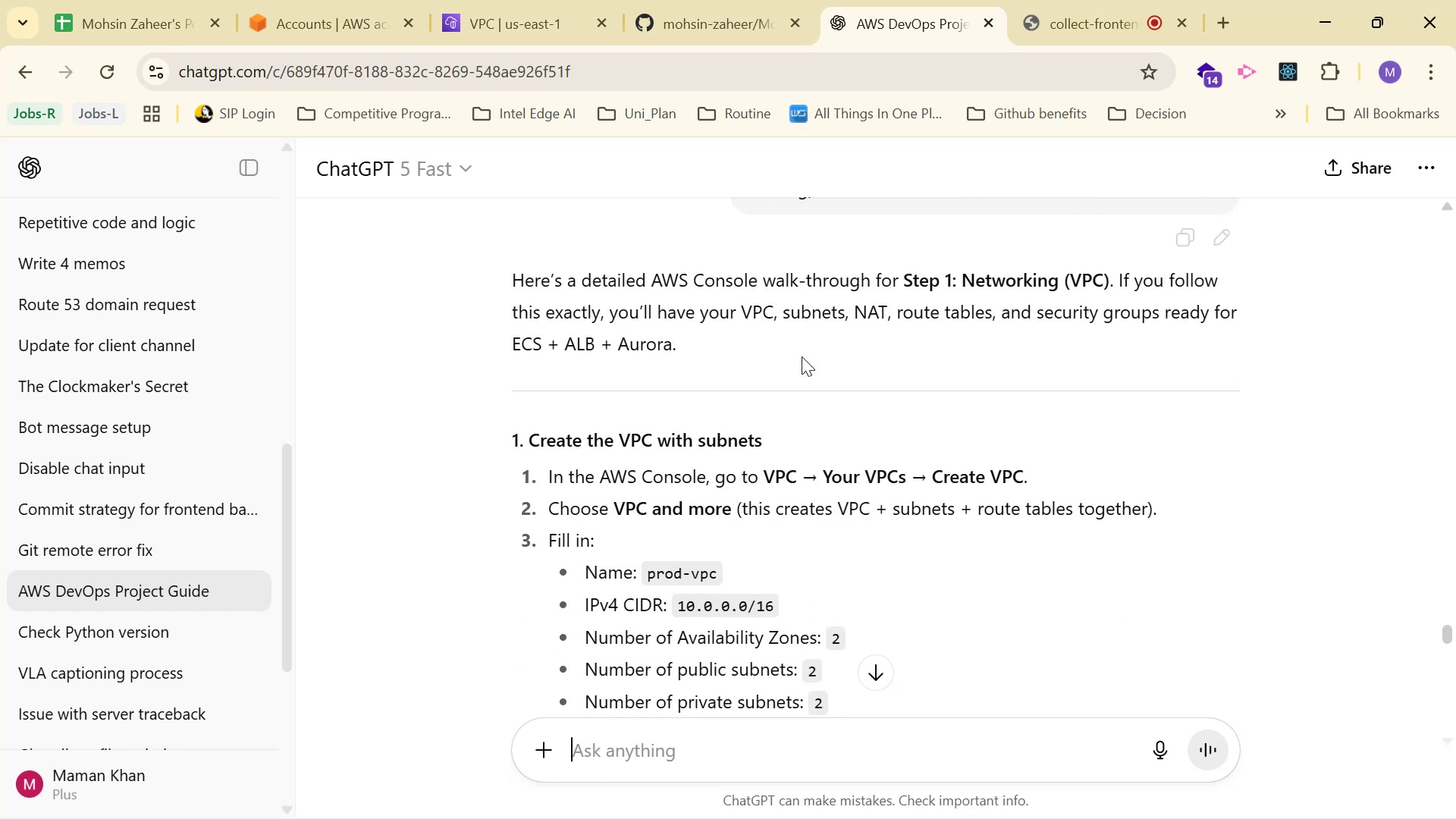 
scroll: coordinate [804, 355], scroll_direction: down, amount: 2.0
 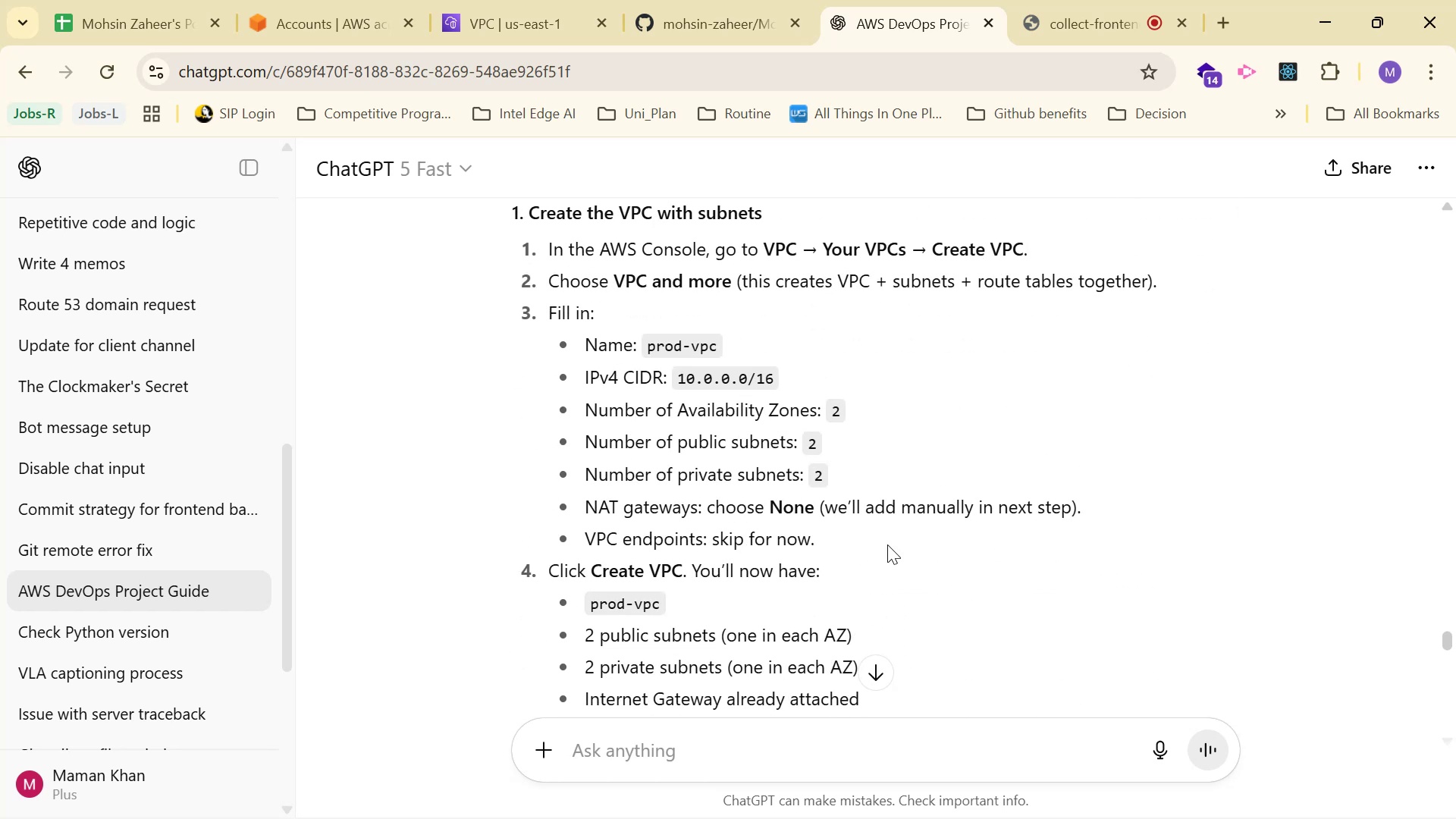 
left_click([299, 14])
 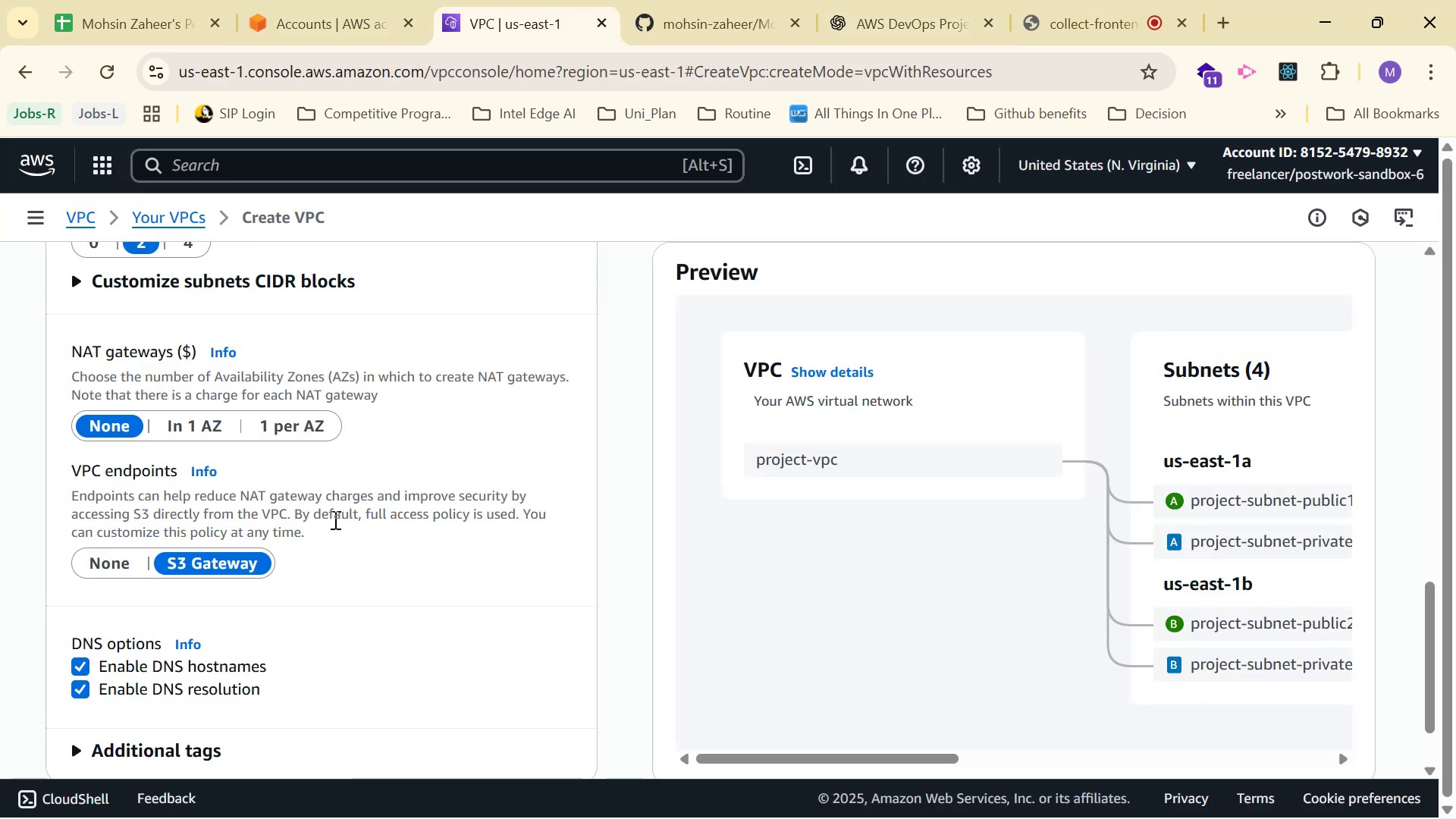 
wait(6.43)
 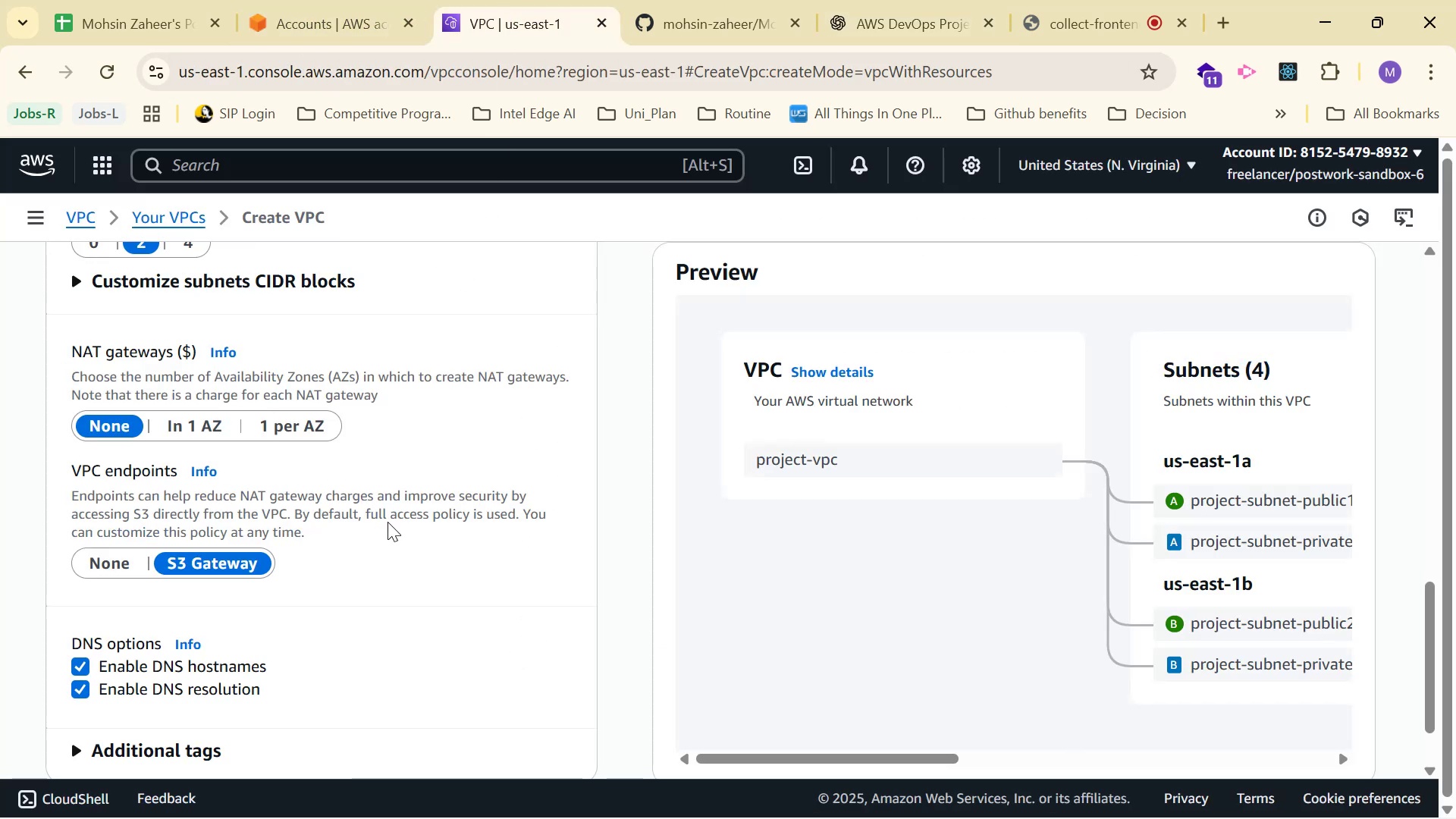 
left_click_drag(start_coordinate=[68, 535], to_coordinate=[336, 538])
 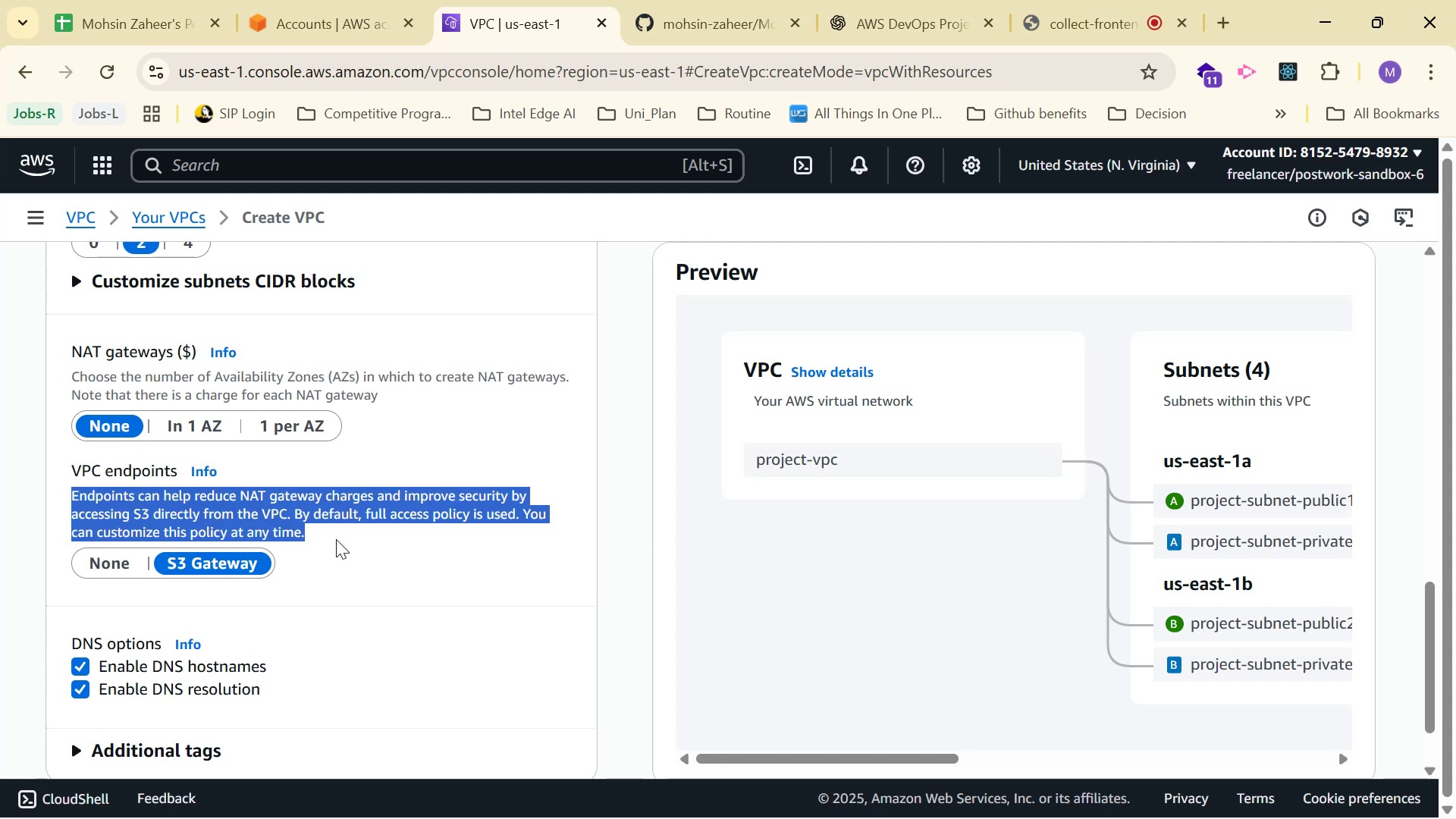 
left_click([334, 539])
 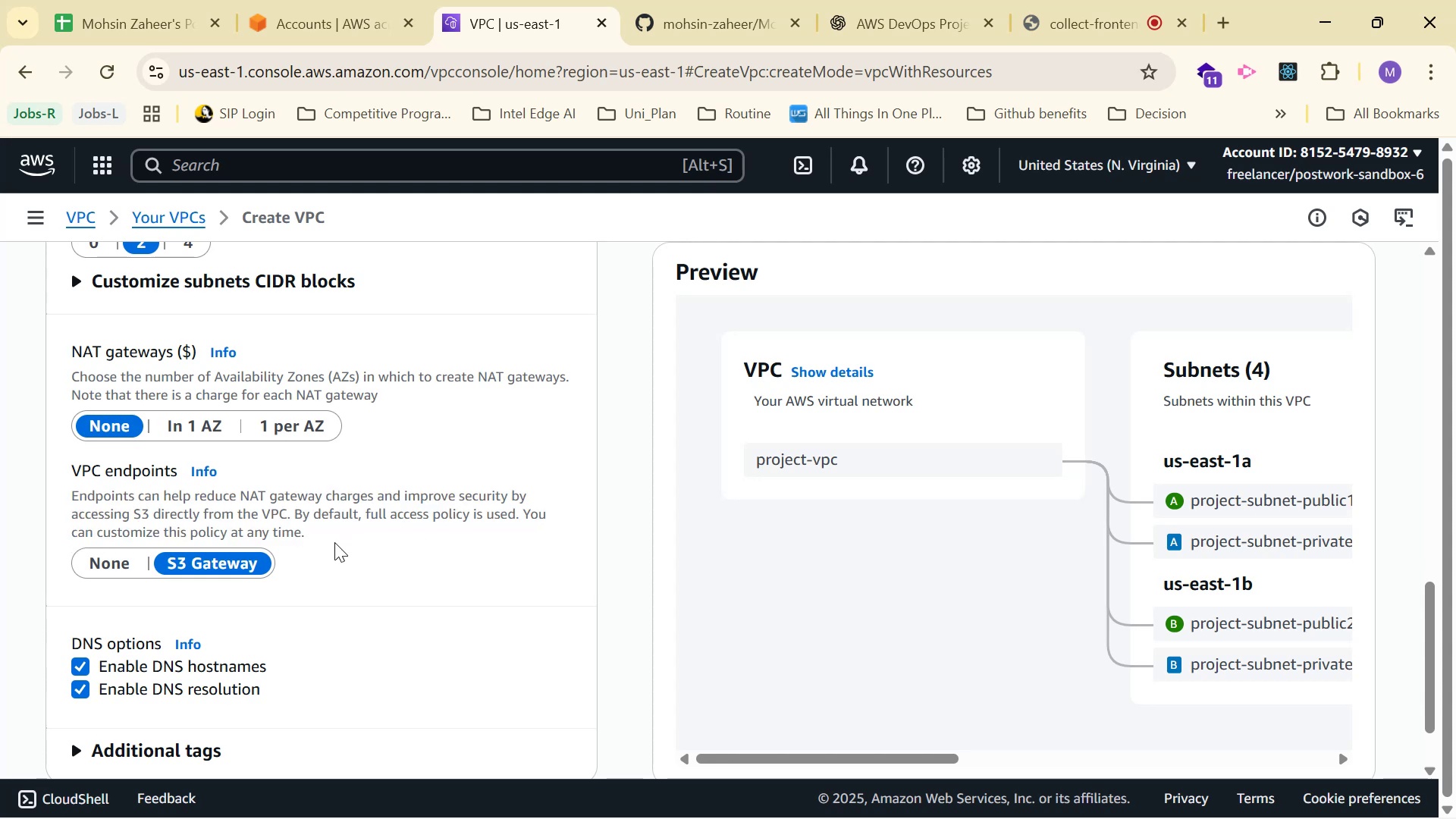 
scroll: coordinate [393, 561], scroll_direction: down, amount: 1.0
 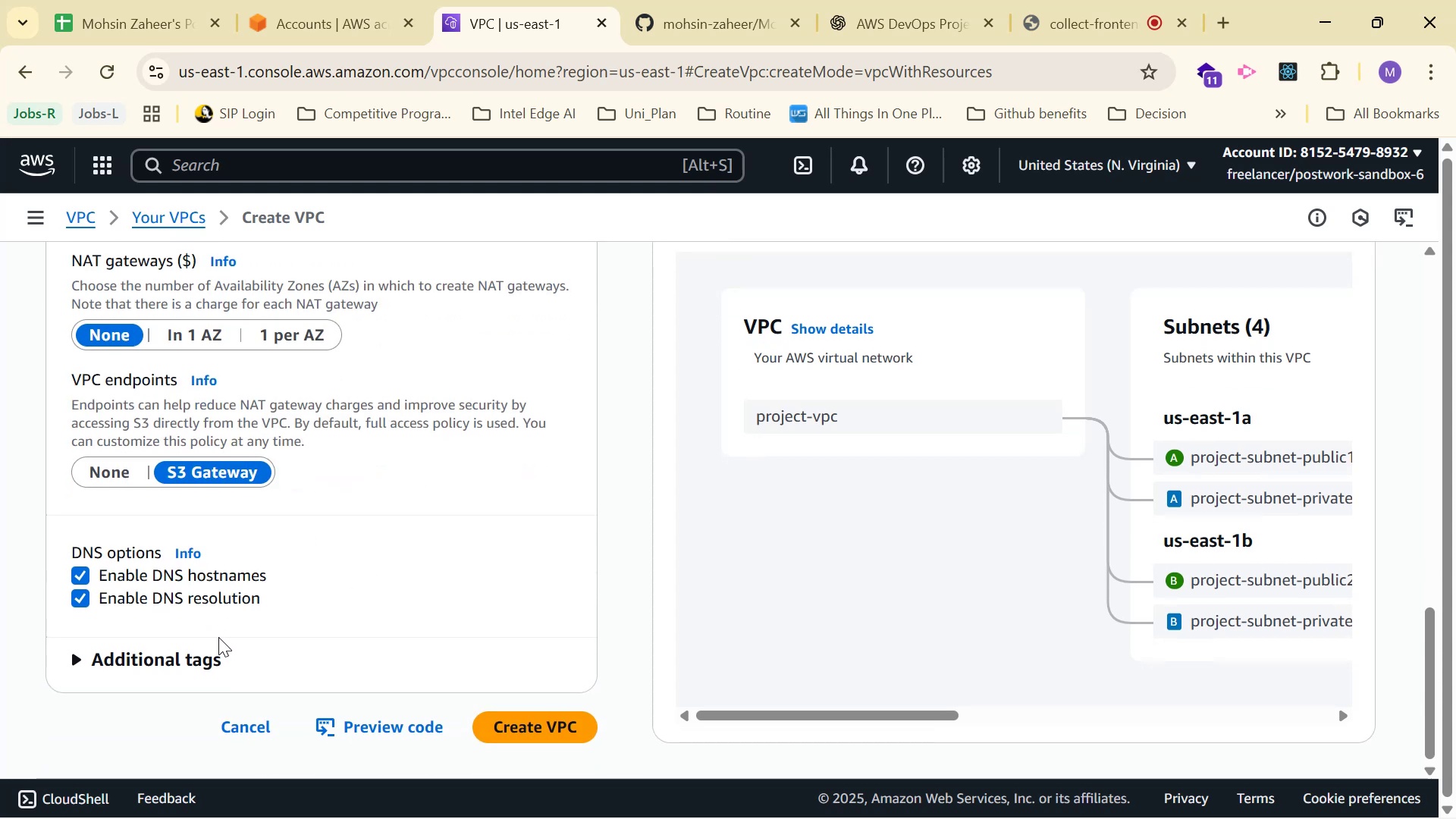 
scroll: coordinate [896, 575], scroll_direction: up, amount: 1.0
 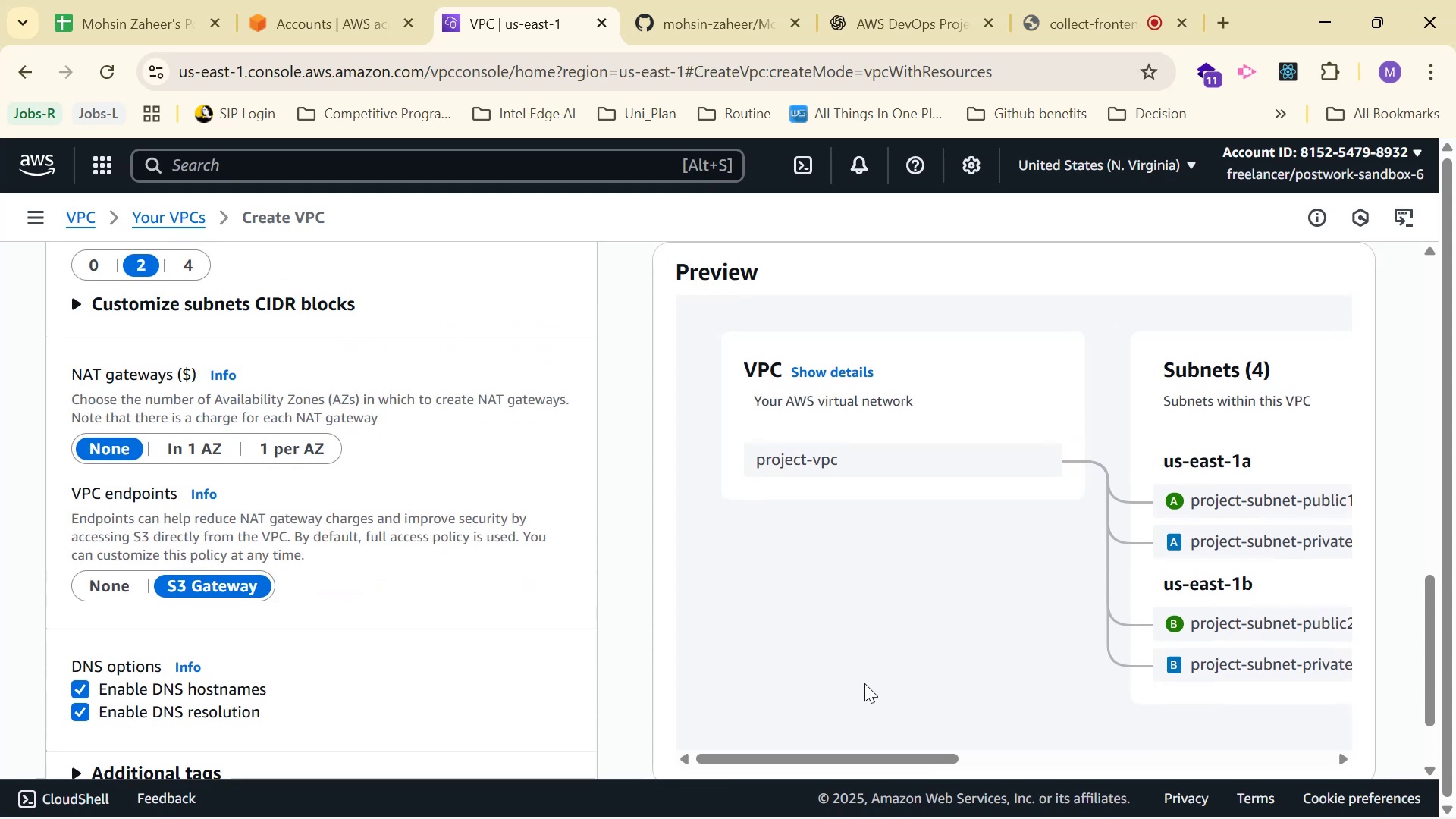 
scroll: coordinate [836, 679], scroll_direction: down, amount: 1.0
 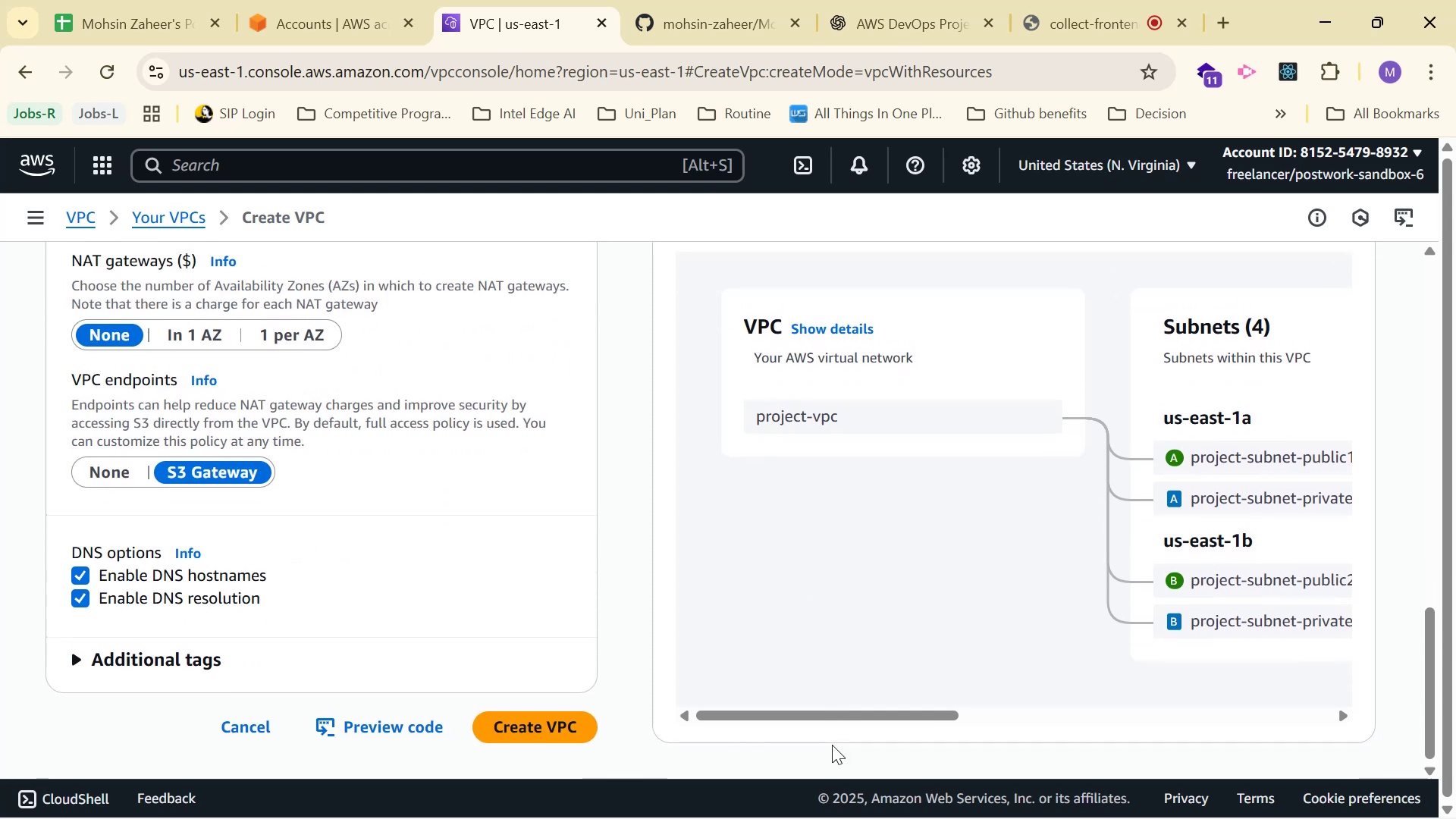 
left_click_drag(start_coordinate=[838, 722], to_coordinate=[1028, 704])
 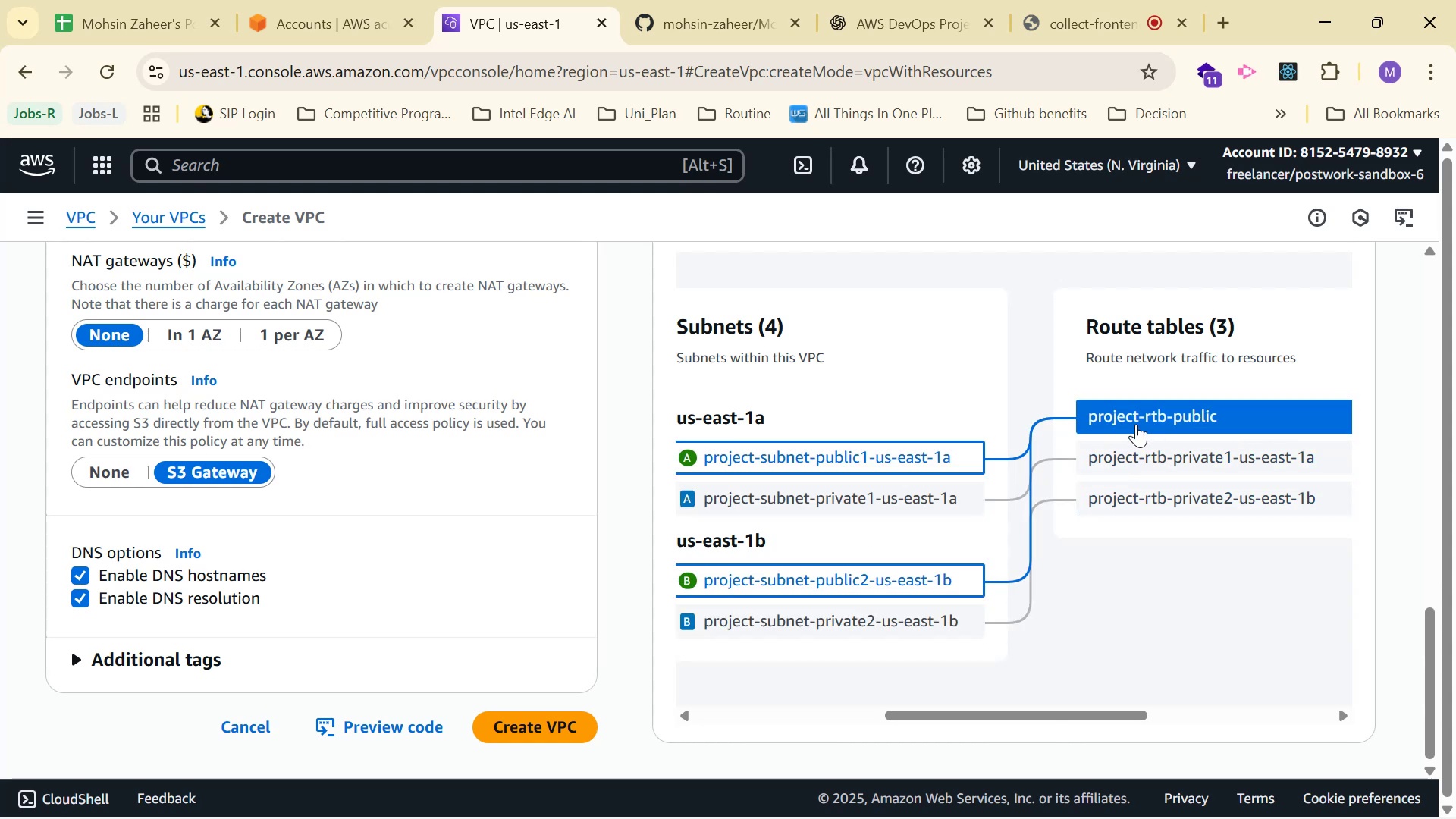 
wait(6.79)
 